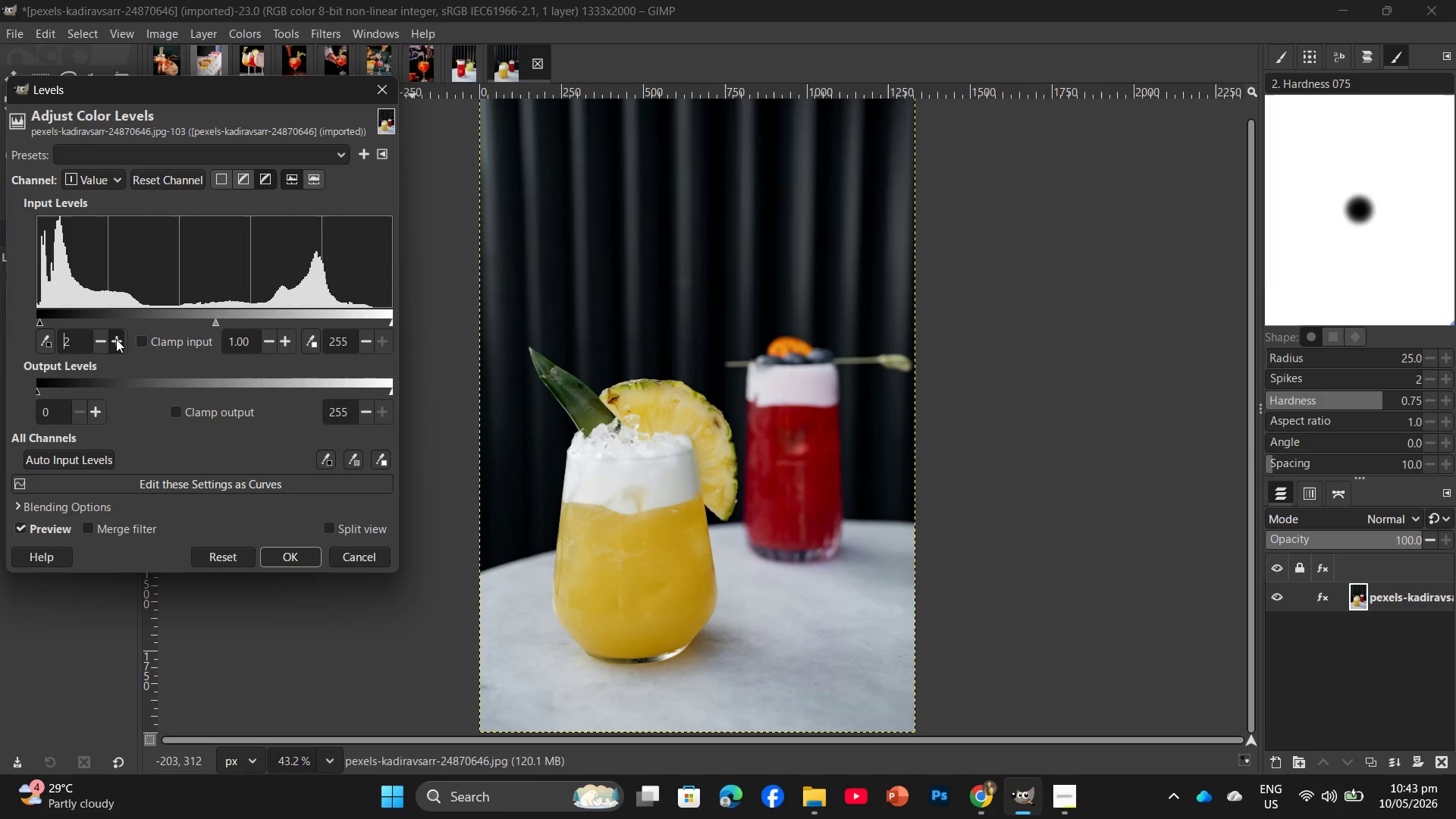 
triple_click([115, 340])
 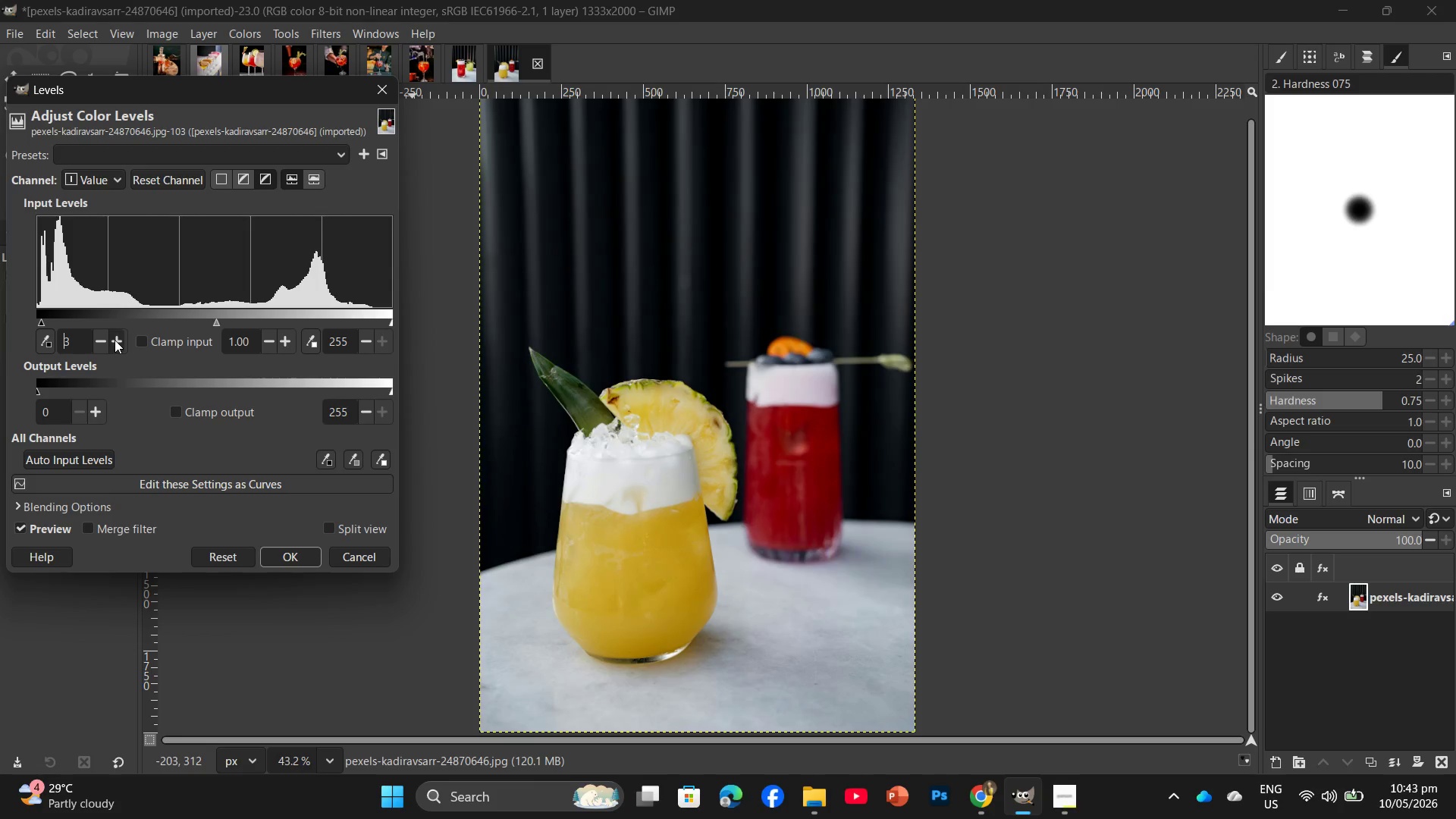 
triple_click([115, 340])
 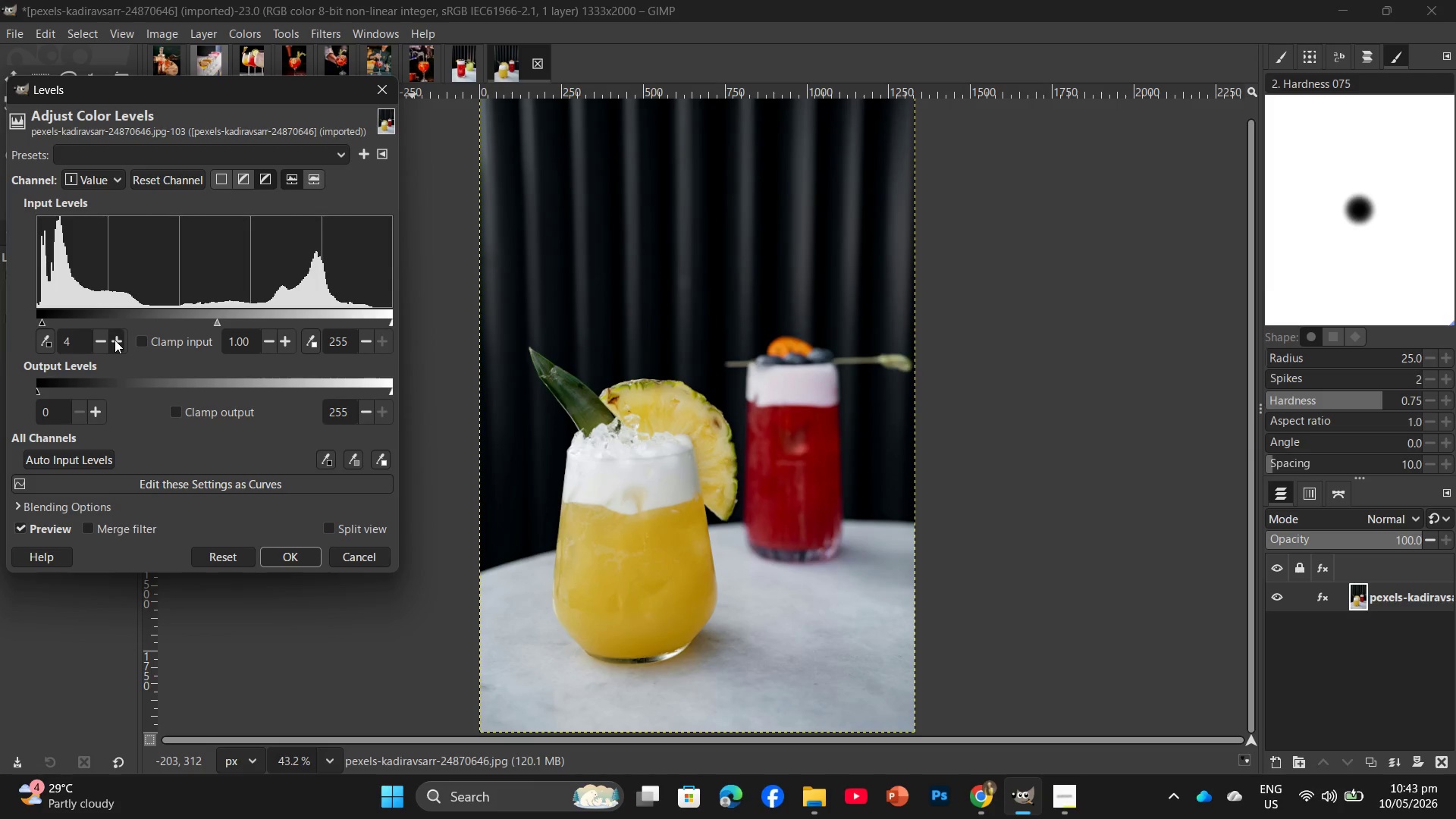 
triple_click([115, 340])
 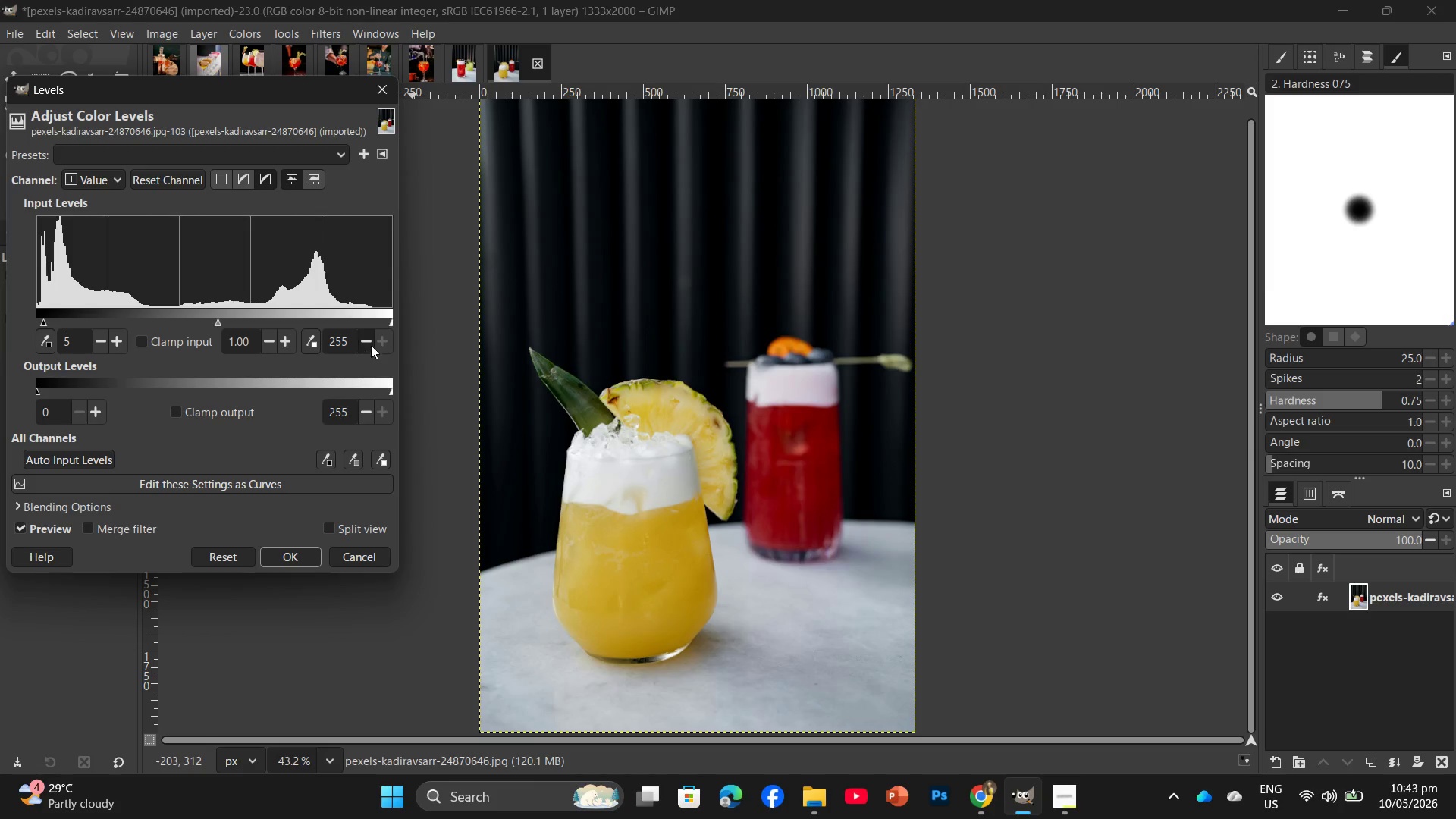 
double_click([371, 344])
 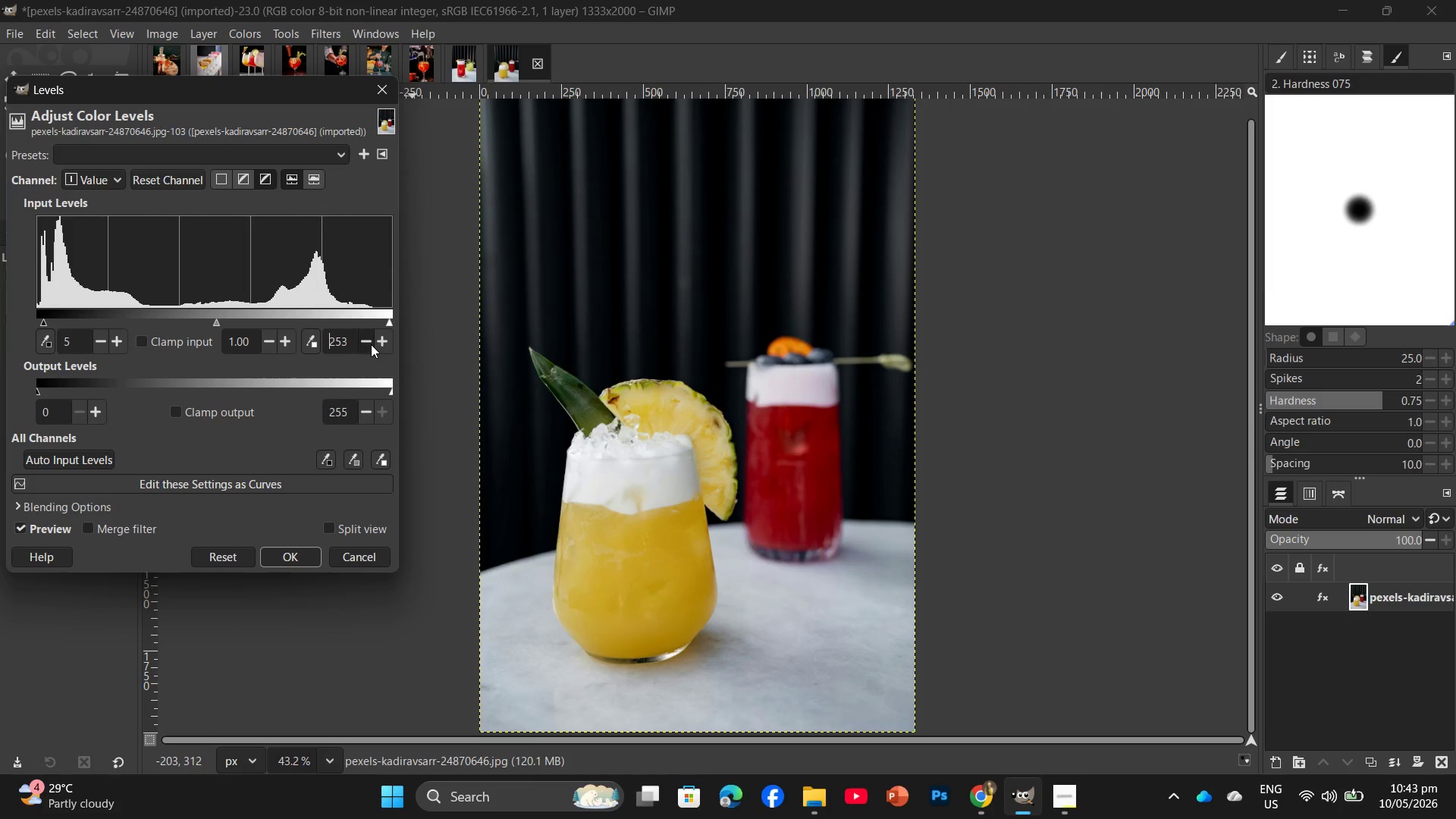 
triple_click([371, 344])
 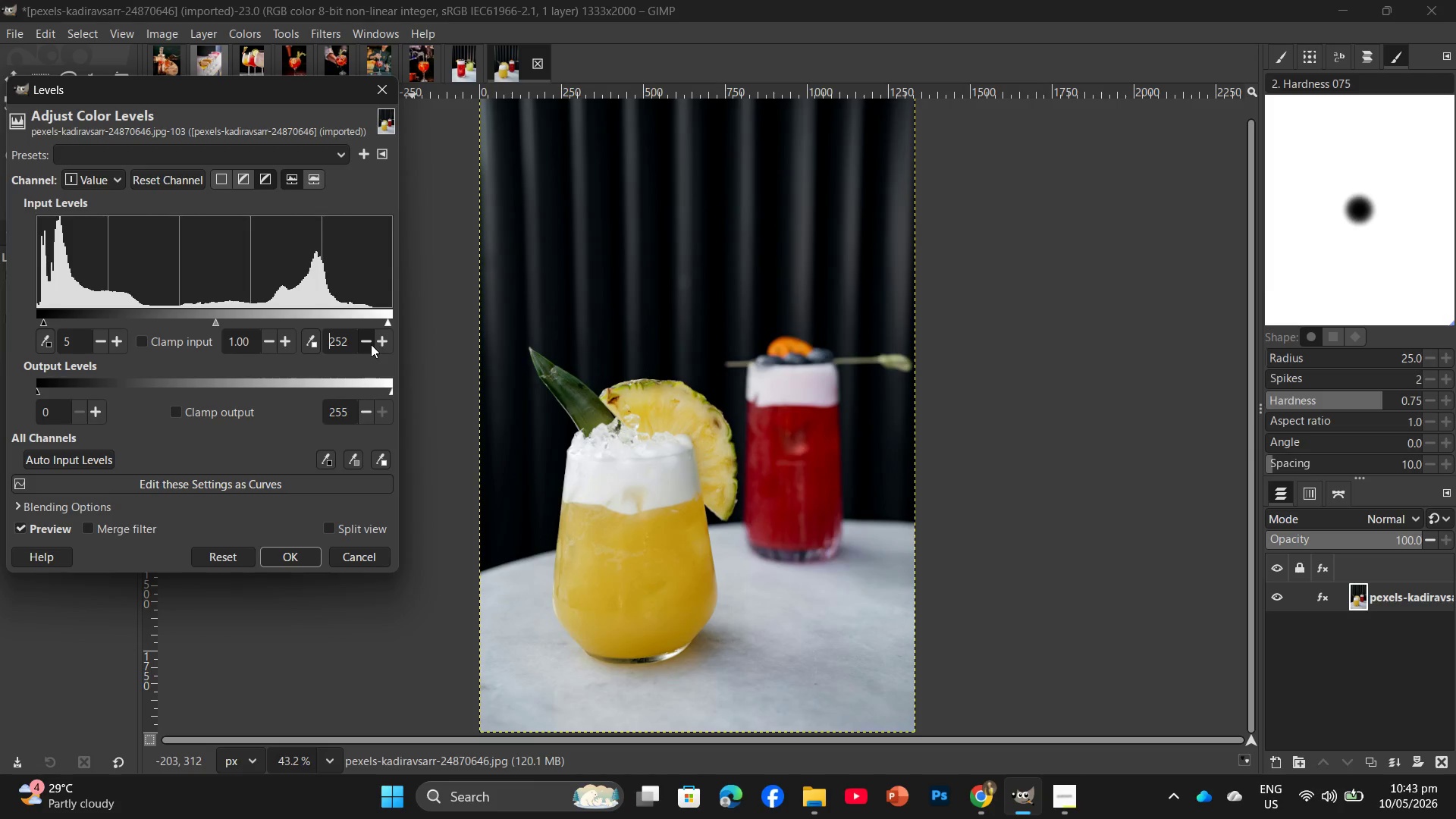 
triple_click([371, 344])
 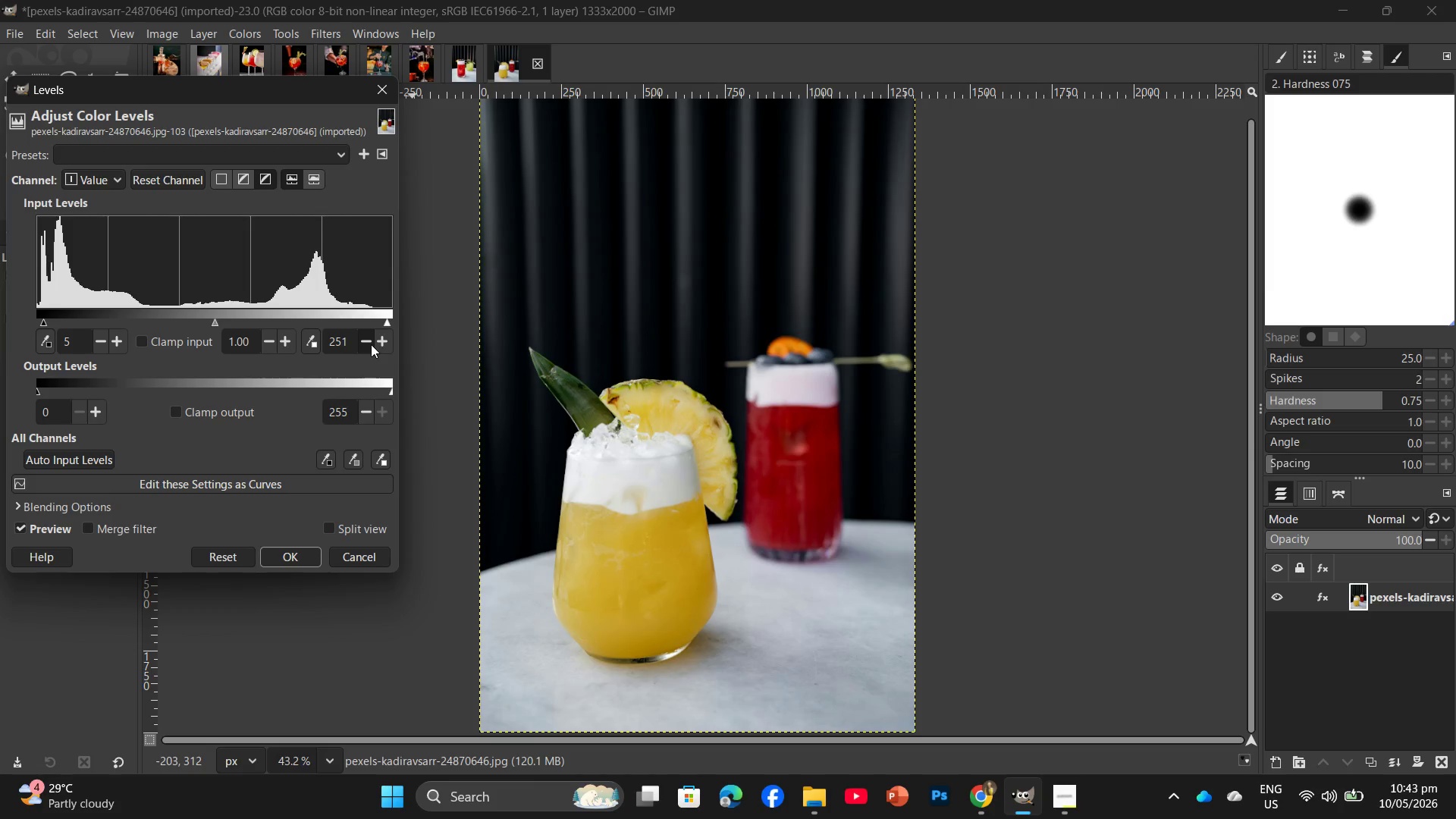 
triple_click([371, 344])
 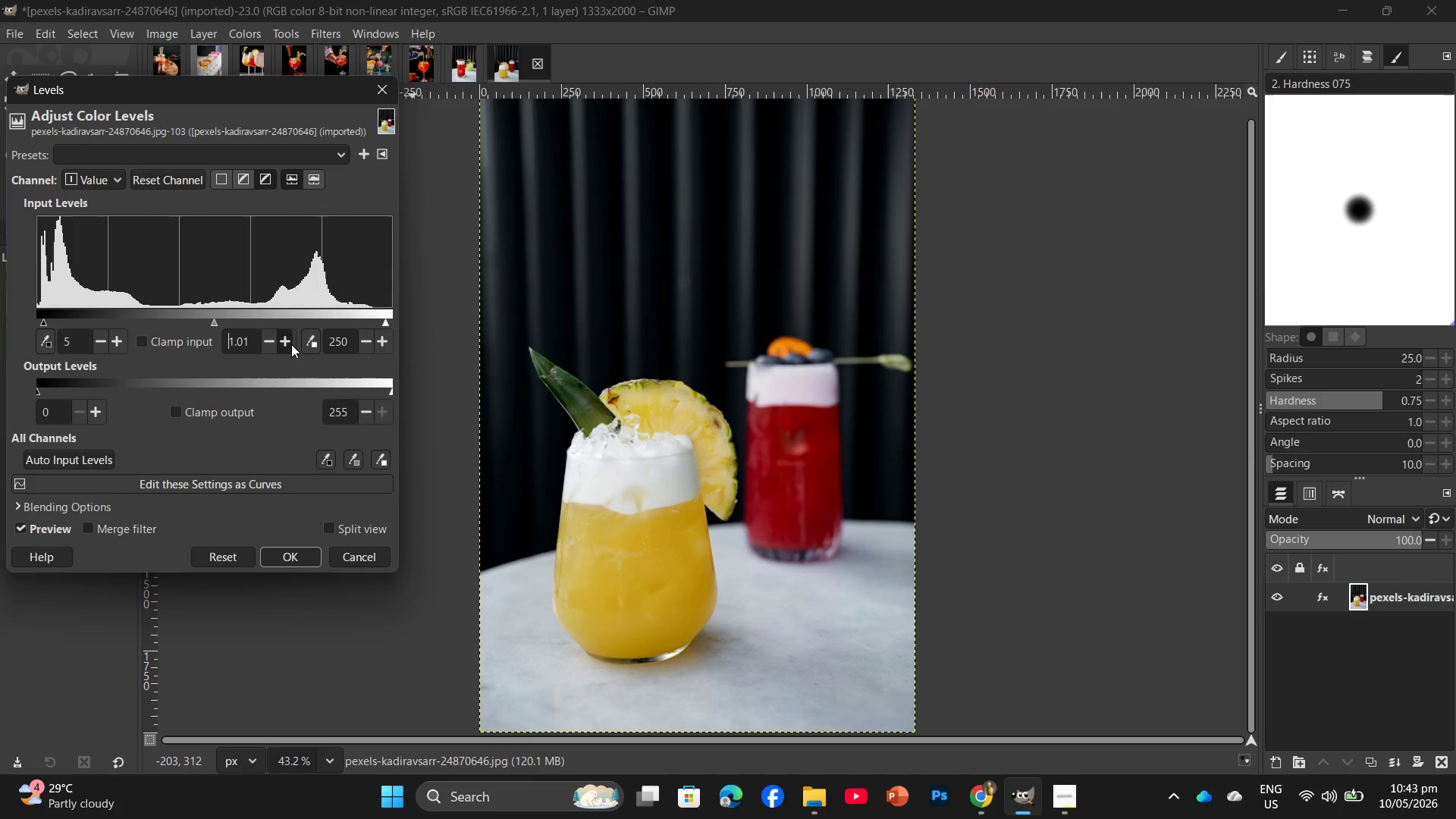 
double_click([291, 344])
 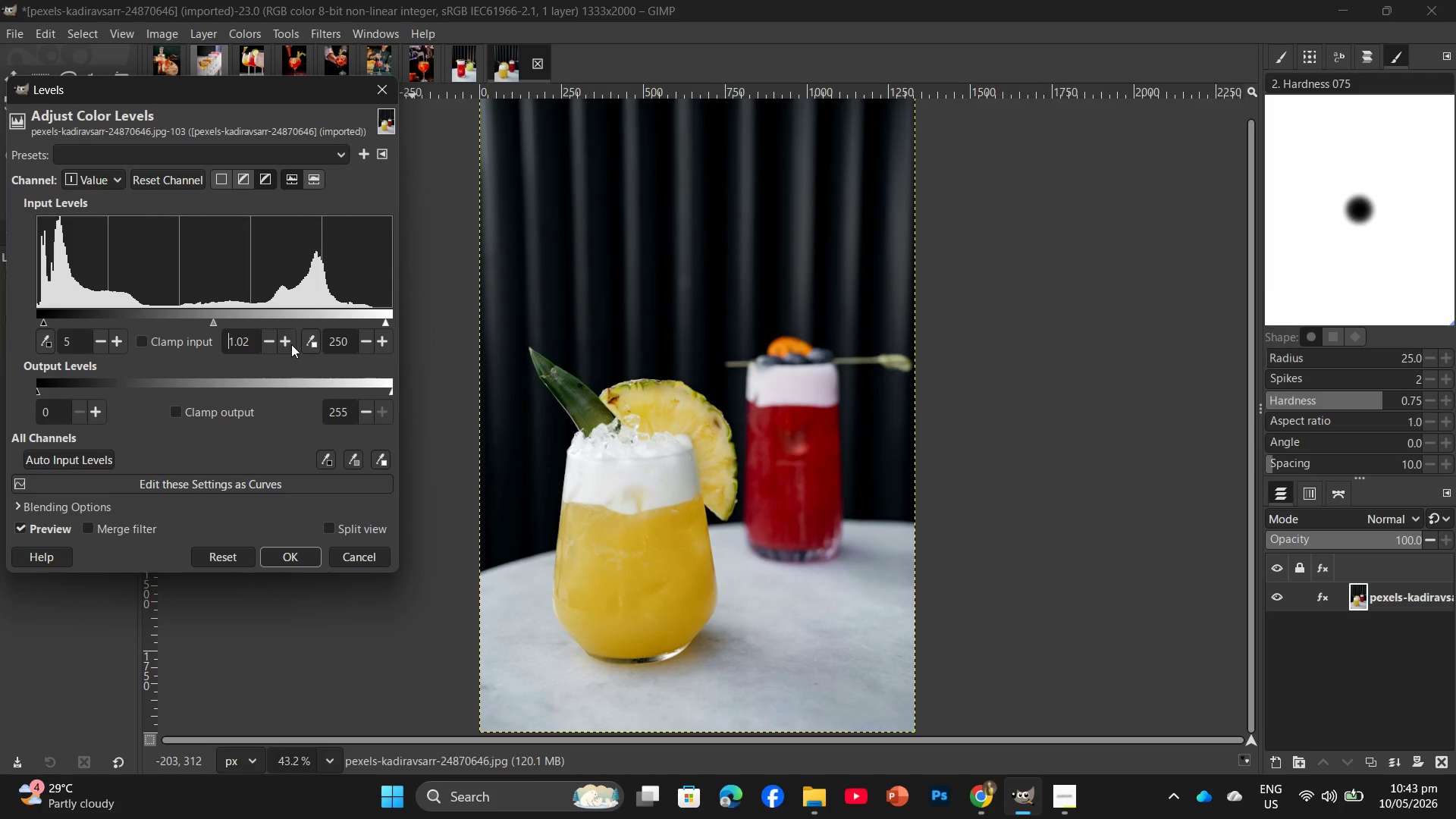 
triple_click([291, 344])
 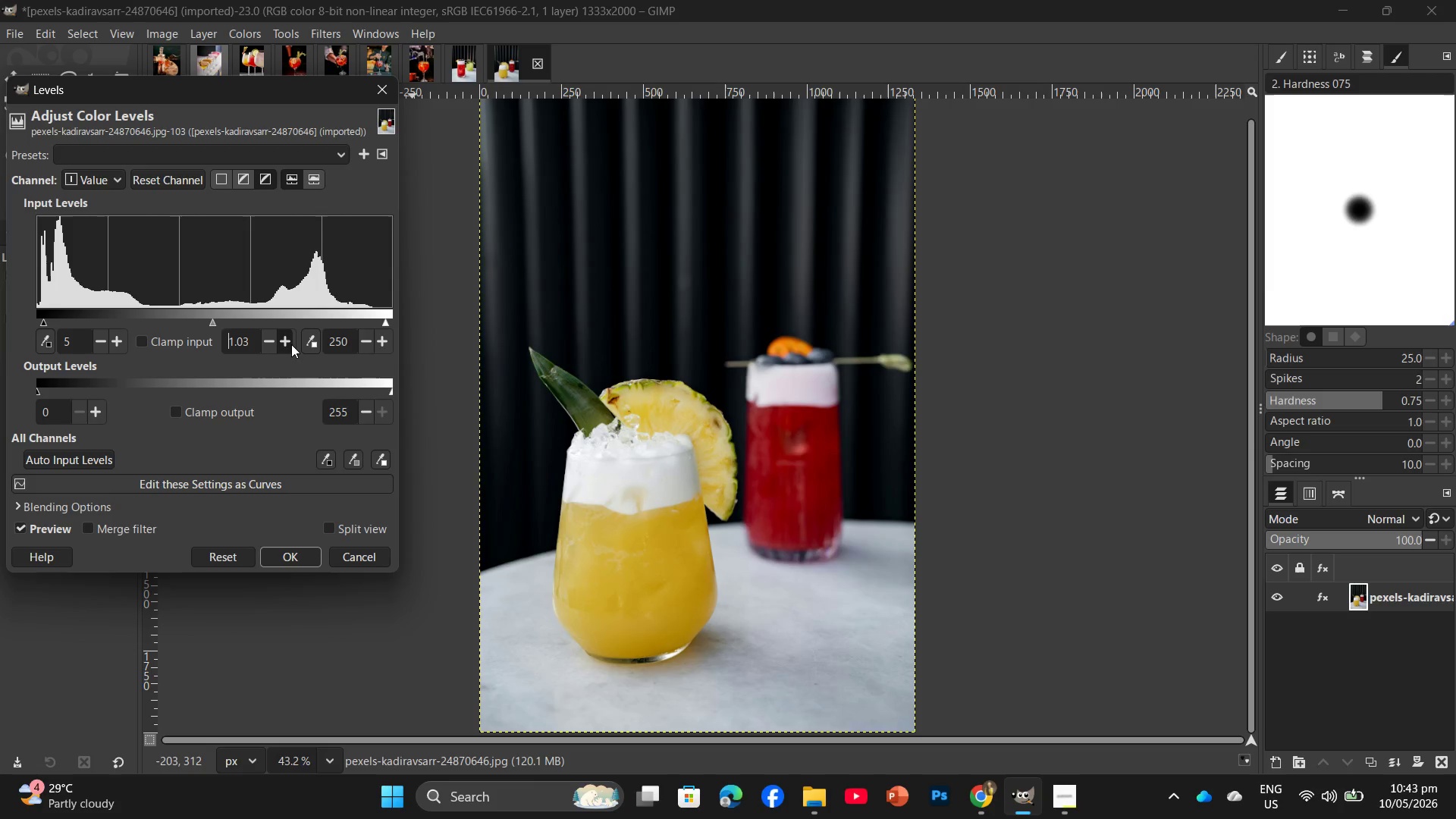 
triple_click([291, 344])
 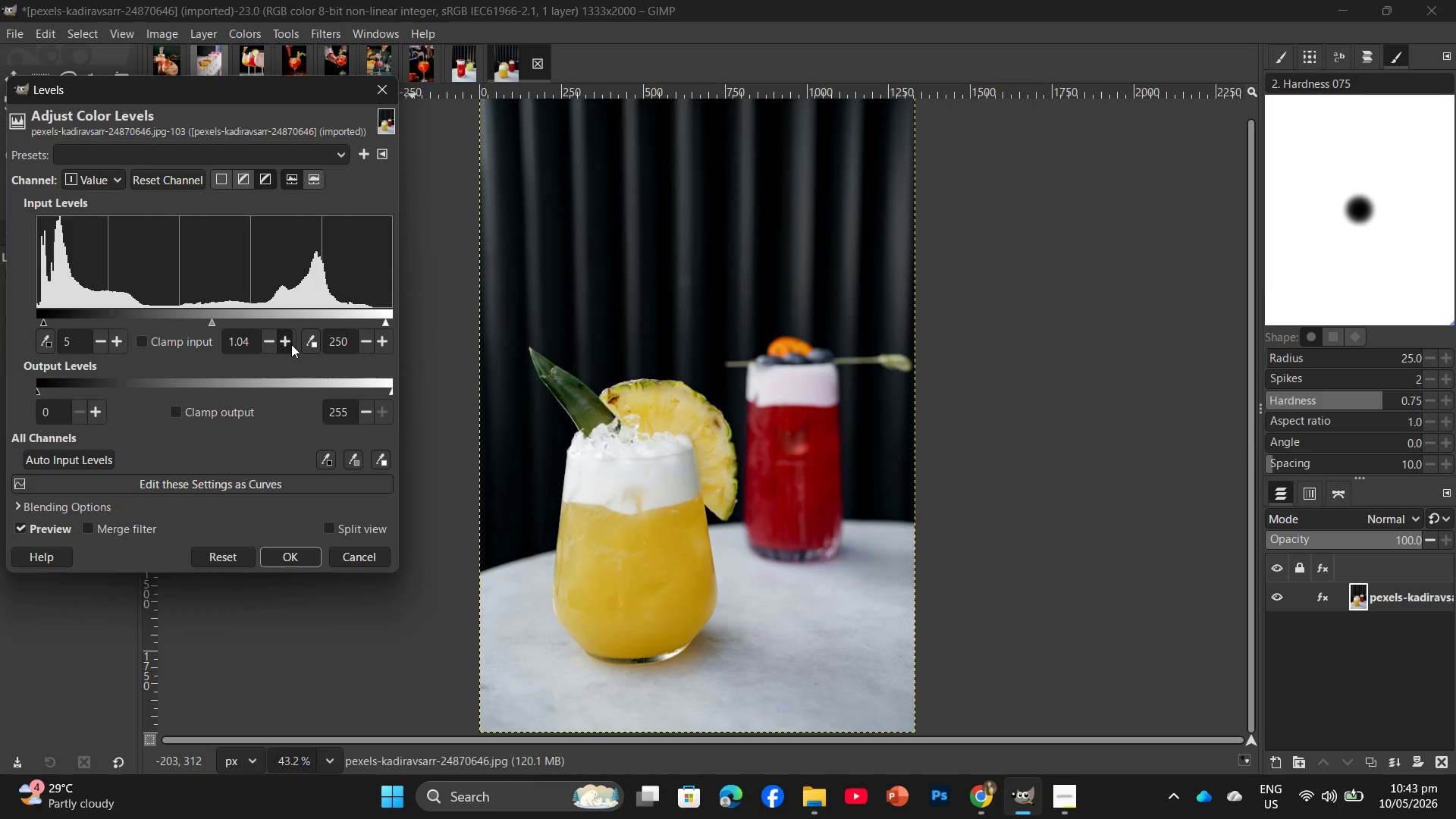 
triple_click([291, 344])
 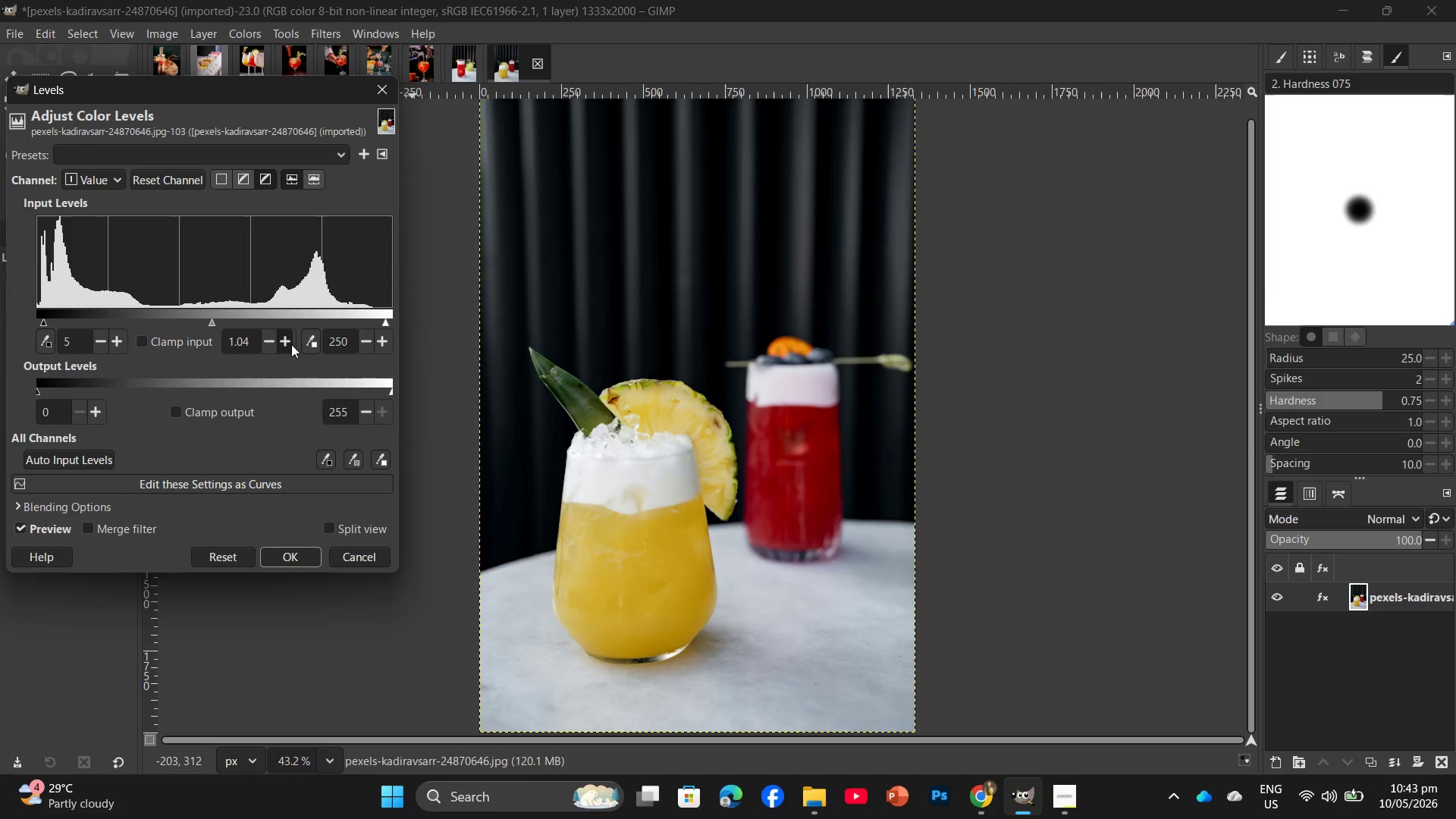 
triple_click([291, 344])
 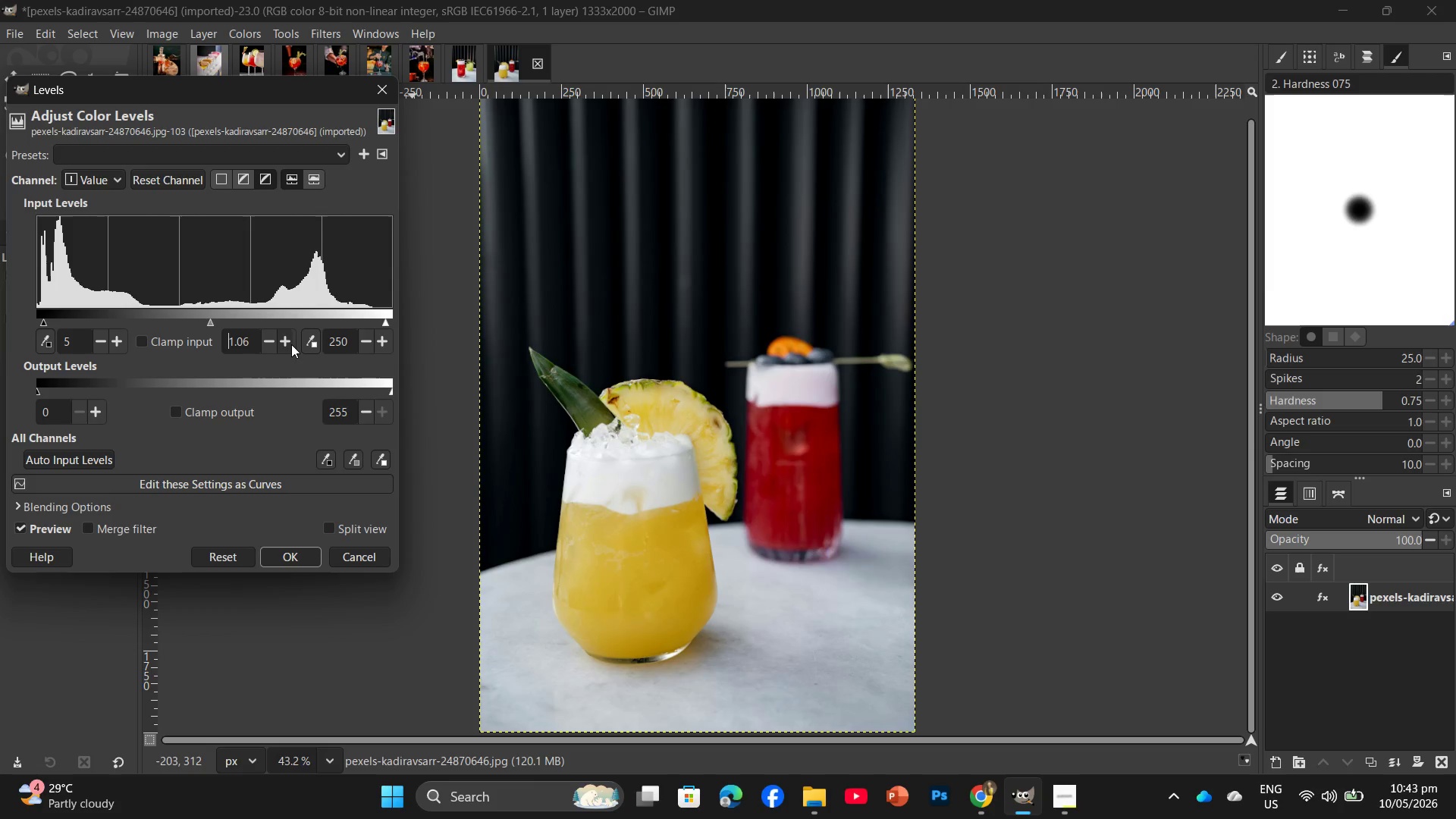 
triple_click([291, 344])
 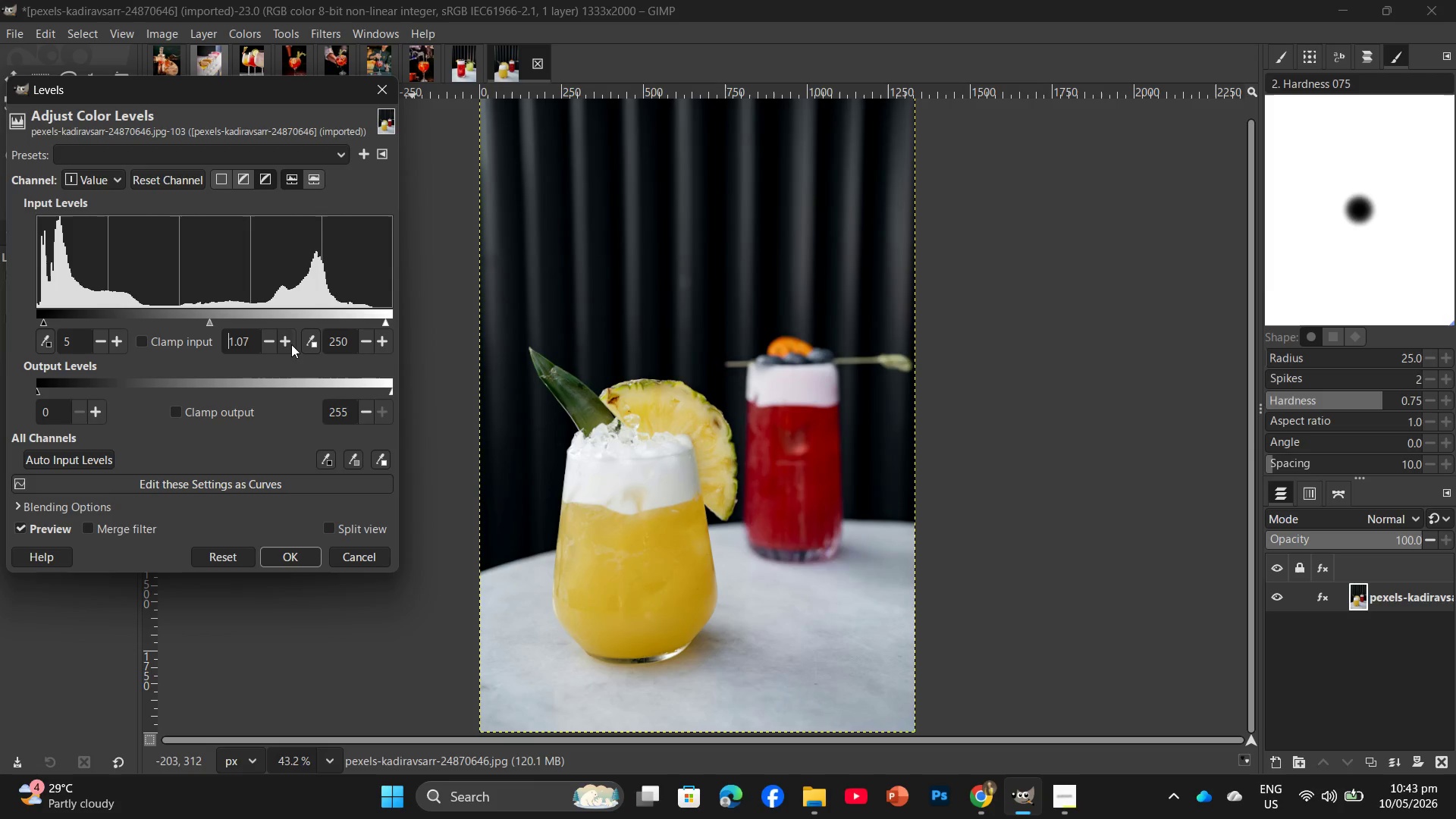 
triple_click([291, 344])
 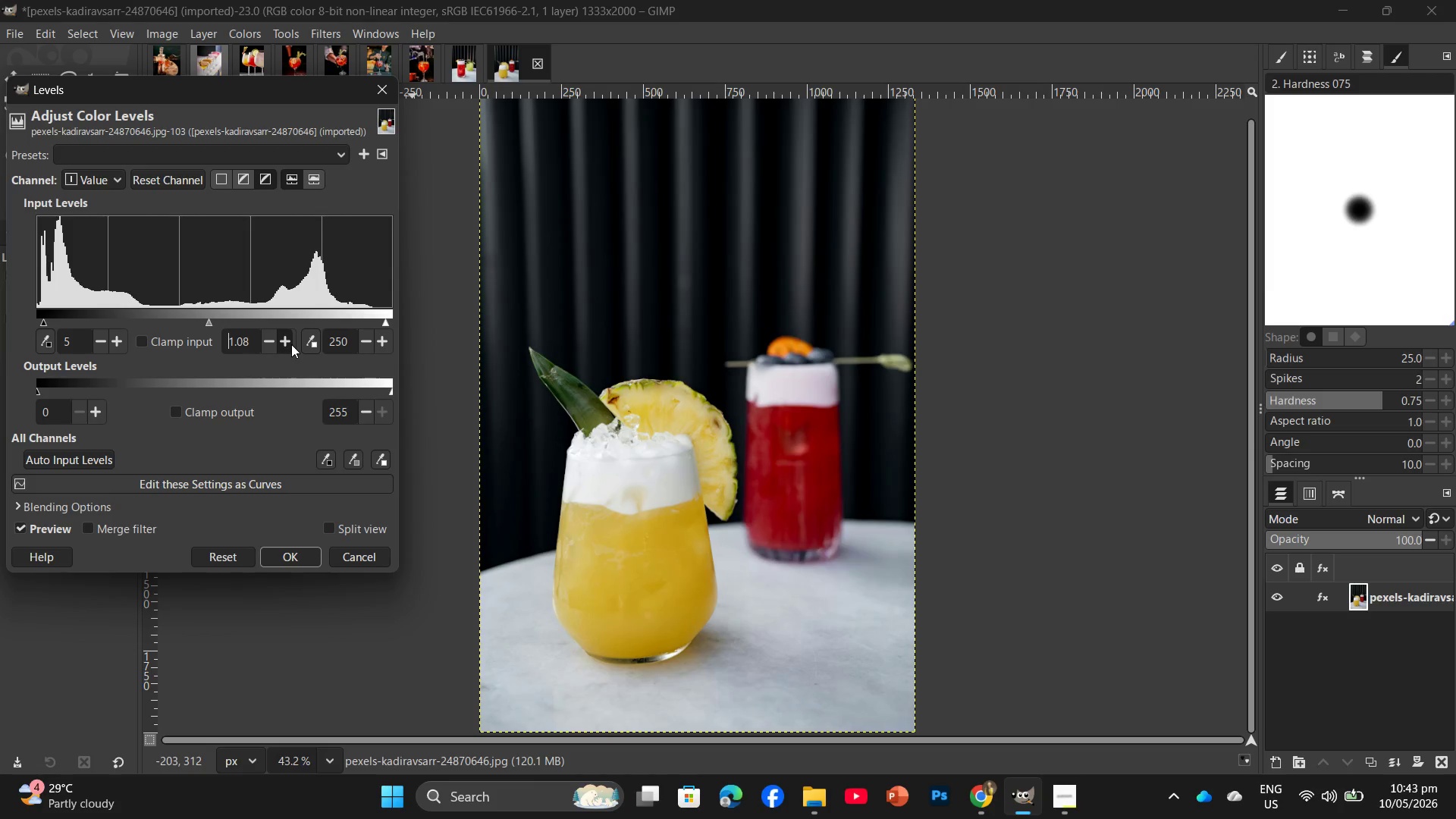 
triple_click([291, 344])
 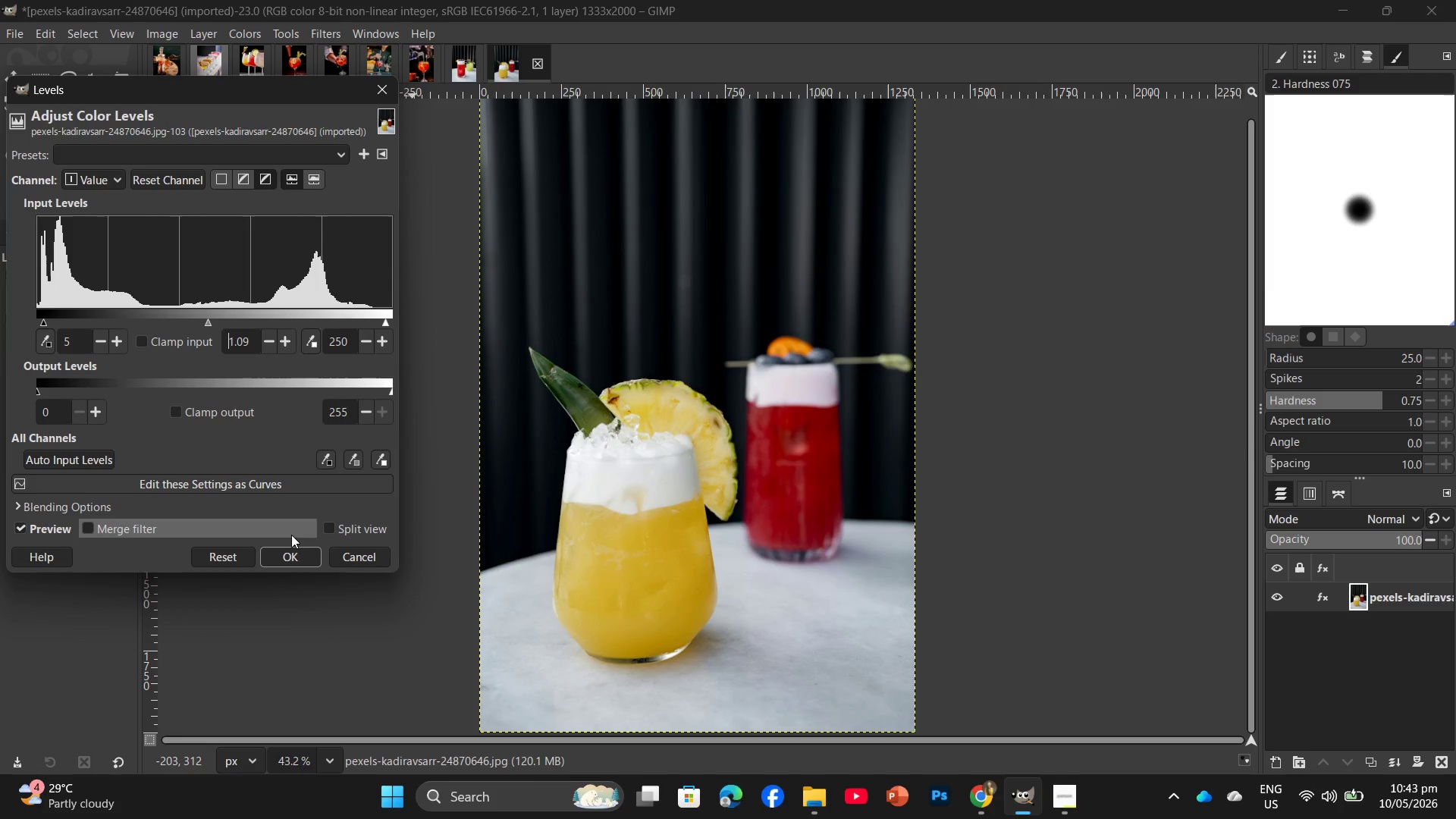 
left_click([290, 563])
 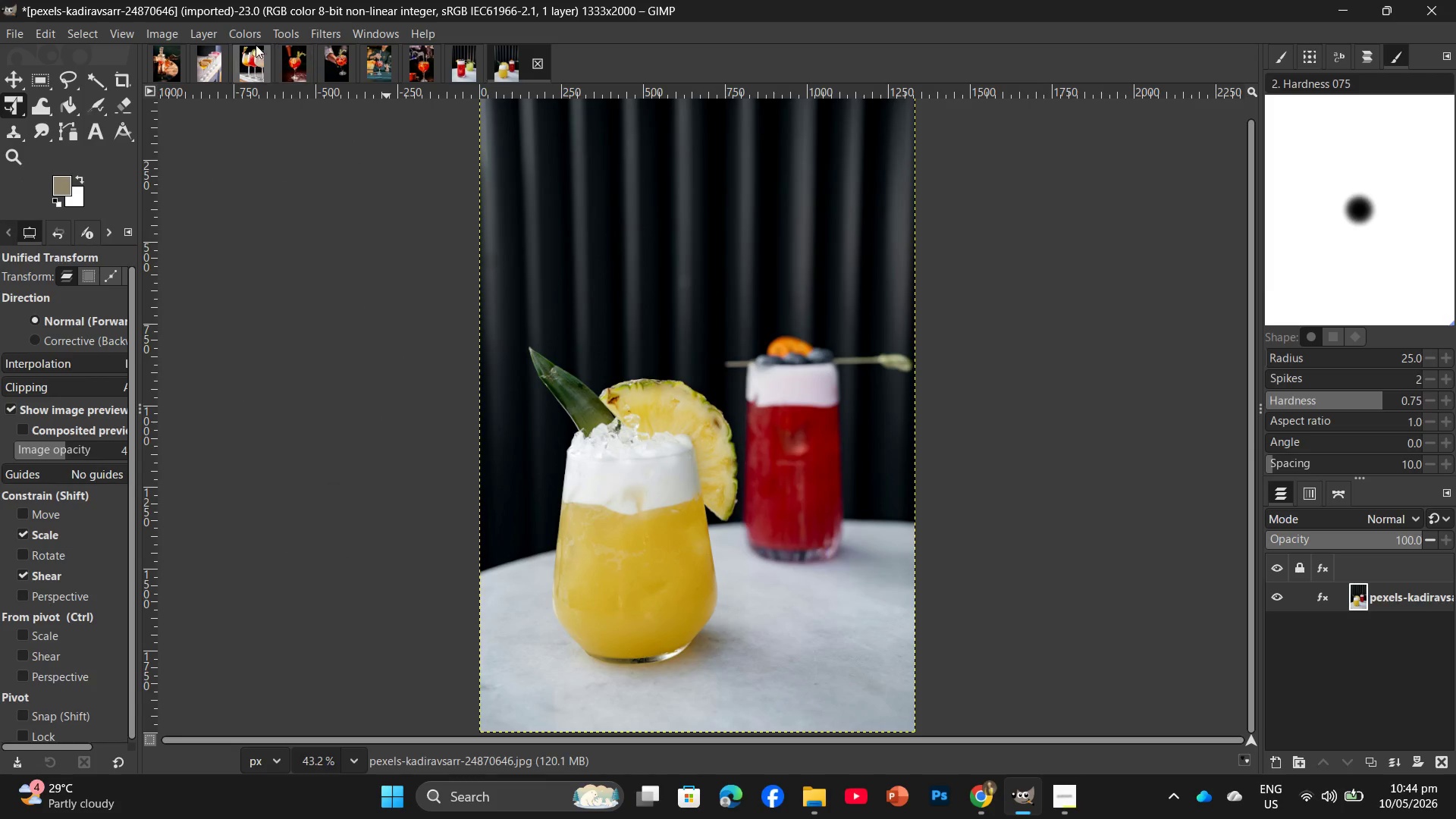 
left_click([251, 33])
 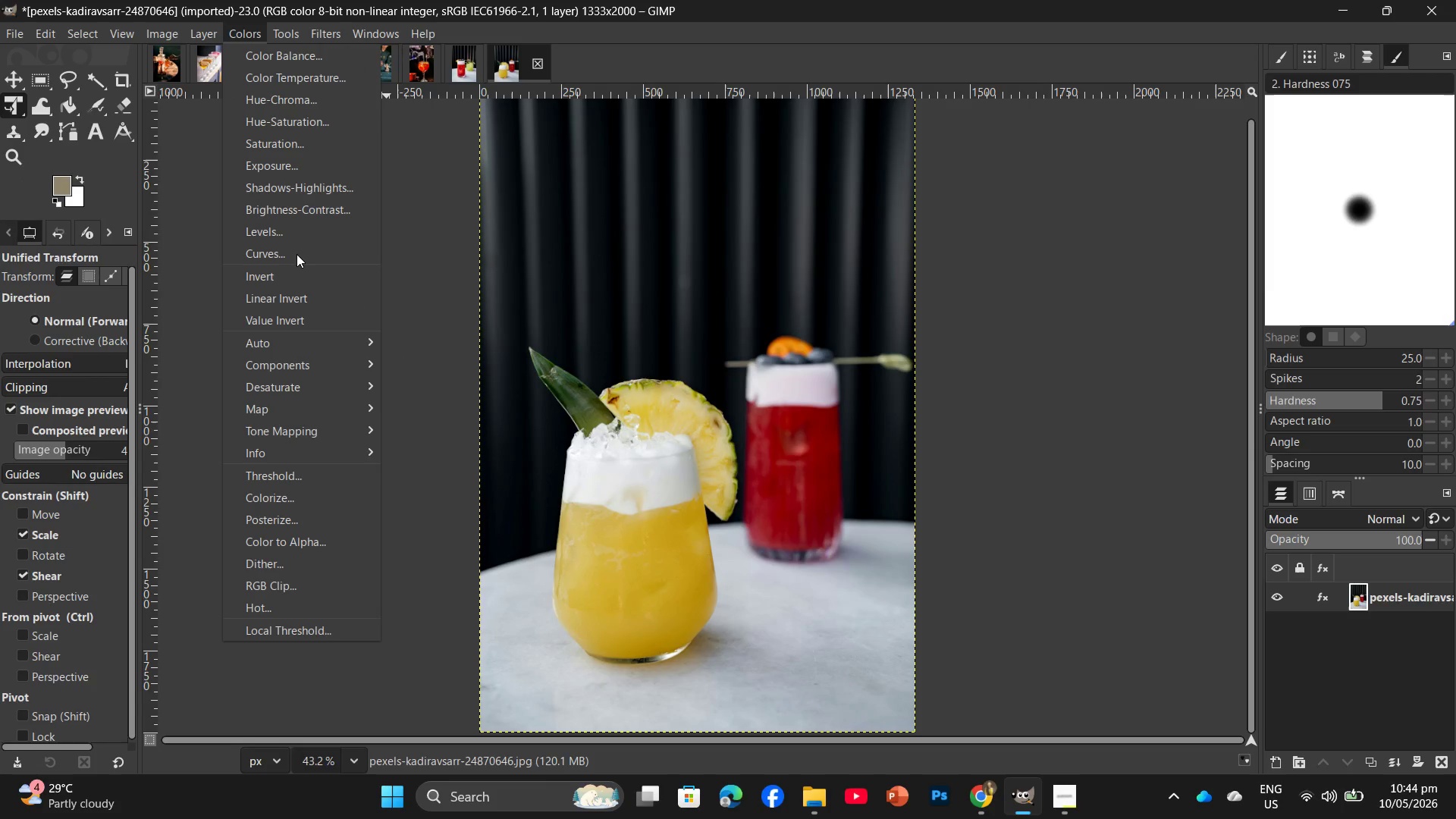 
left_click([297, 254])
 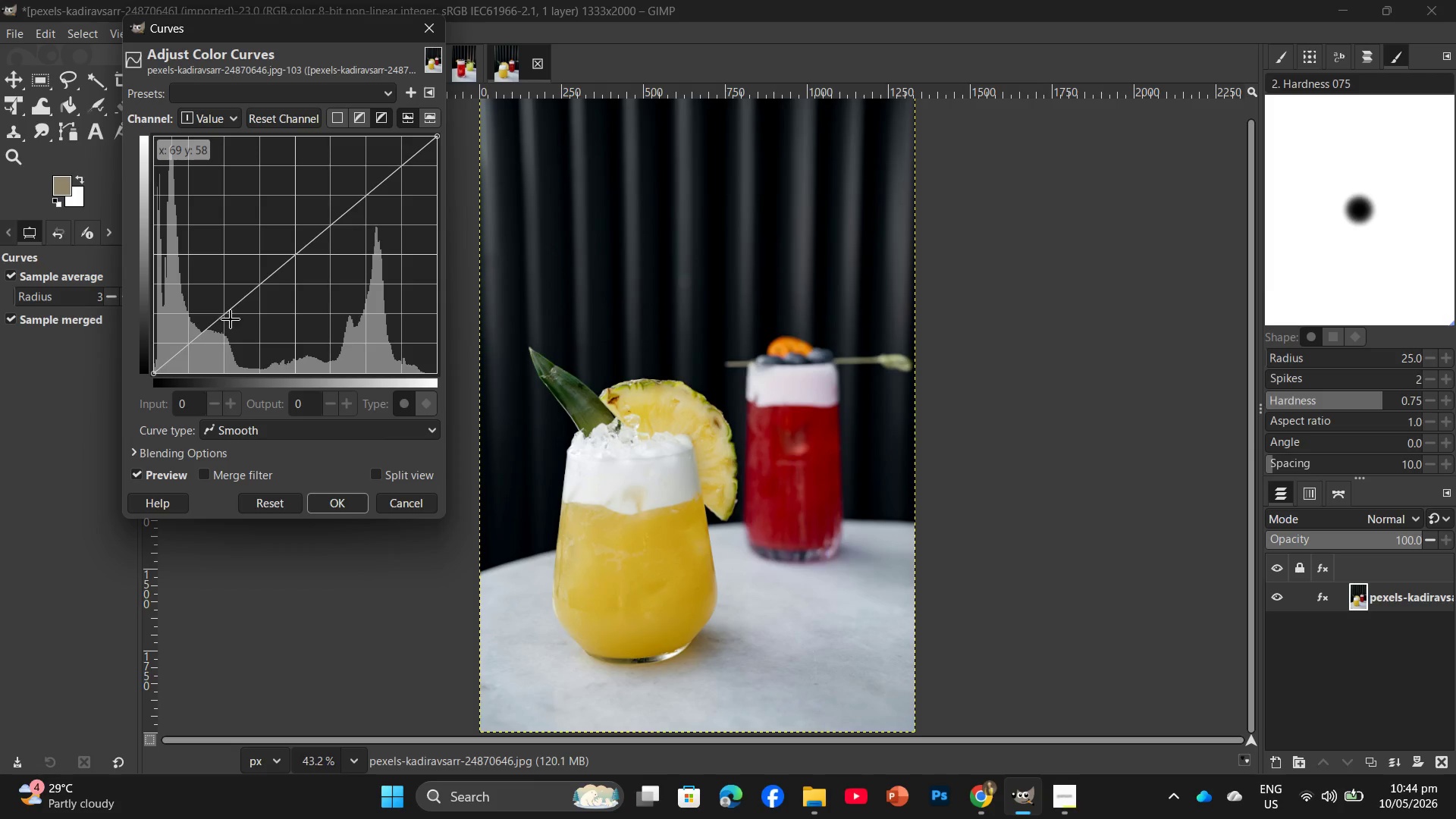 
left_click([231, 319])
 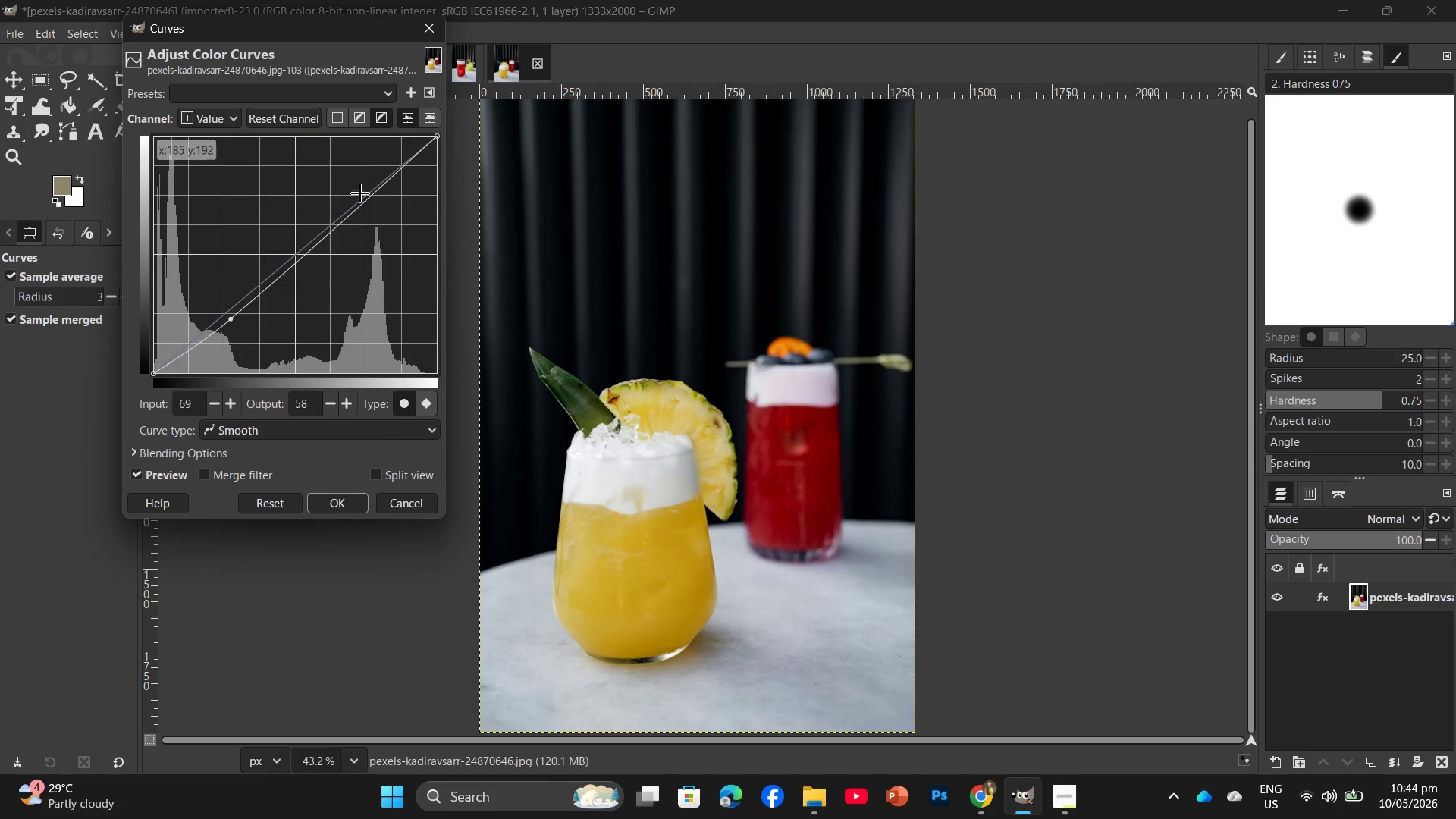 
left_click([362, 192])
 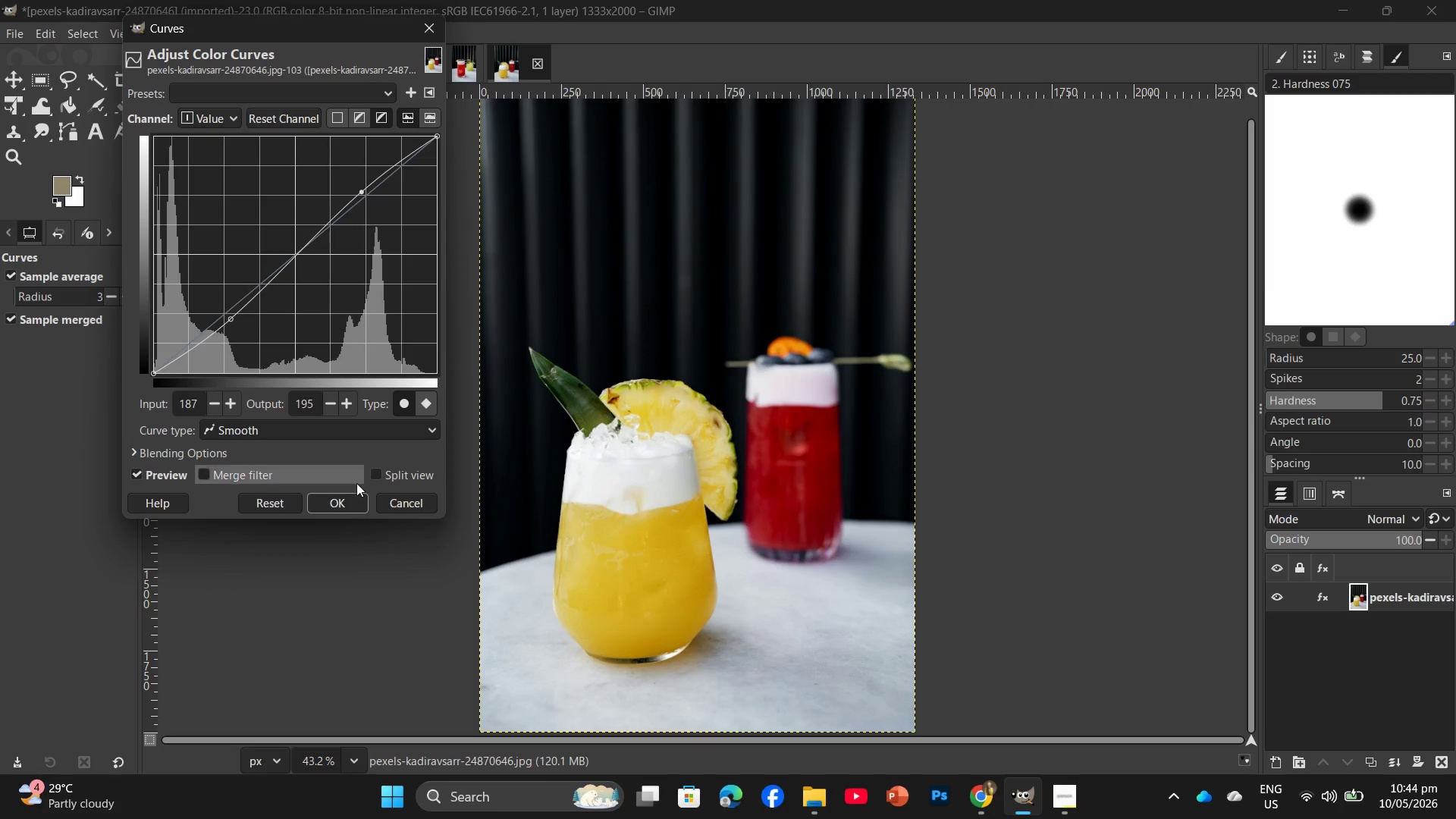 
left_click([340, 505])
 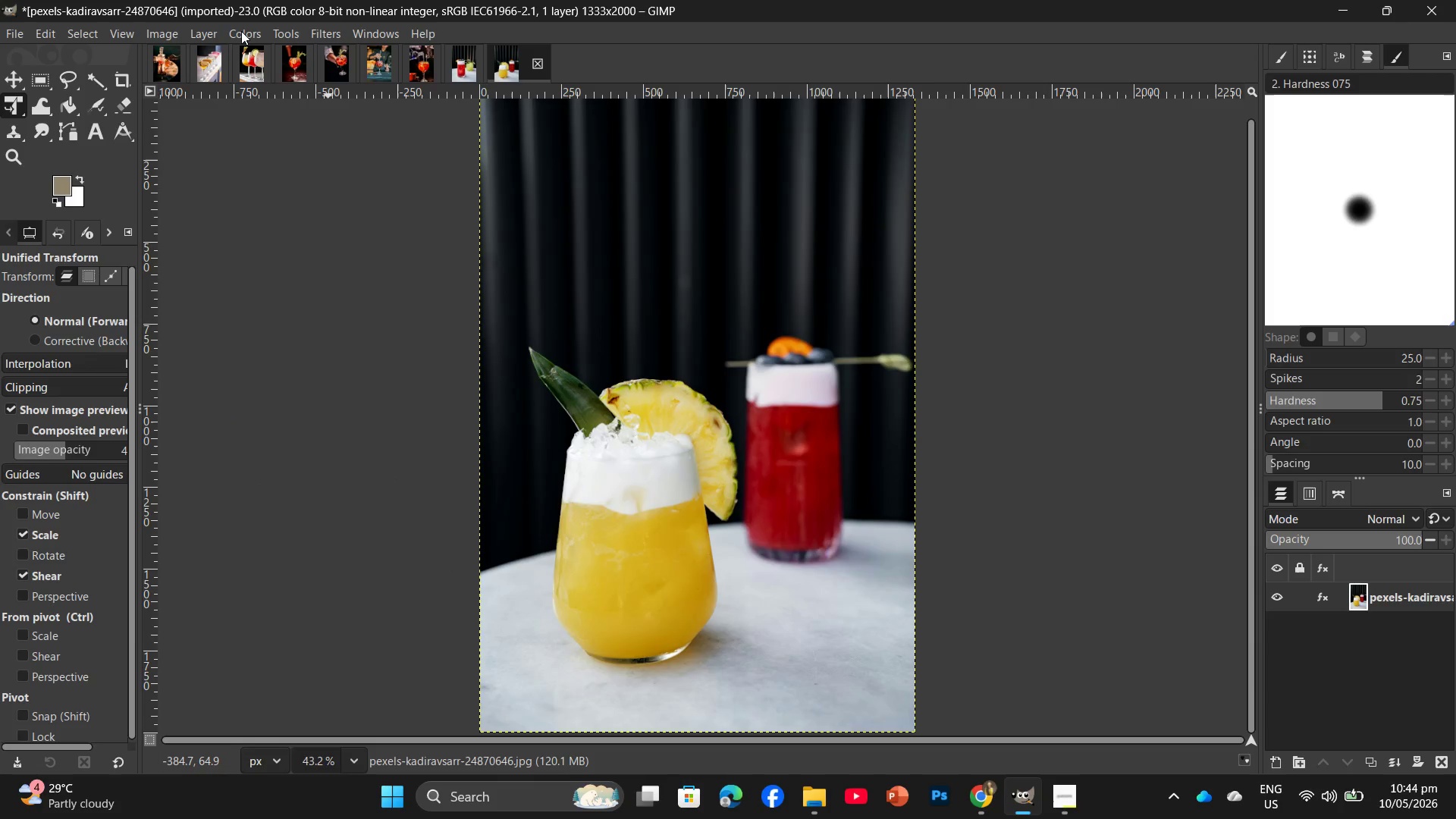 
wait(11.08)
 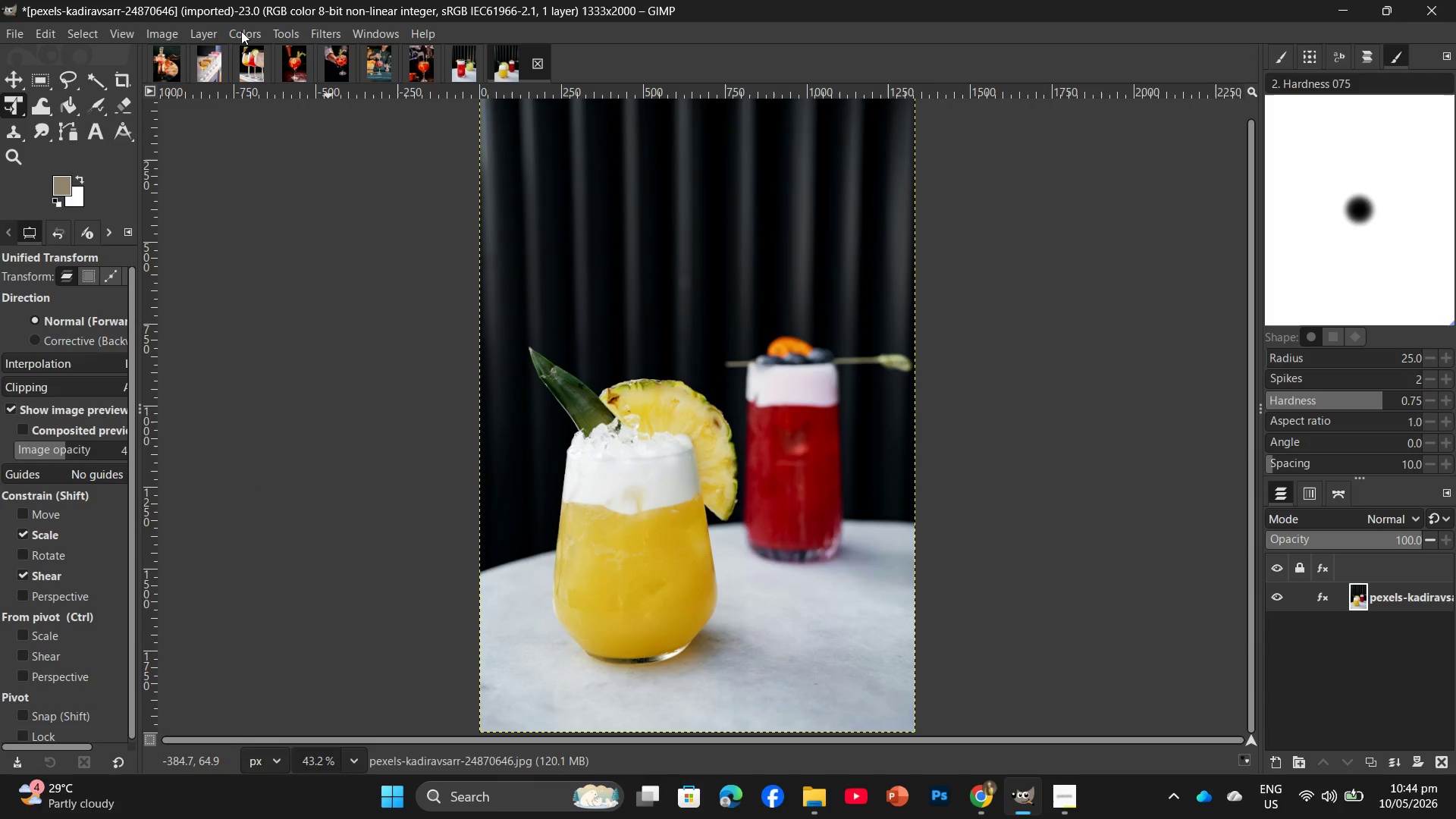 
left_click([241, 31])
 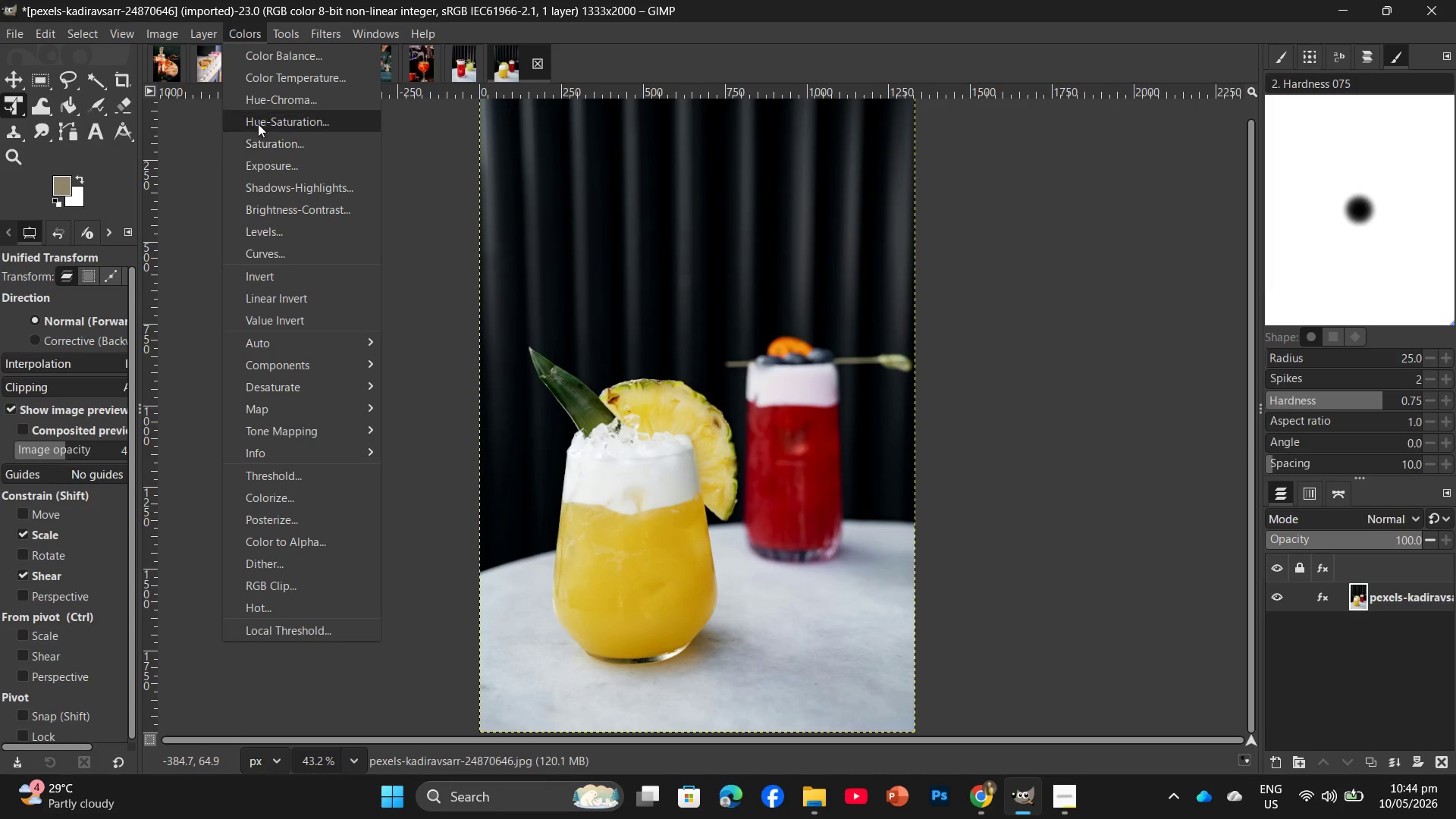 
left_click([261, 111])
 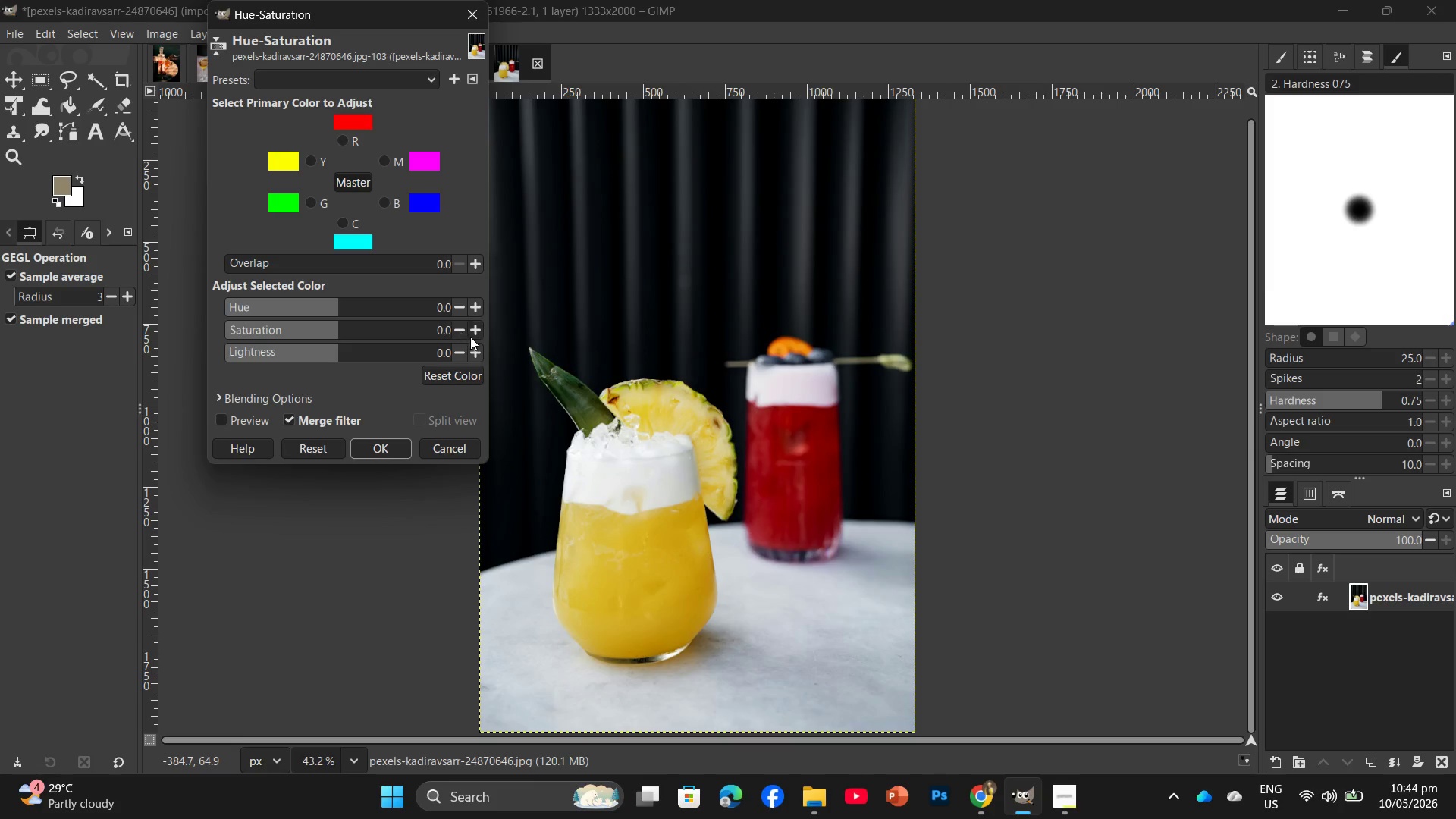 
double_click([475, 329])
 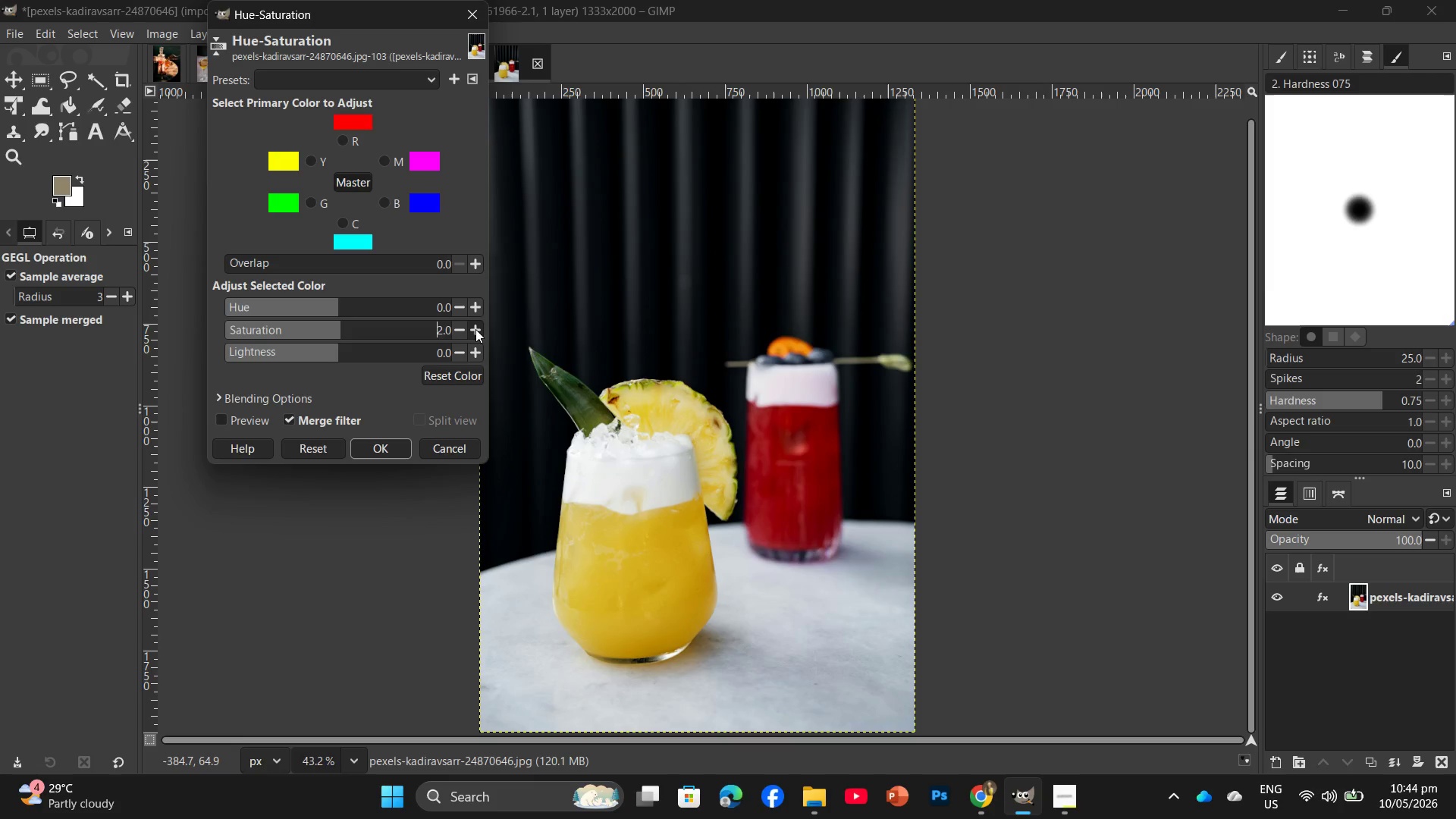 
triple_click([475, 329])
 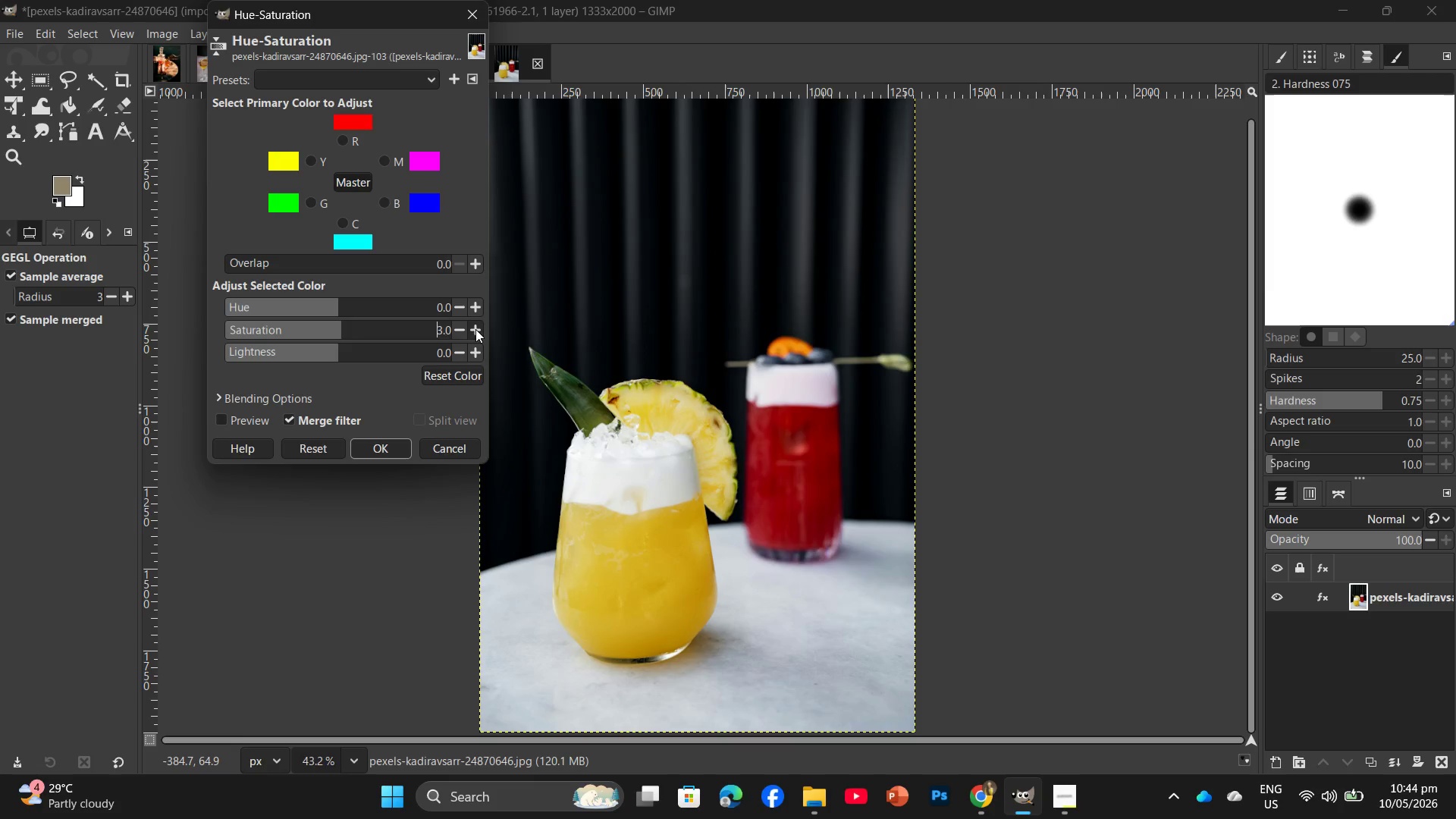 
triple_click([475, 329])
 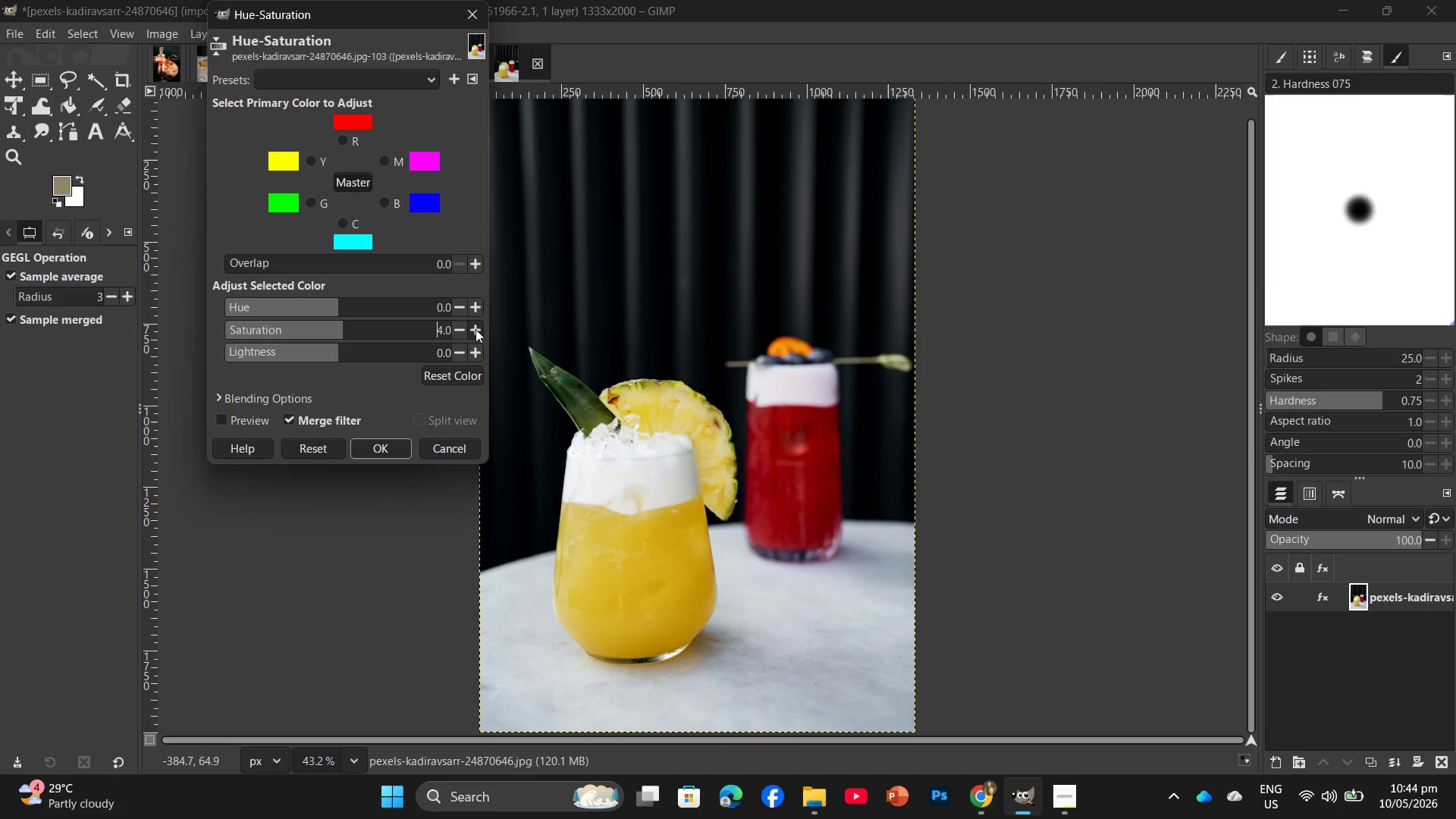 
triple_click([475, 329])
 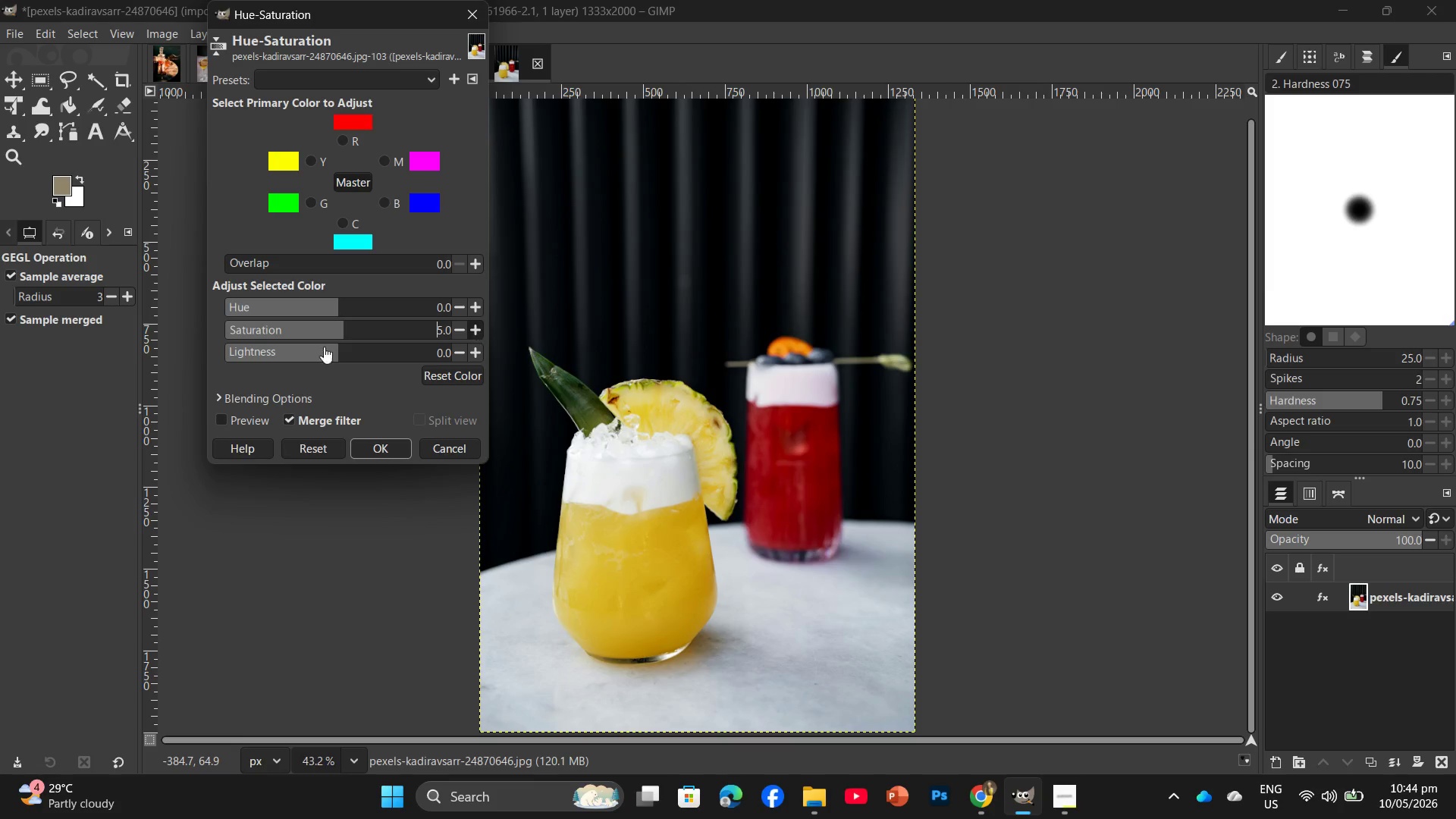 
left_click([315, 196])
 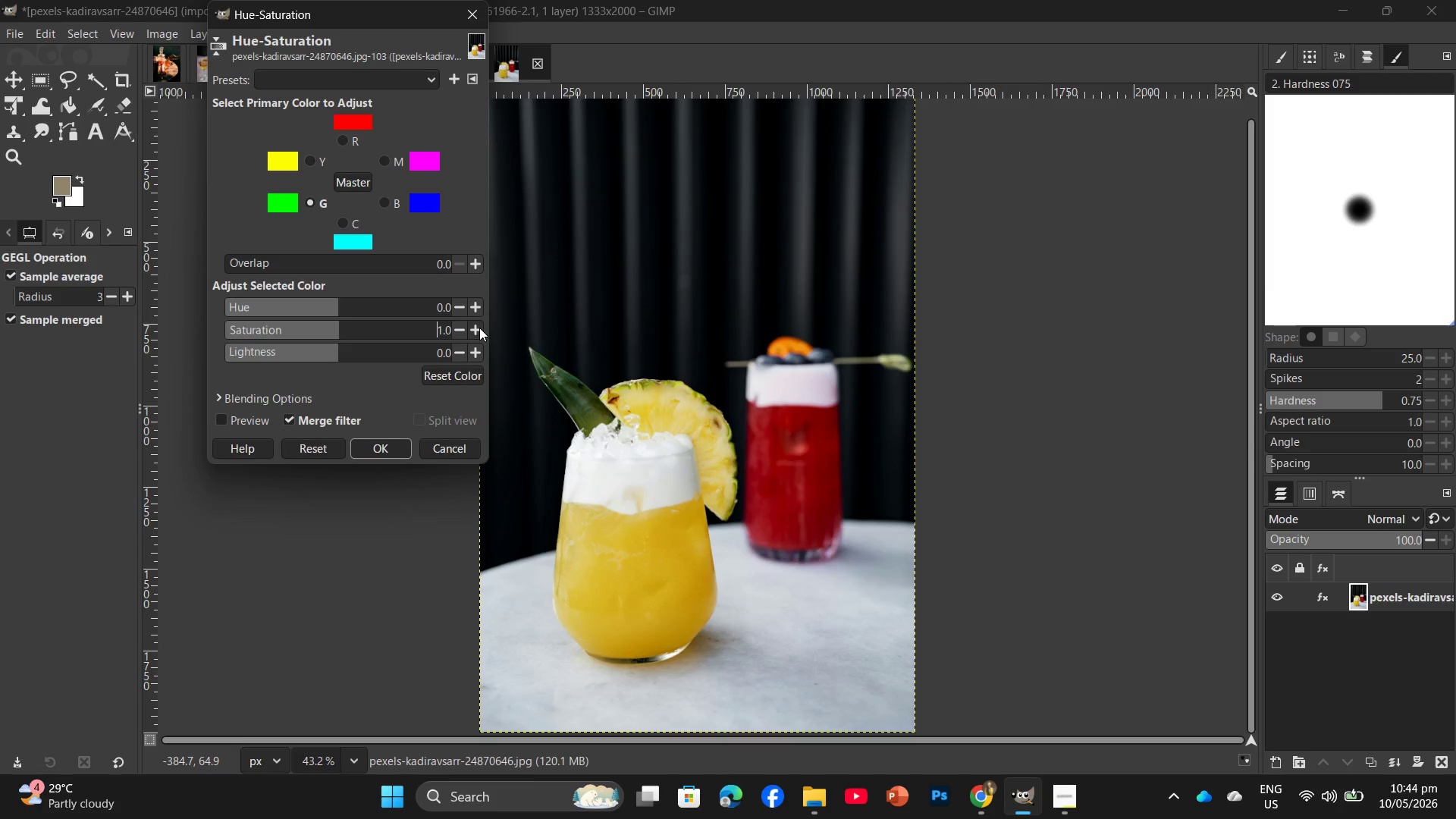 
double_click([479, 328])
 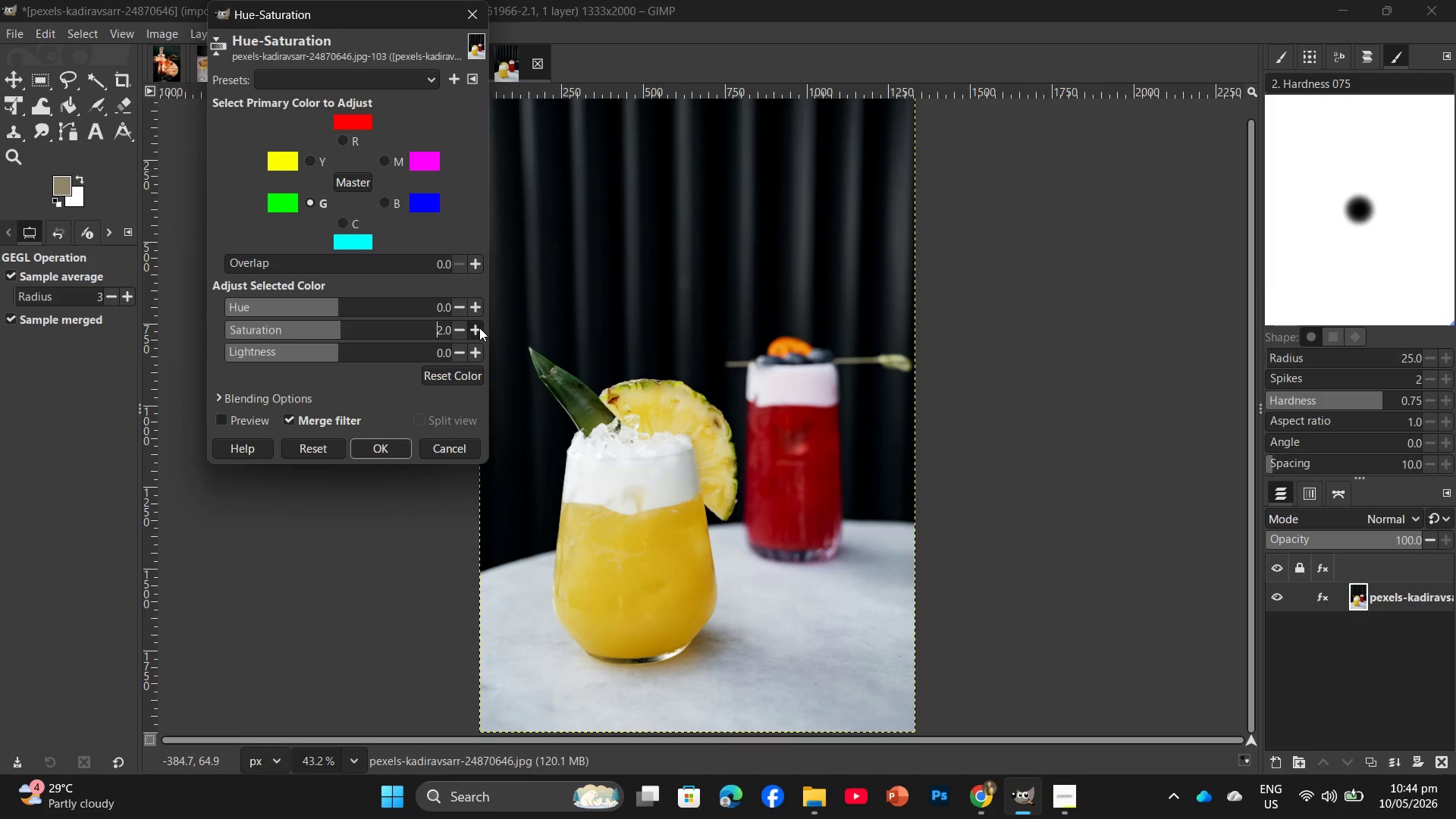 
triple_click([479, 328])
 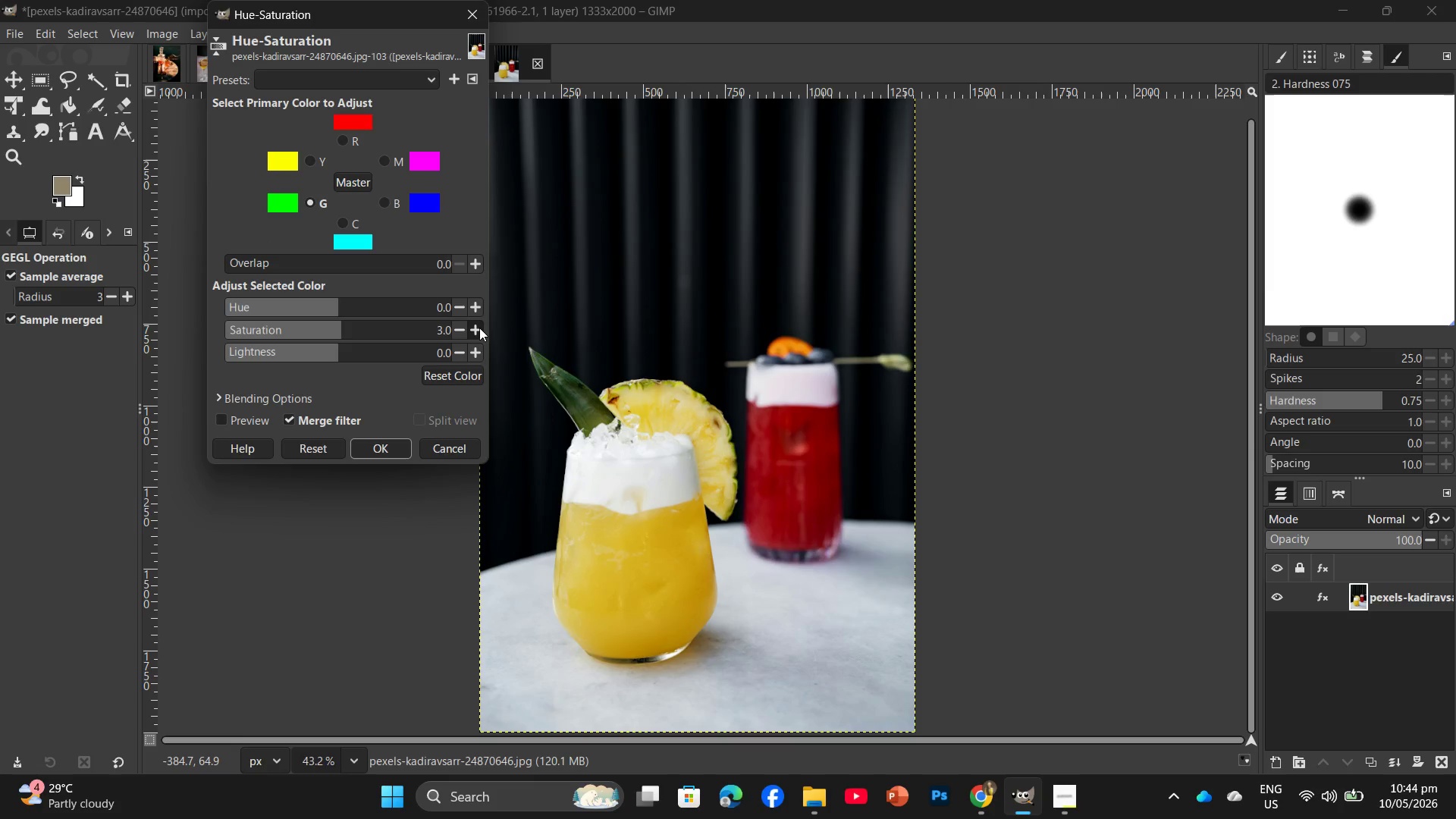 
left_click([479, 328])
 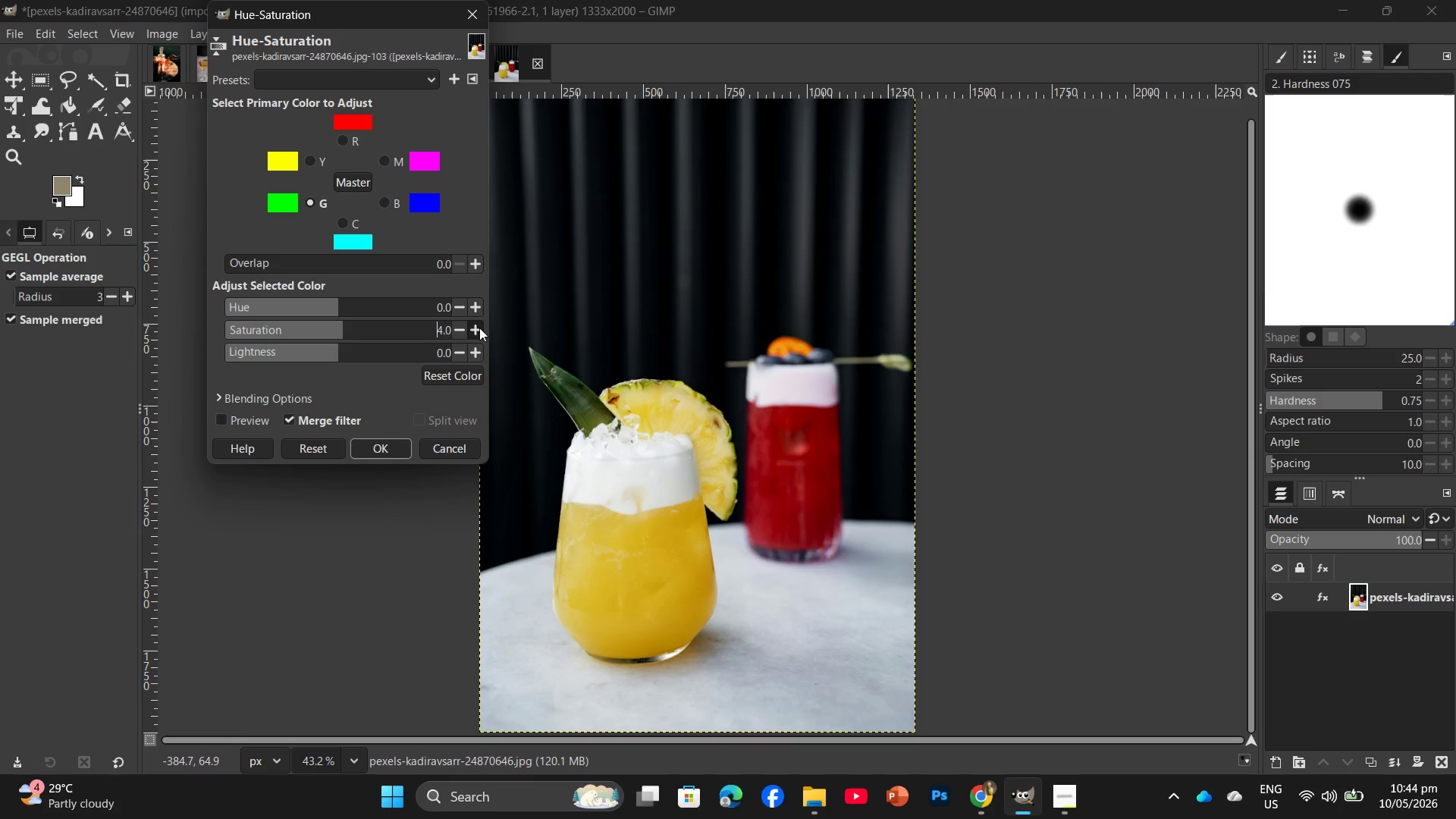 
left_click([479, 328])
 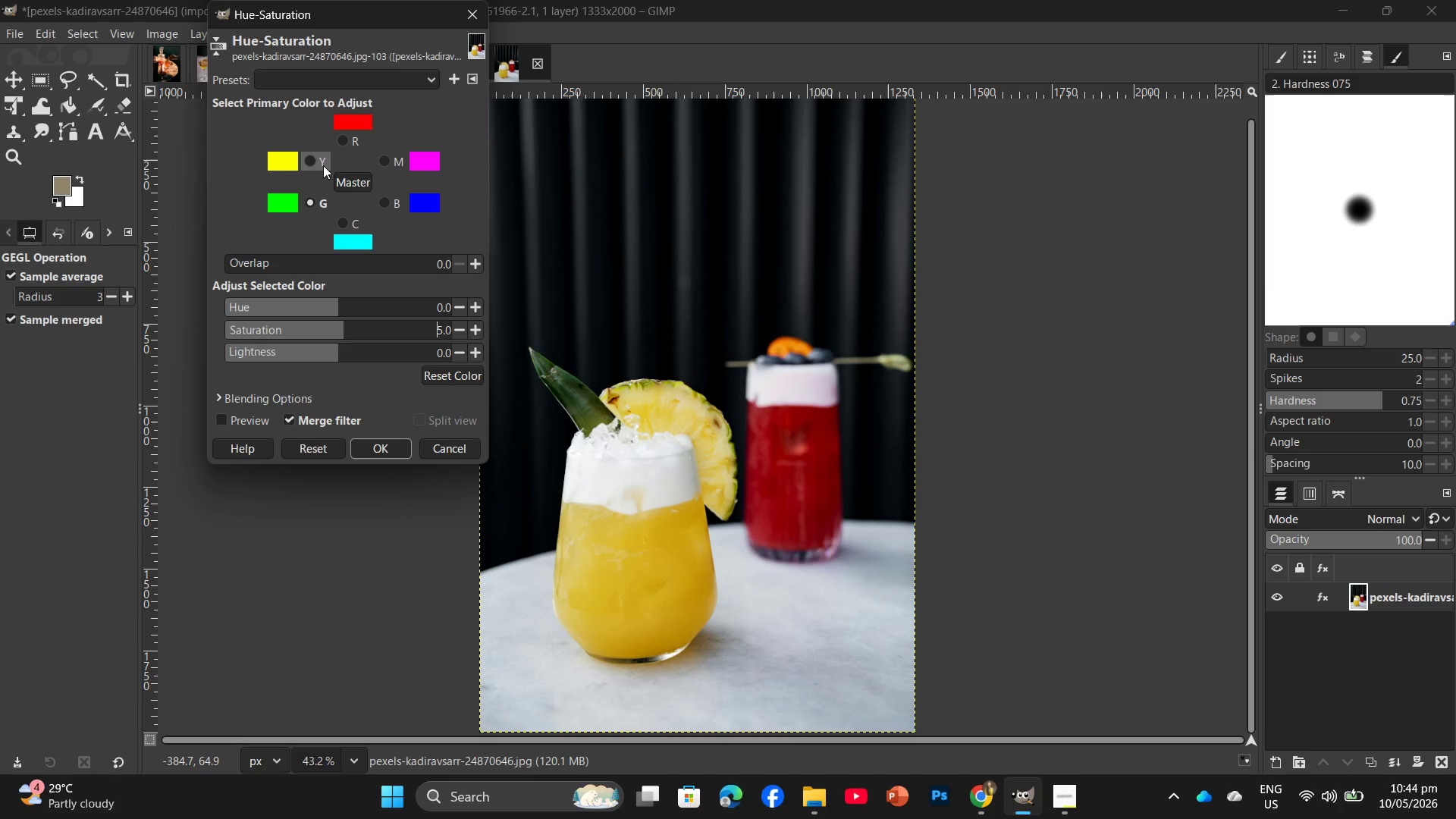 
left_click([322, 162])
 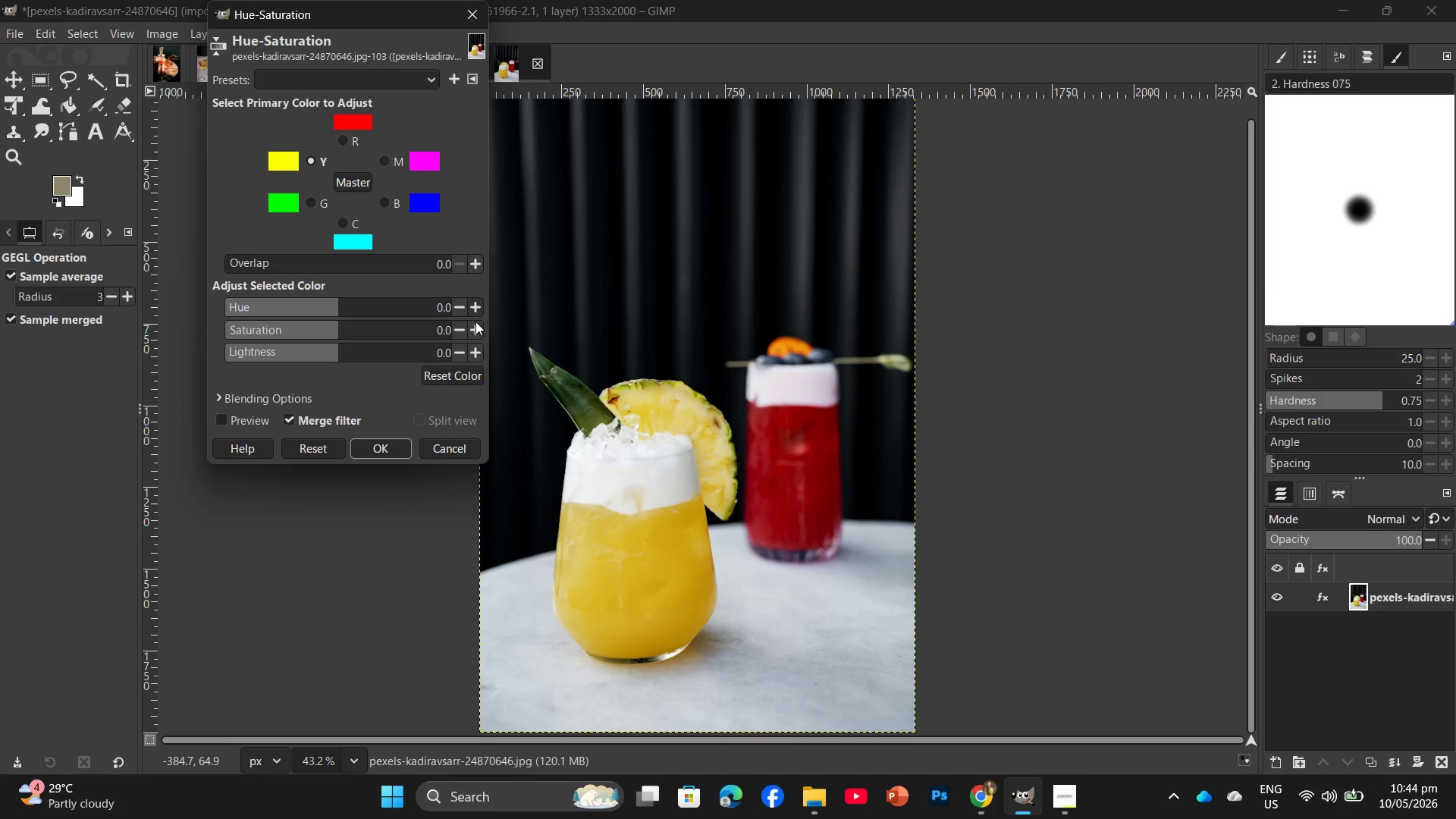 
left_click([472, 329])
 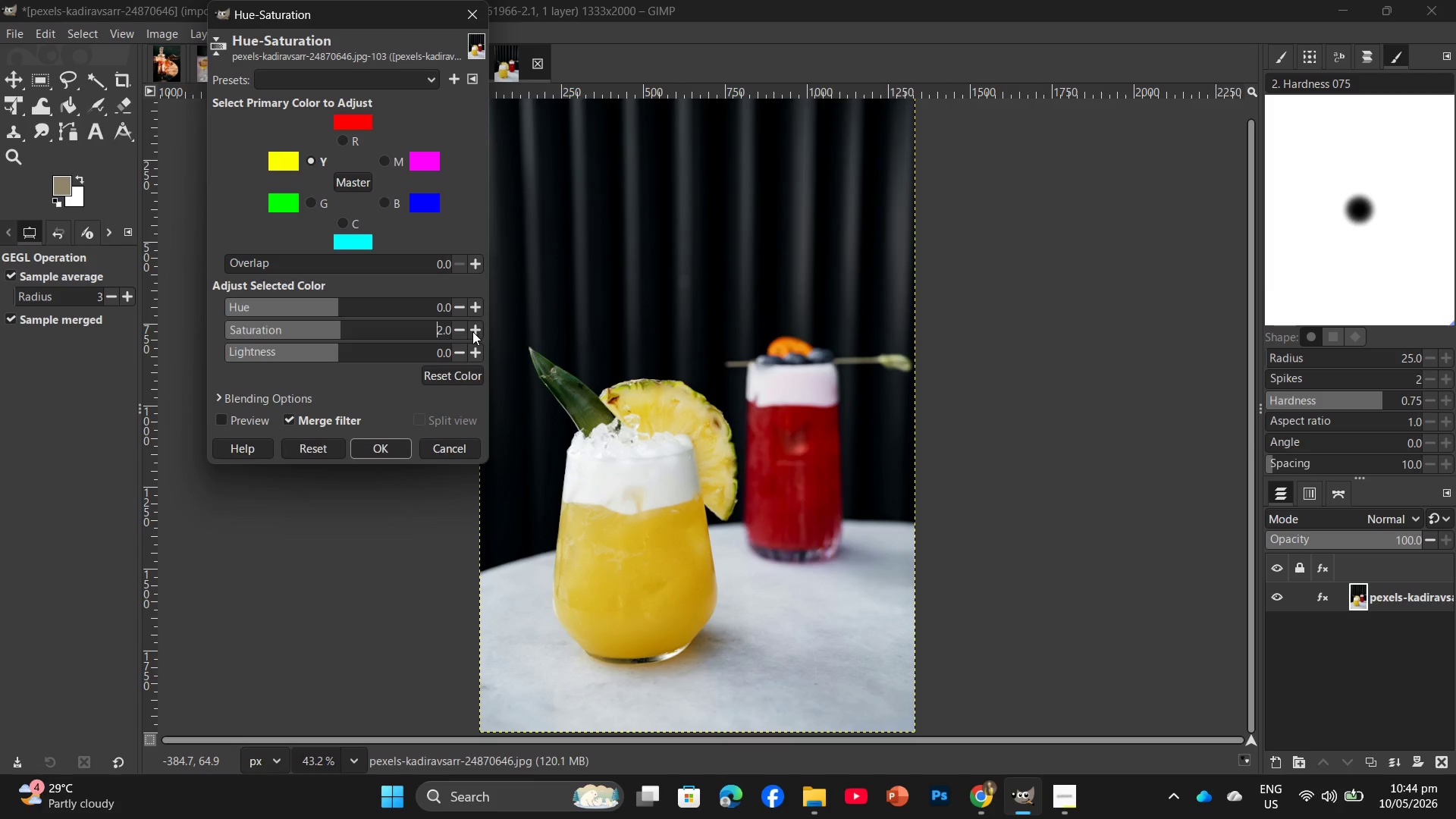 
triple_click([472, 331])
 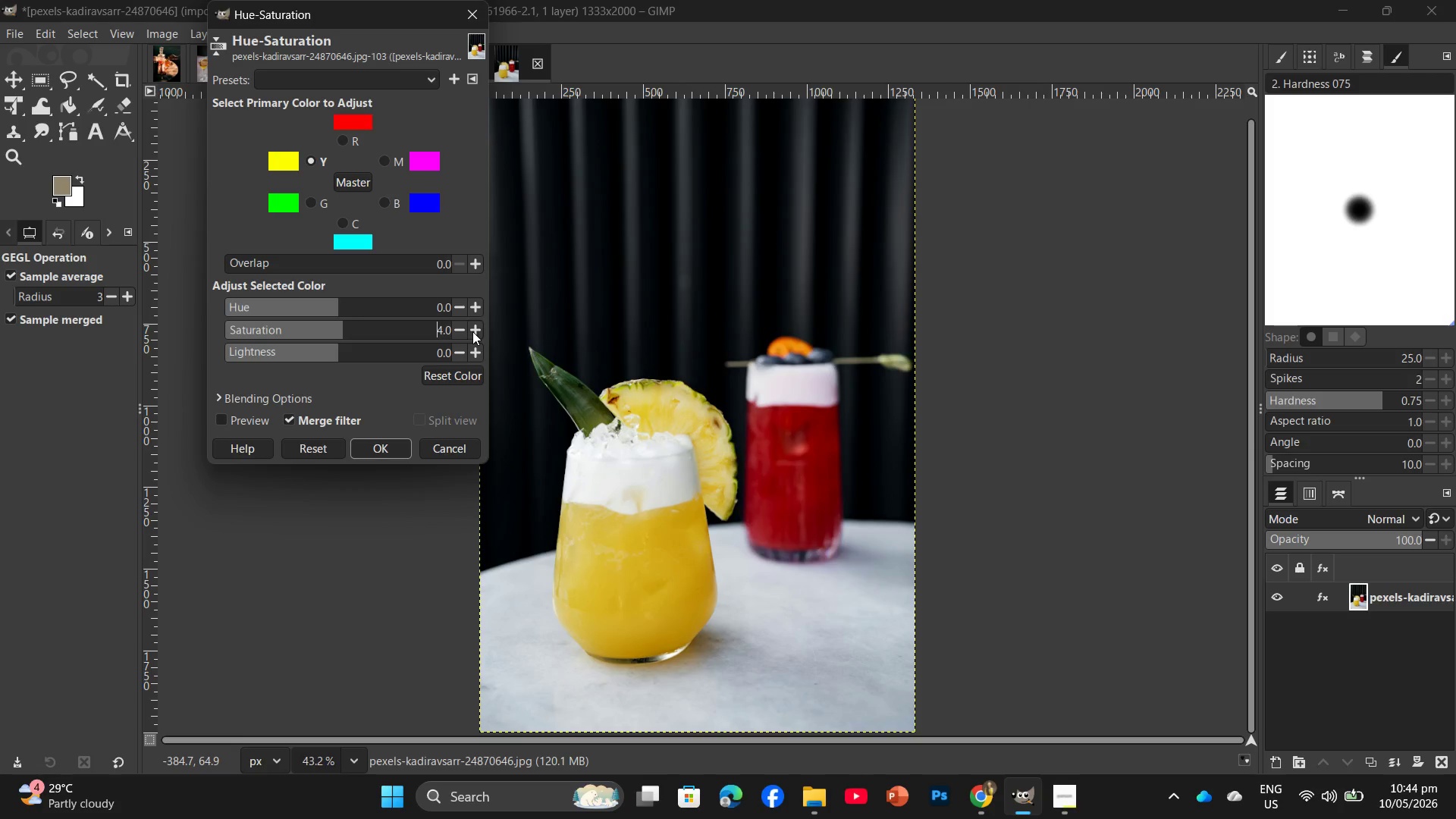 
double_click([472, 331])
 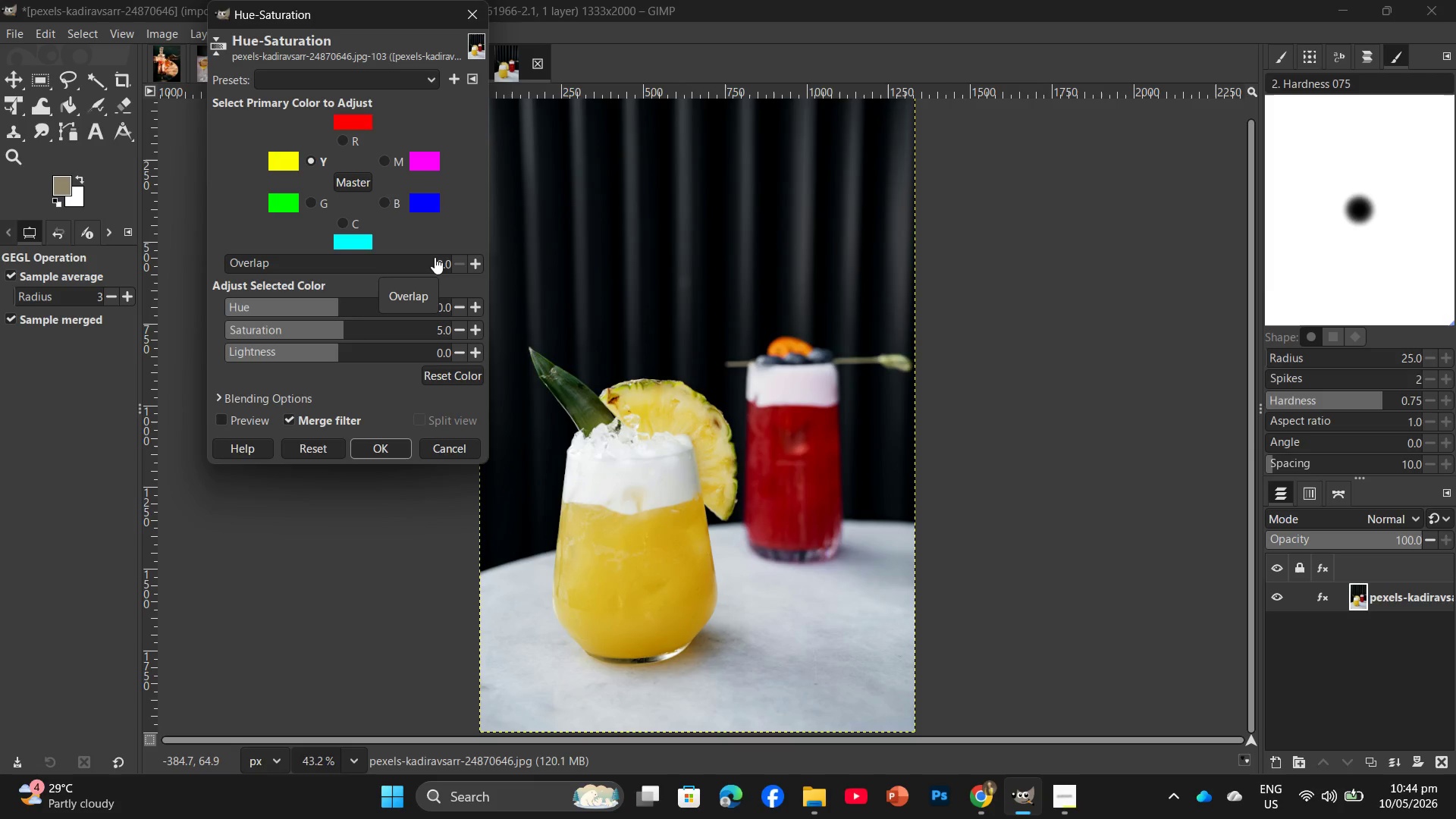 
wait(5.62)
 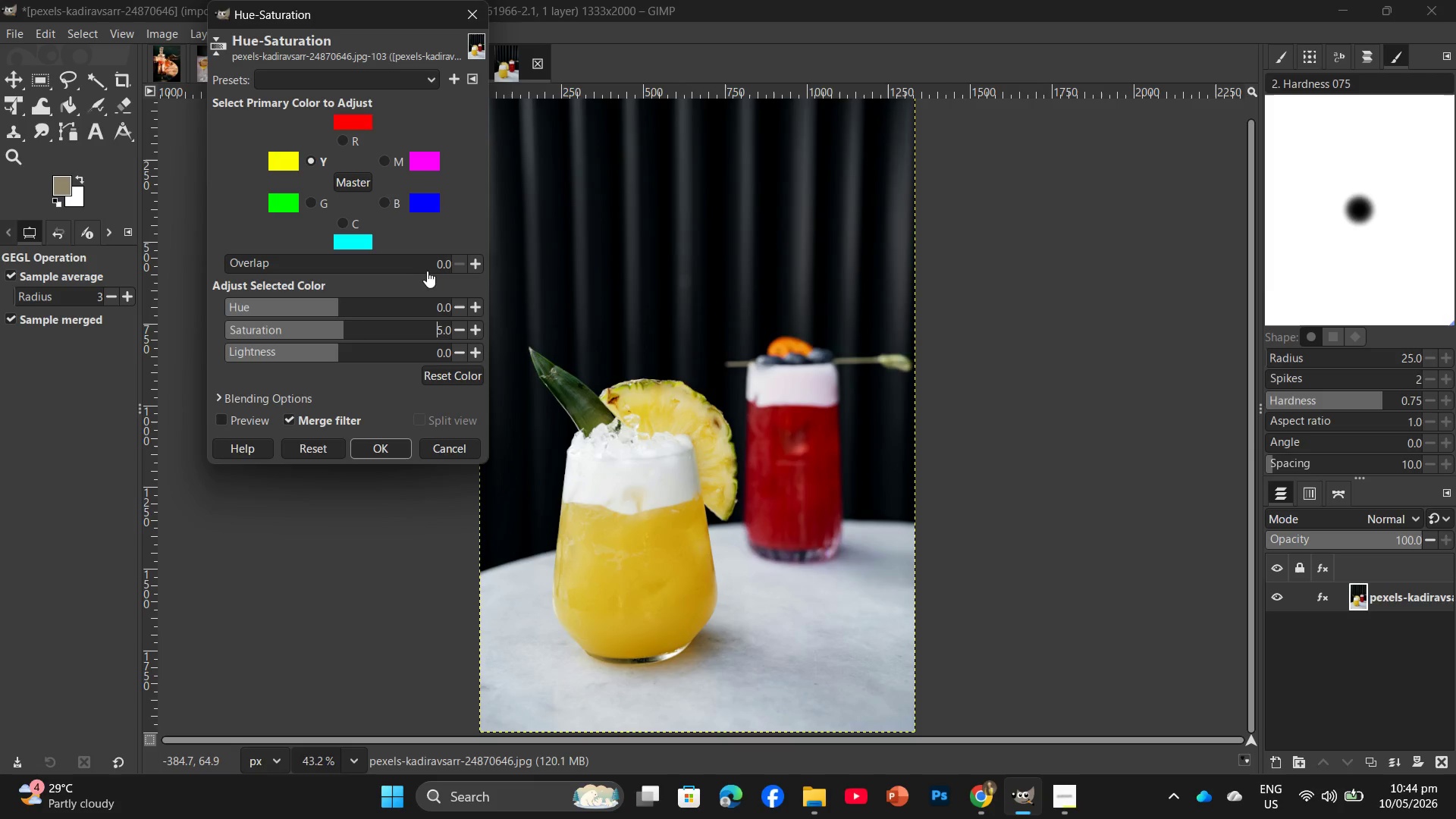 
left_click([341, 141])
 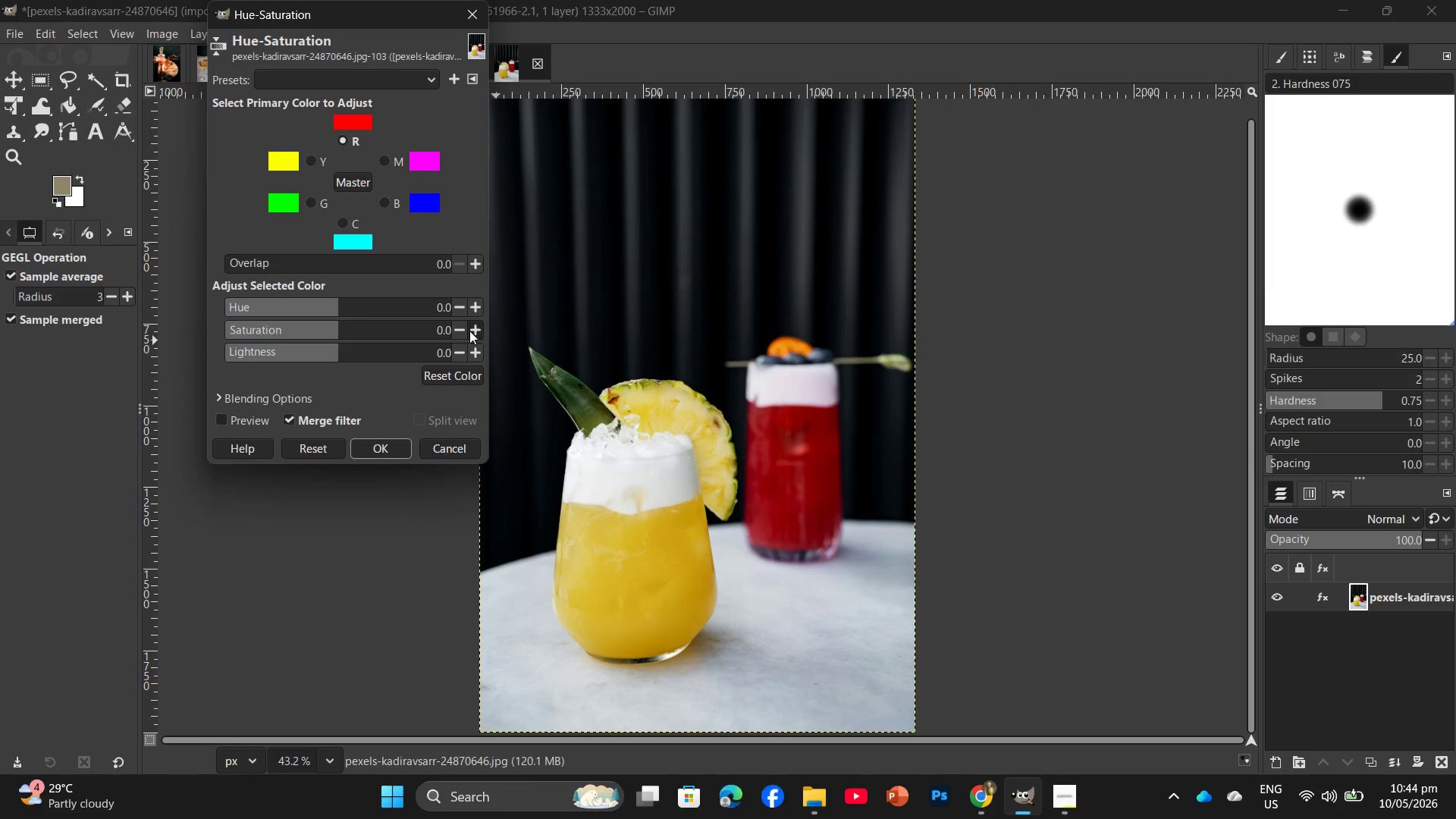 
double_click([469, 331])
 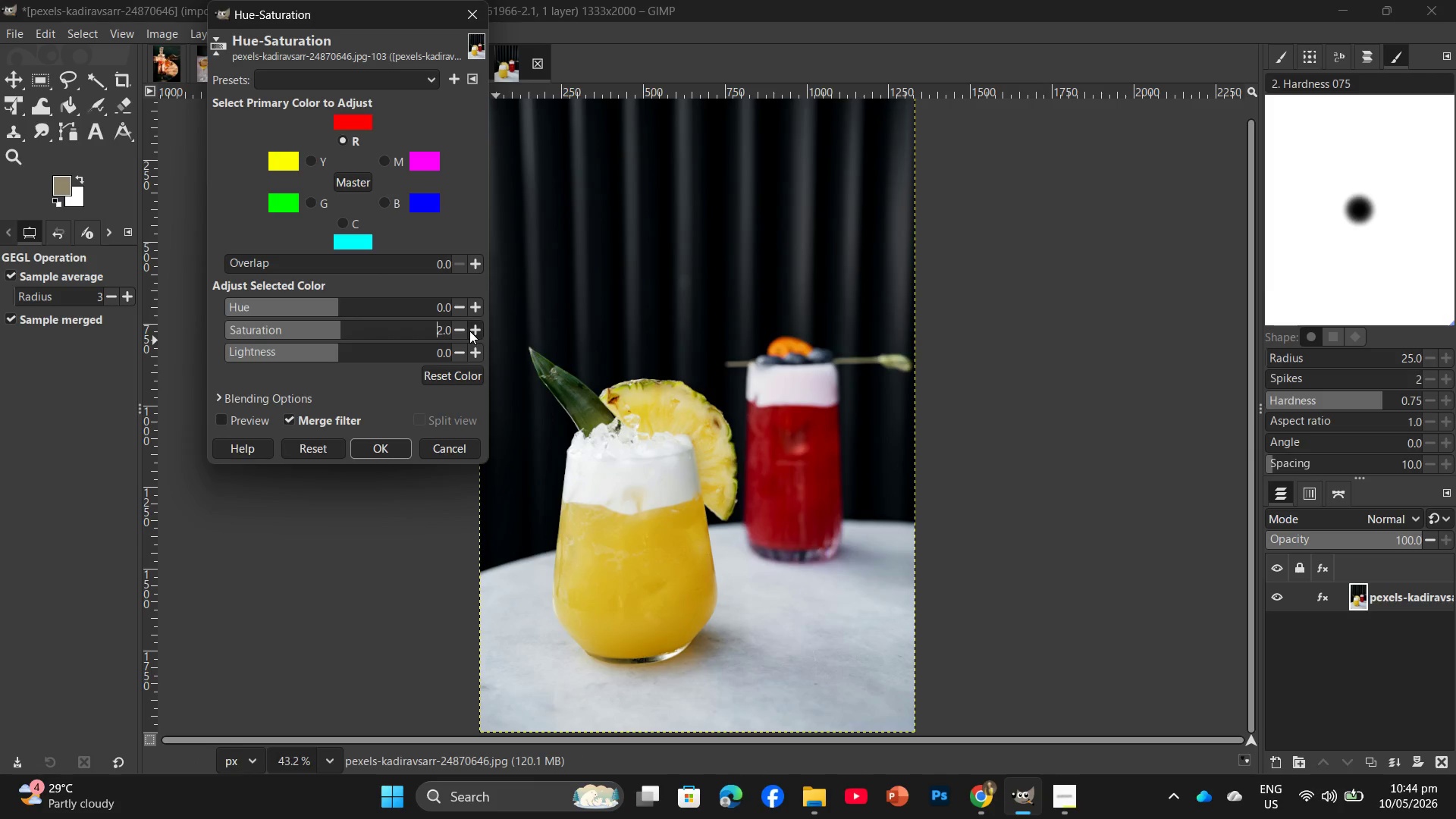 
triple_click([469, 331])
 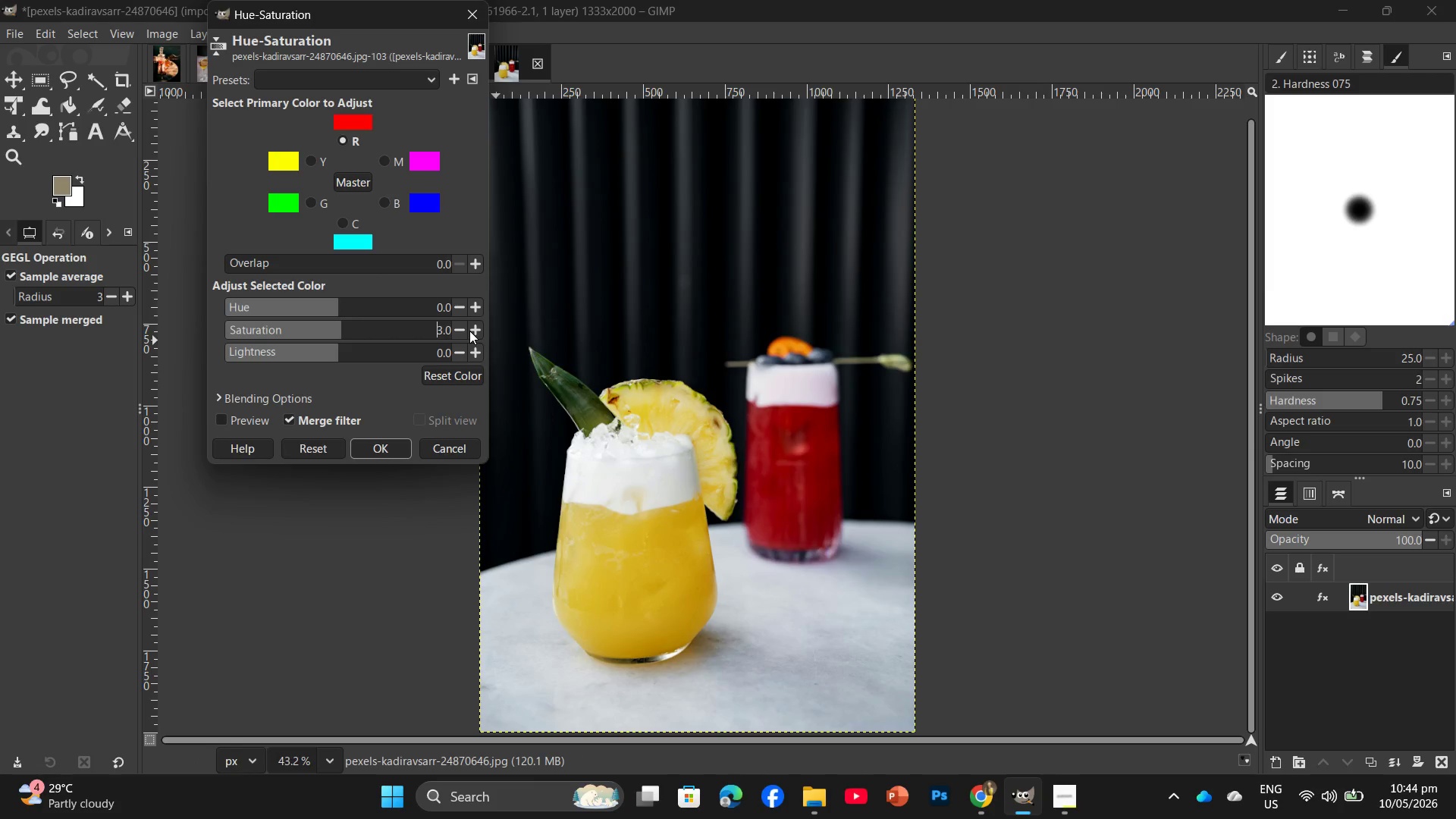 
triple_click([469, 331])
 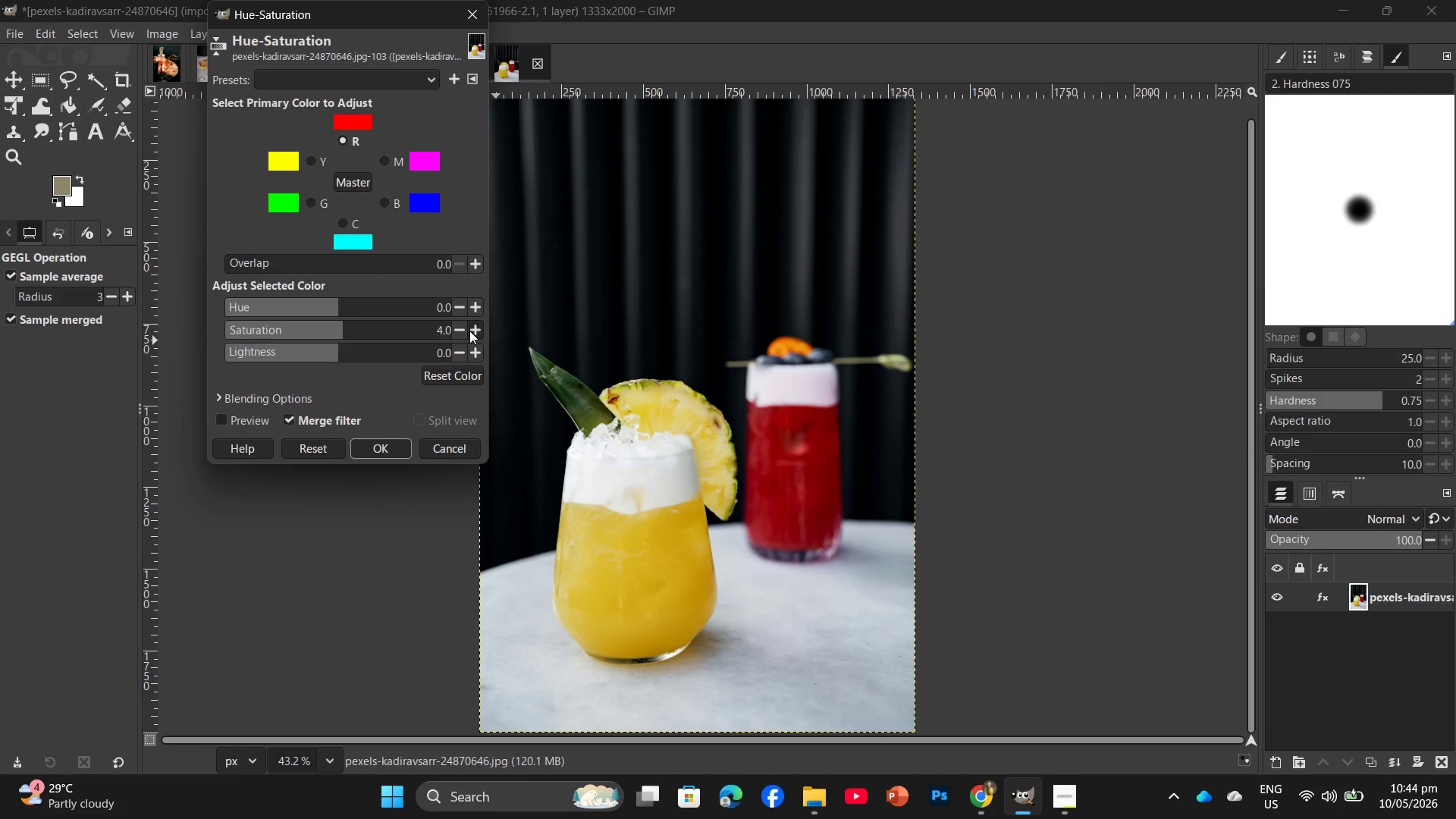 
triple_click([469, 331])
 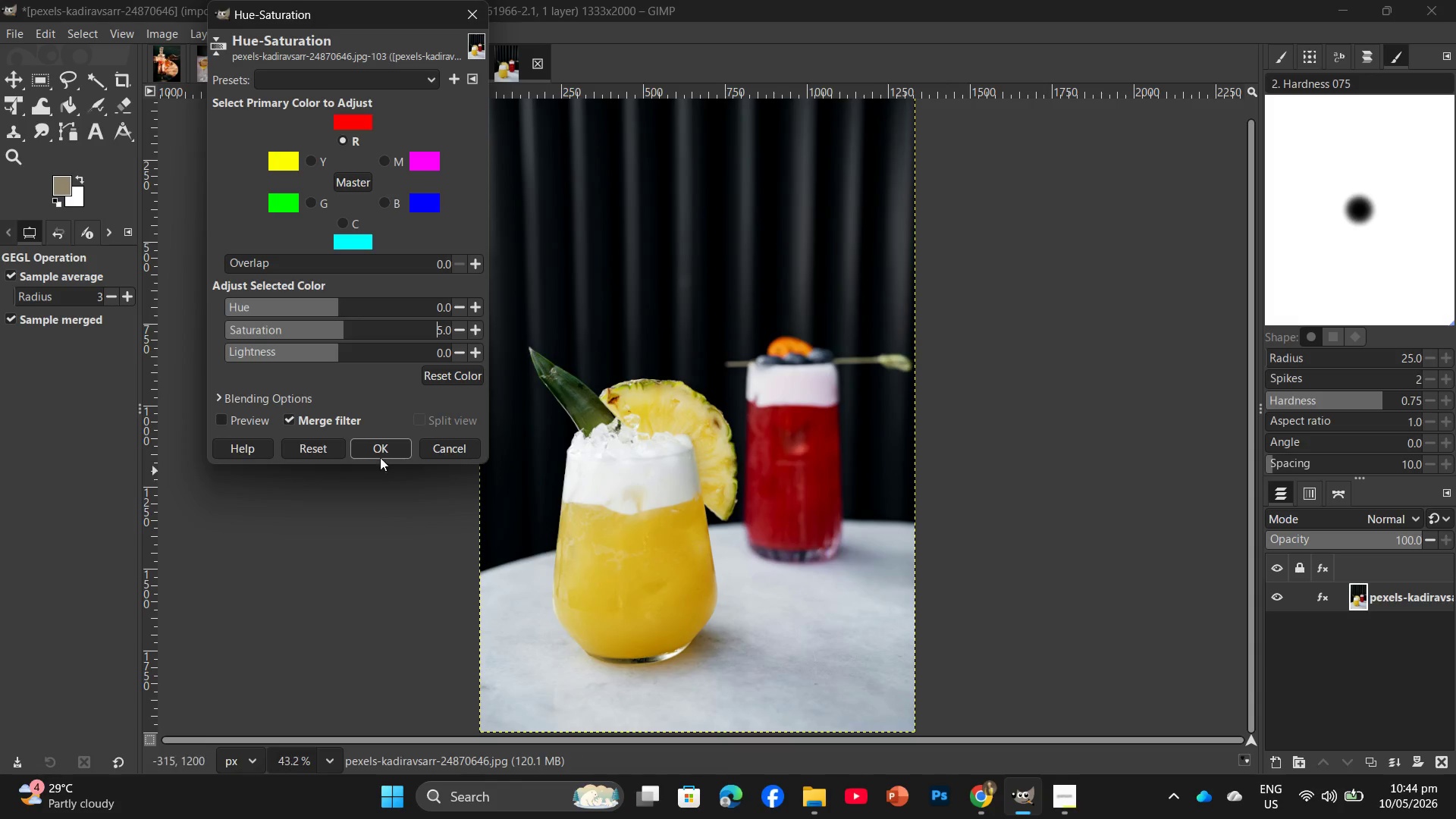 
left_click([387, 446])
 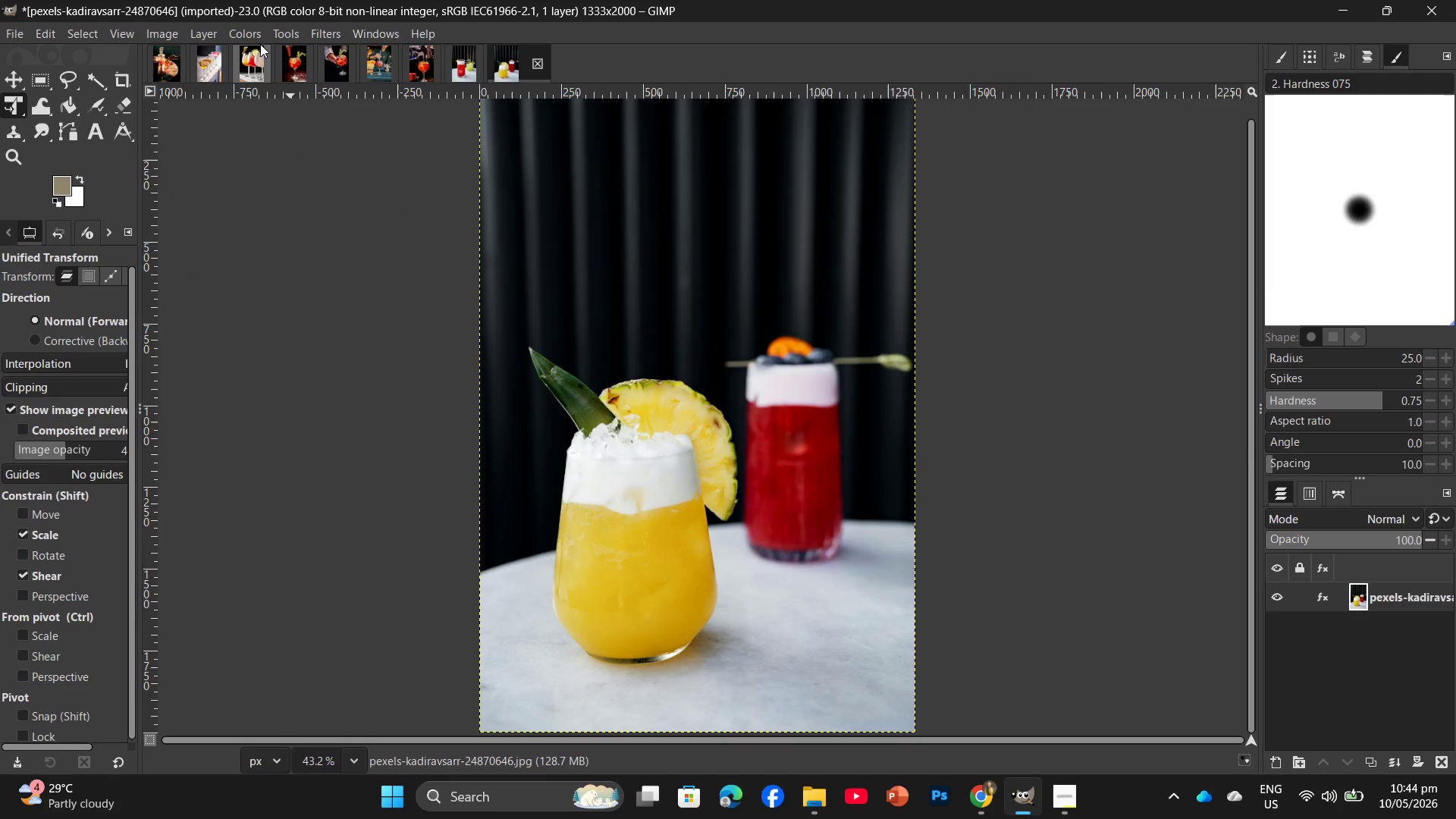 
key(Control+Shift+E)
 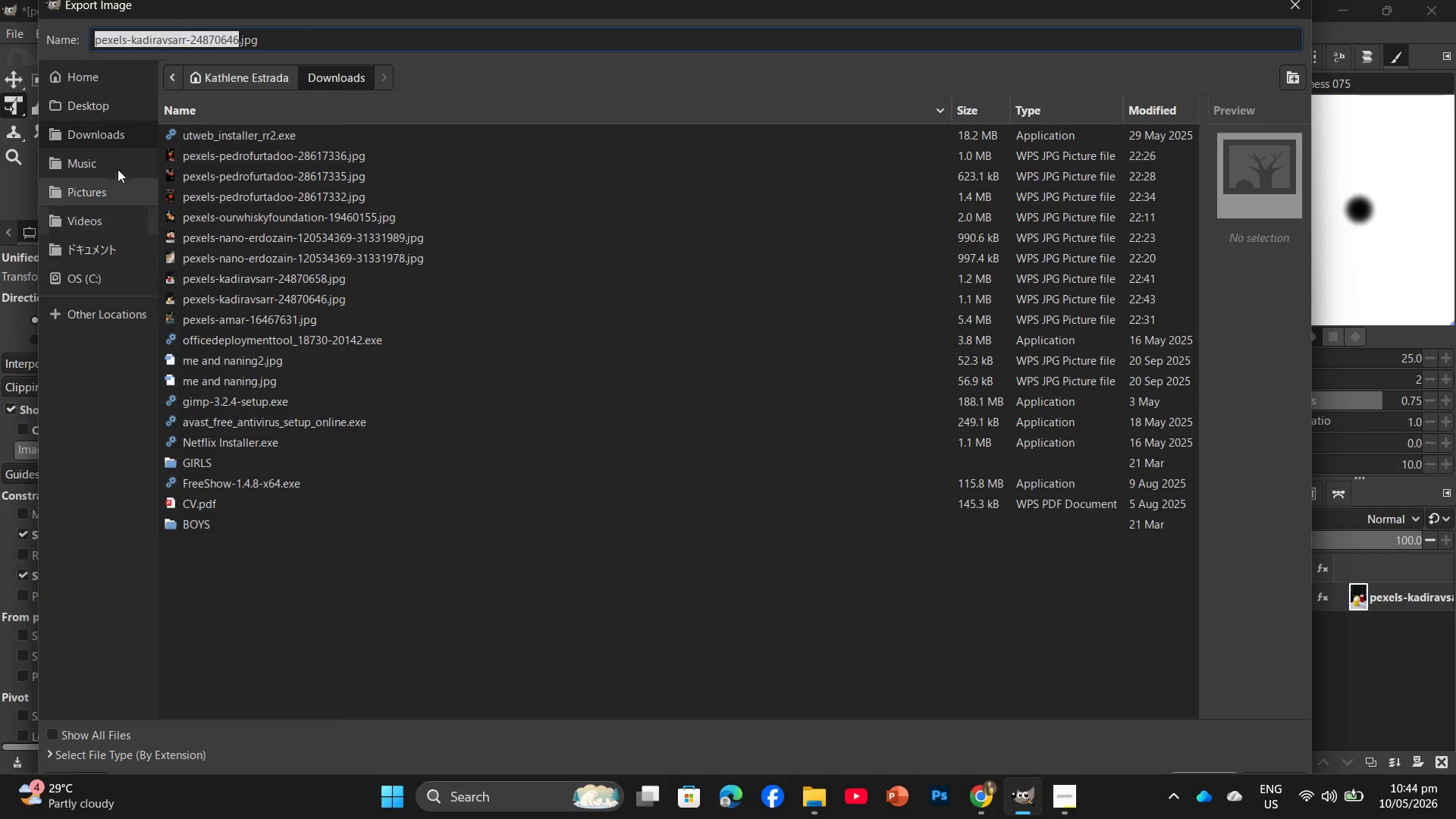 
left_click([101, 95])
 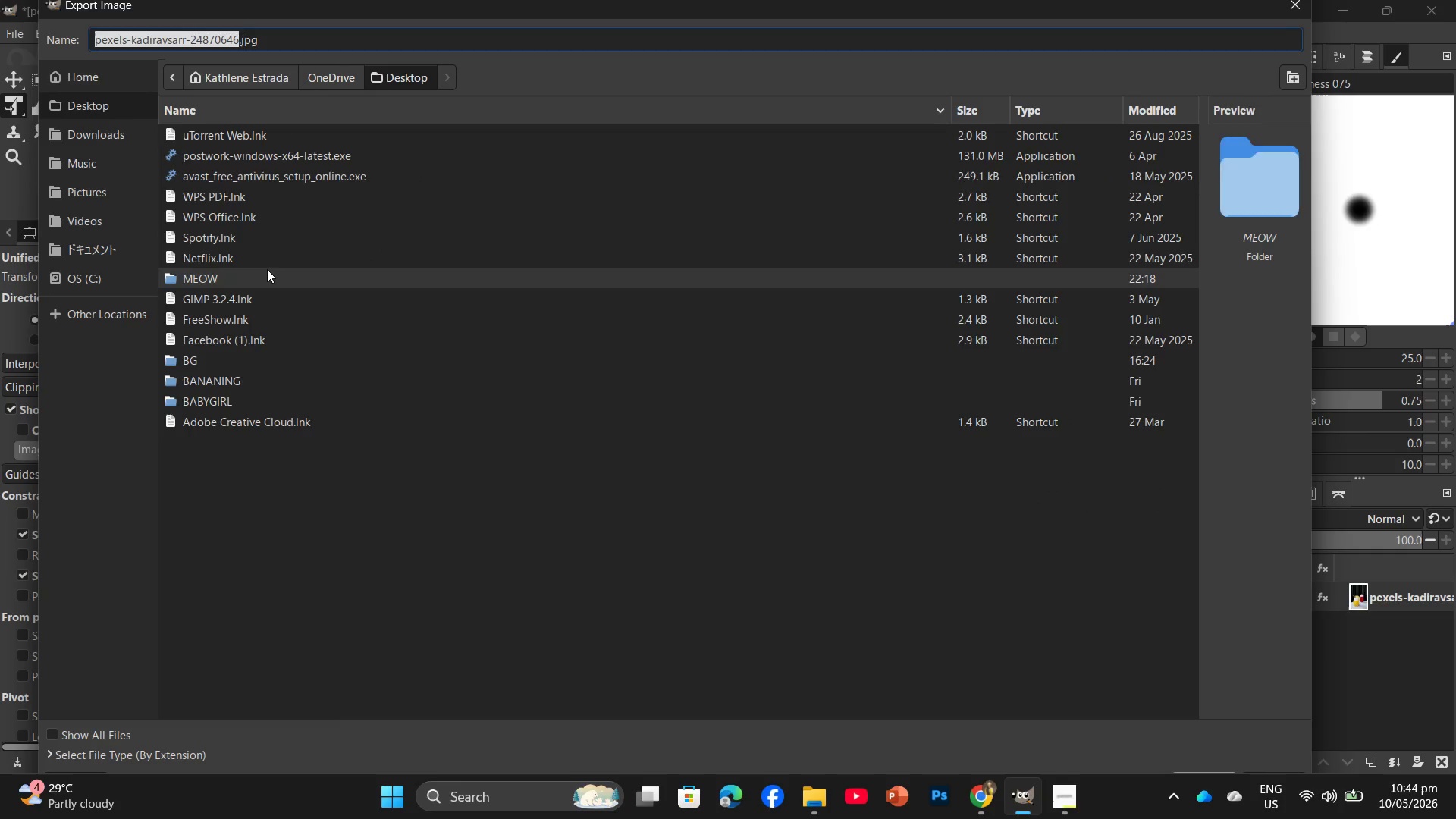 
double_click([267, 269])
 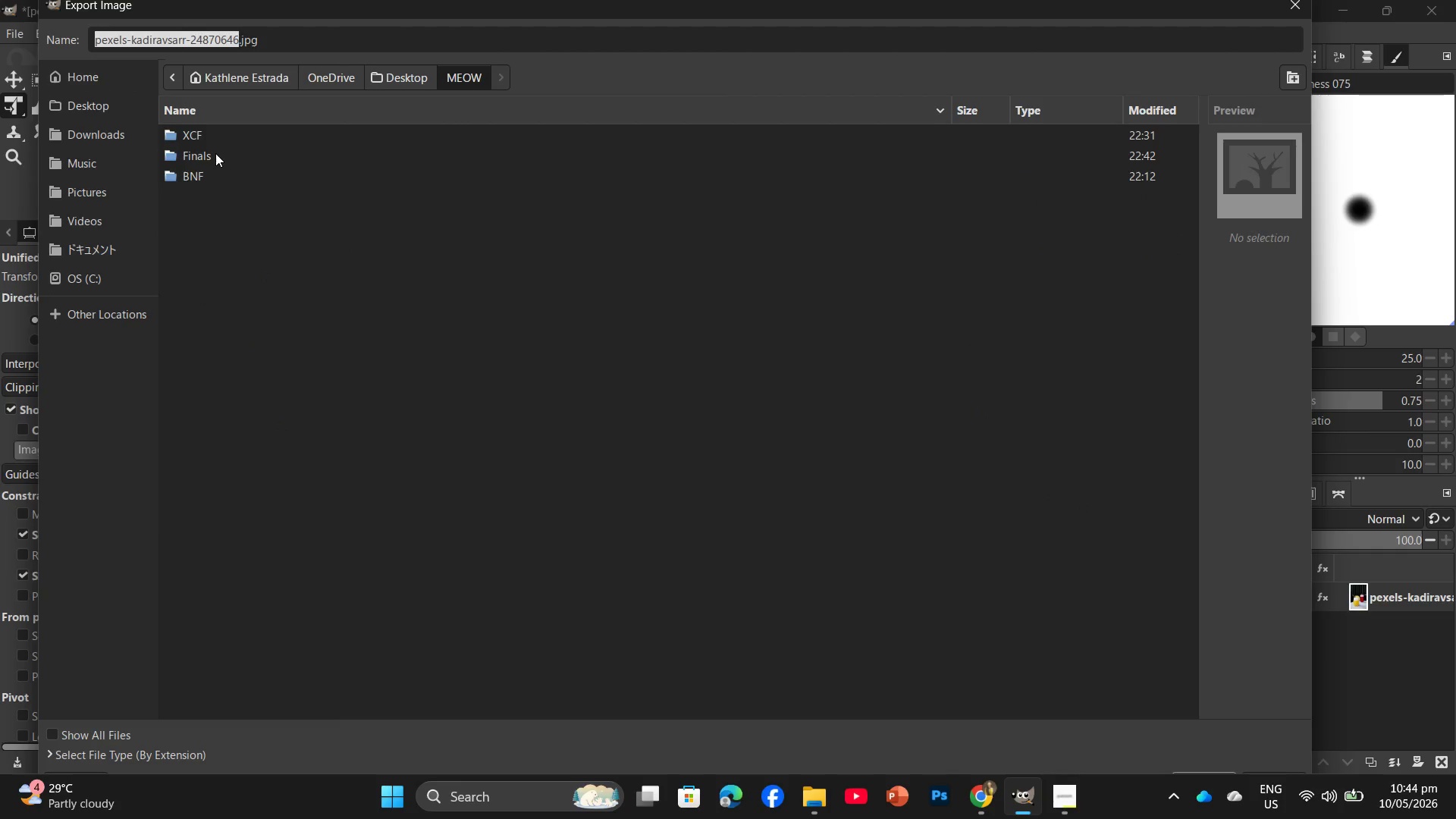 
double_click([215, 153])
 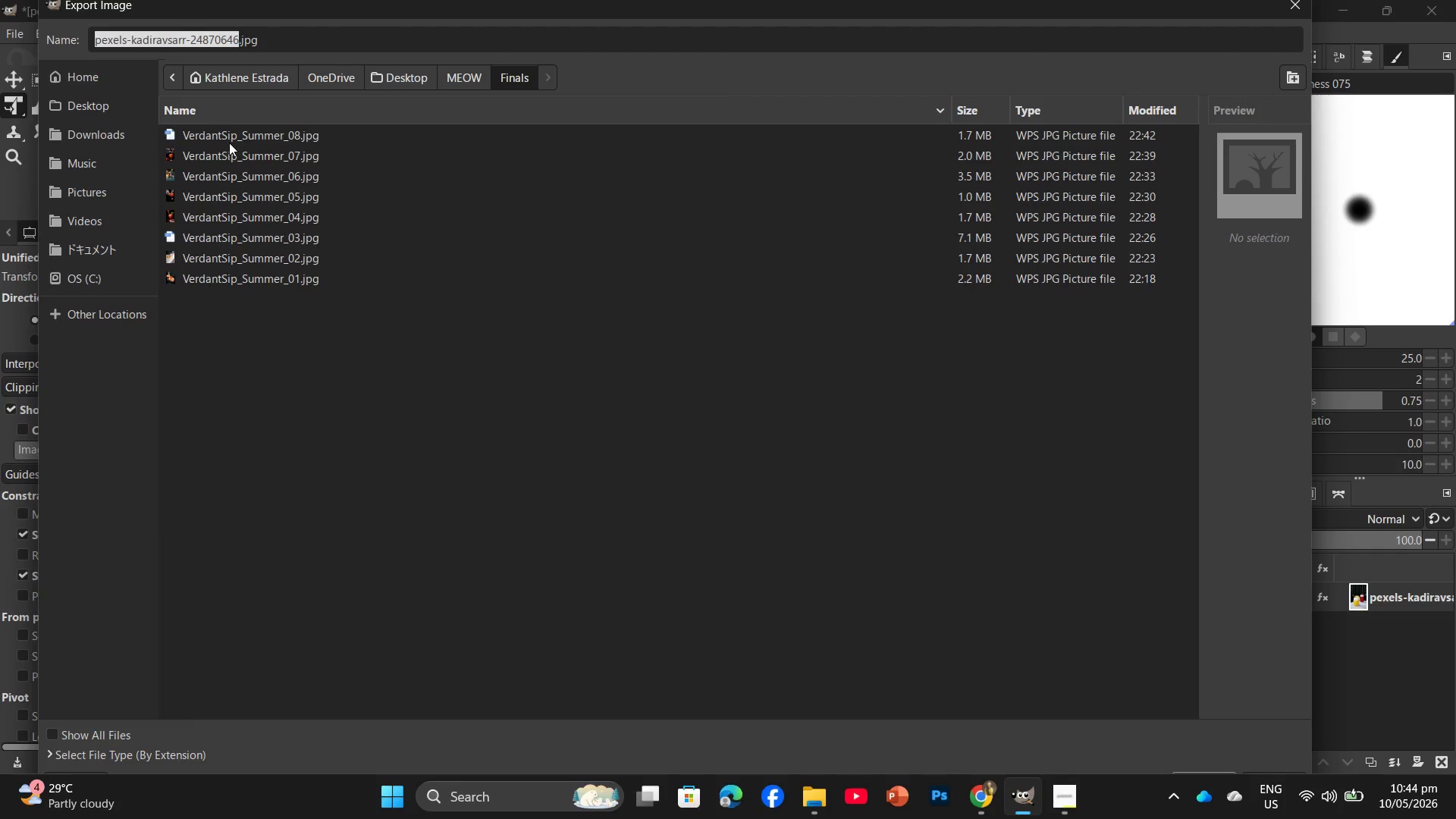 
left_click([233, 139])
 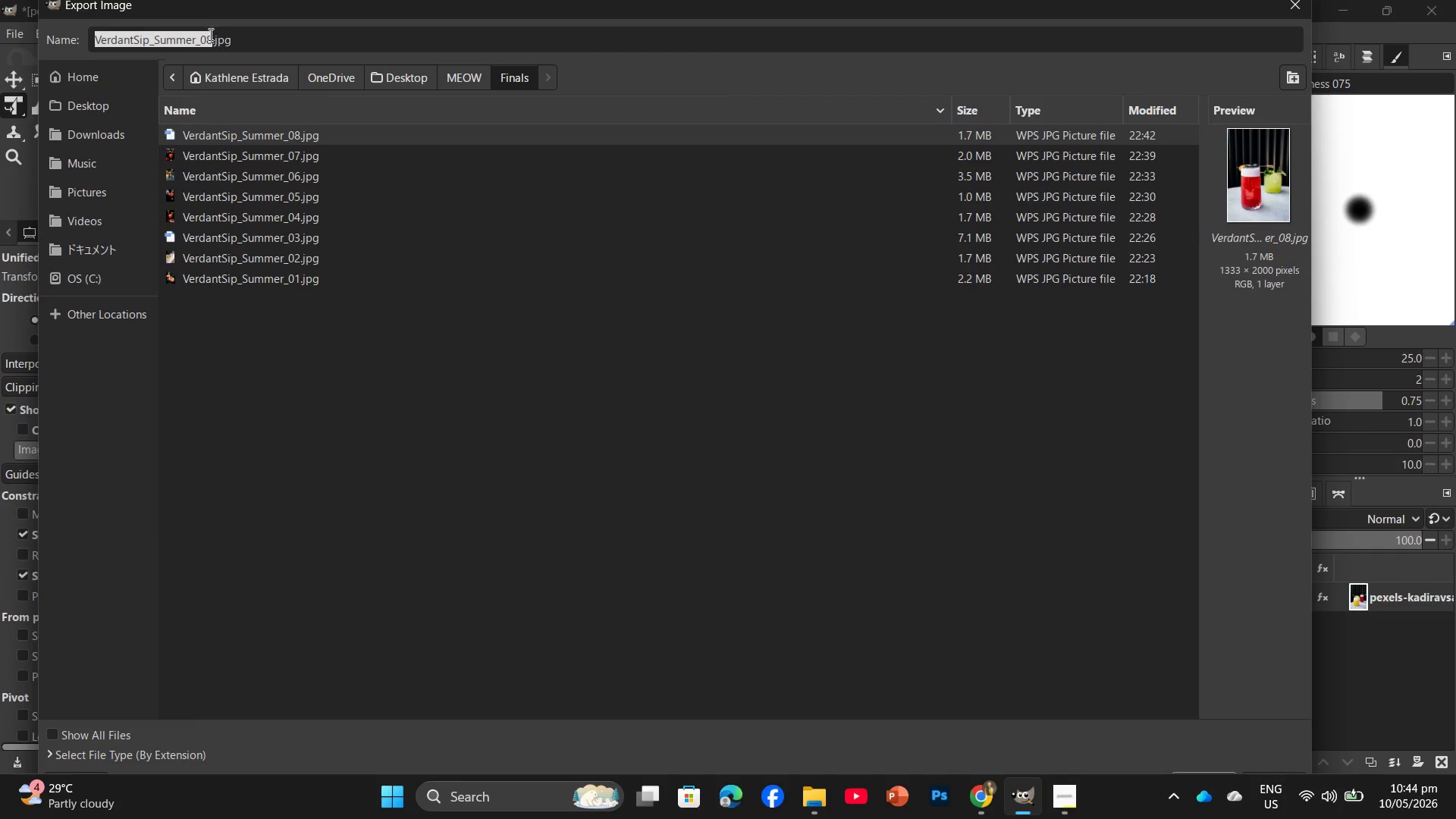 
left_click([209, 34])
 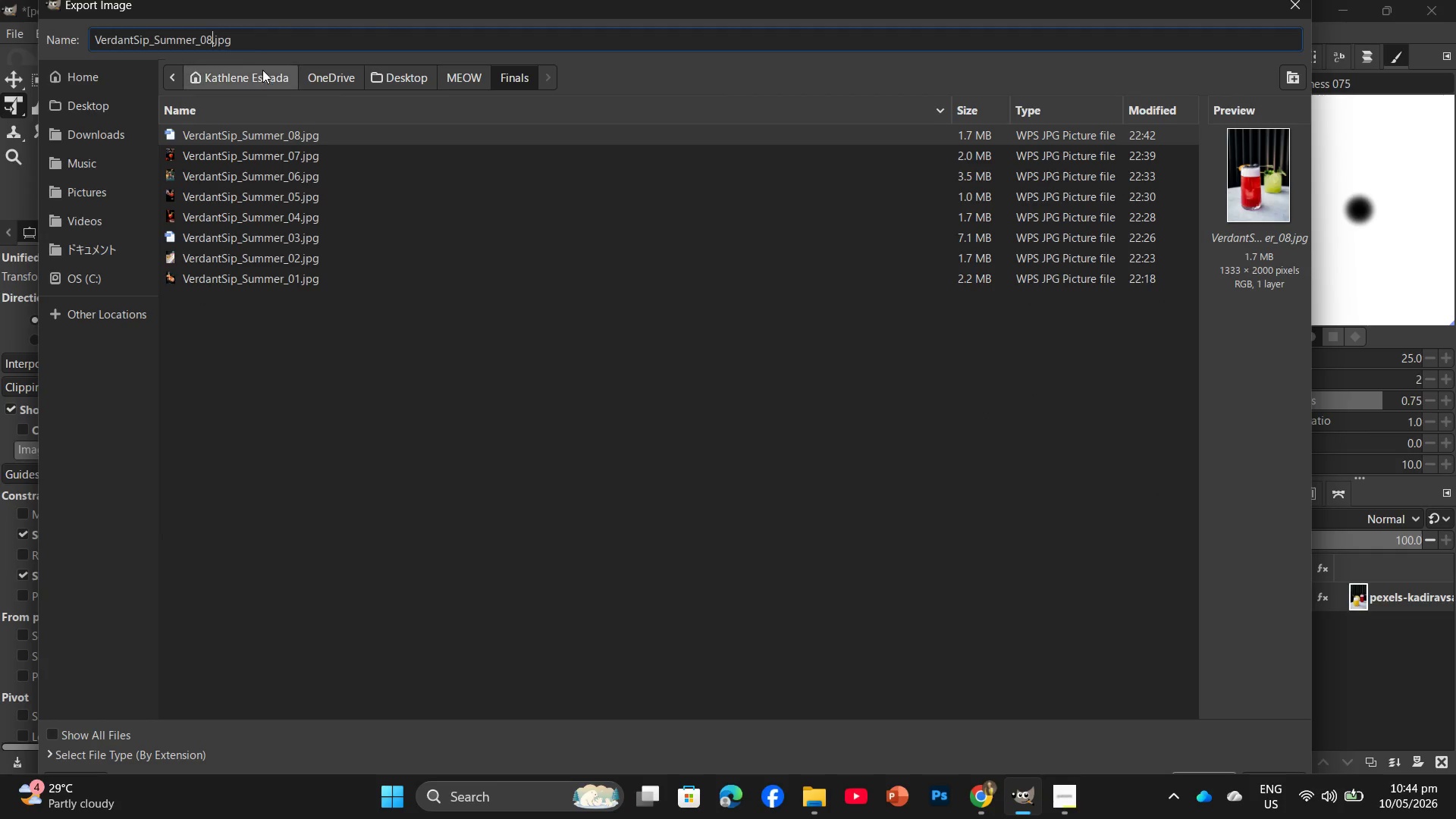 
key(Backspace)
 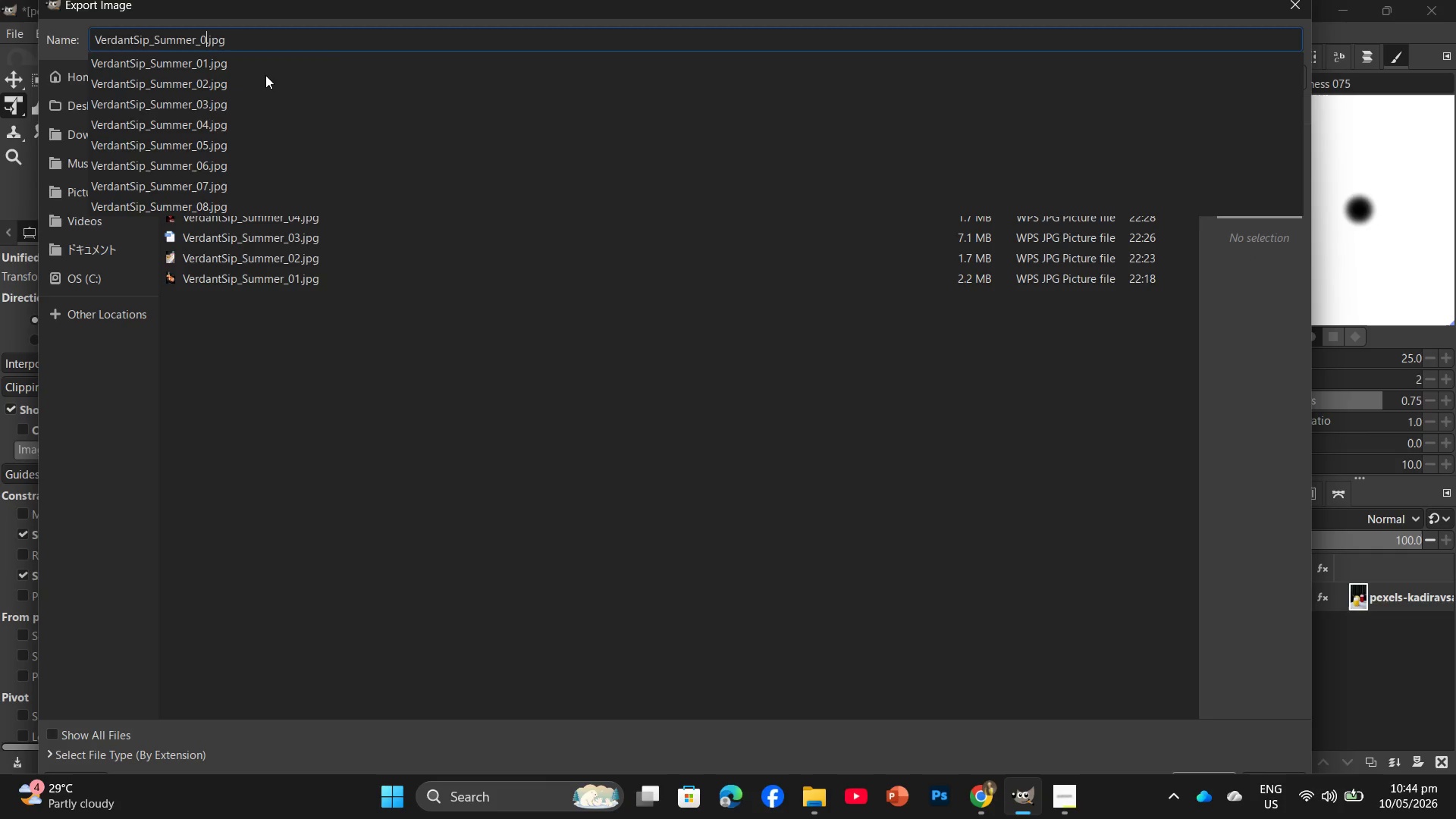 
key(Numpad9)
 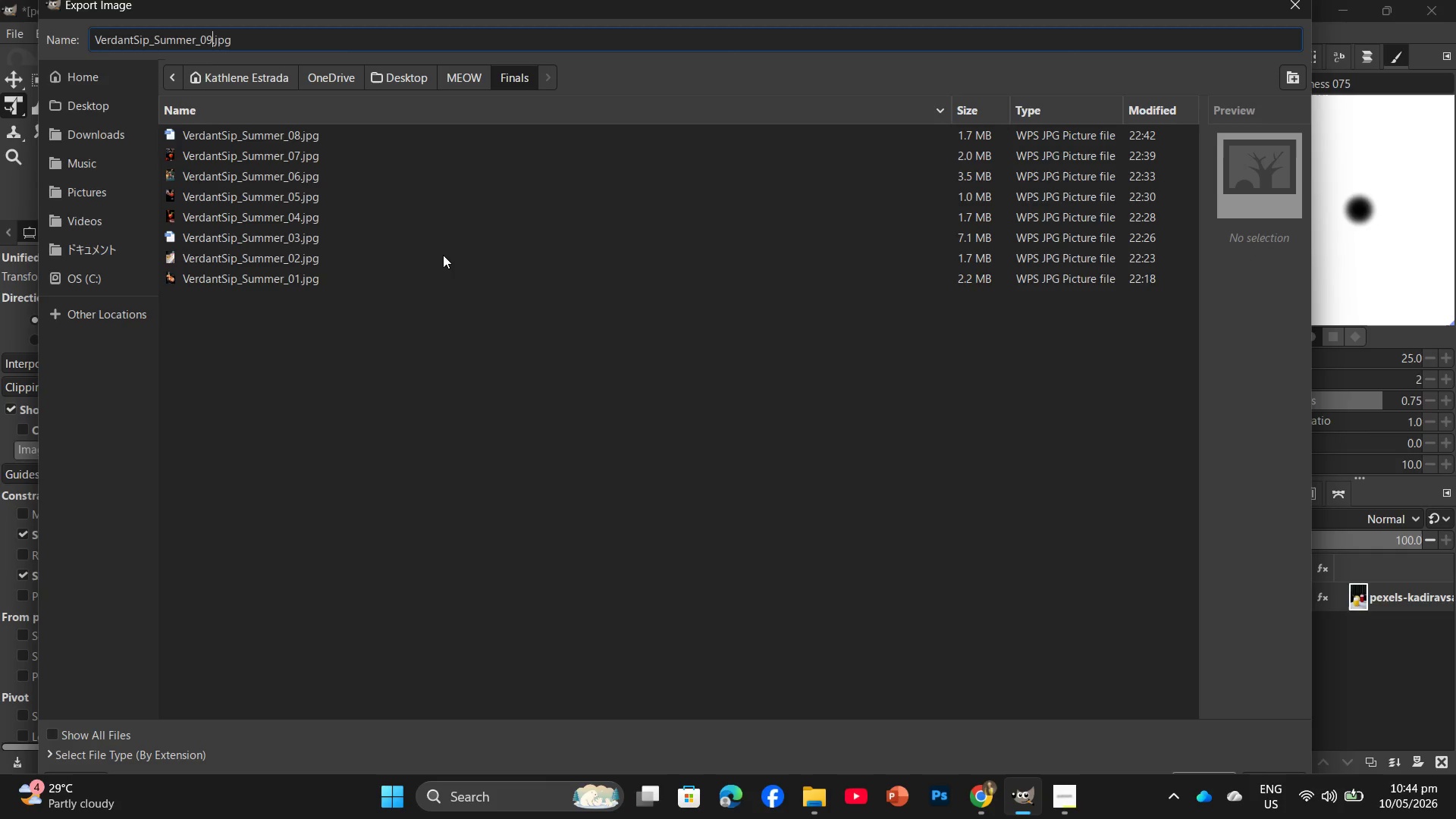 
key(Enter)
 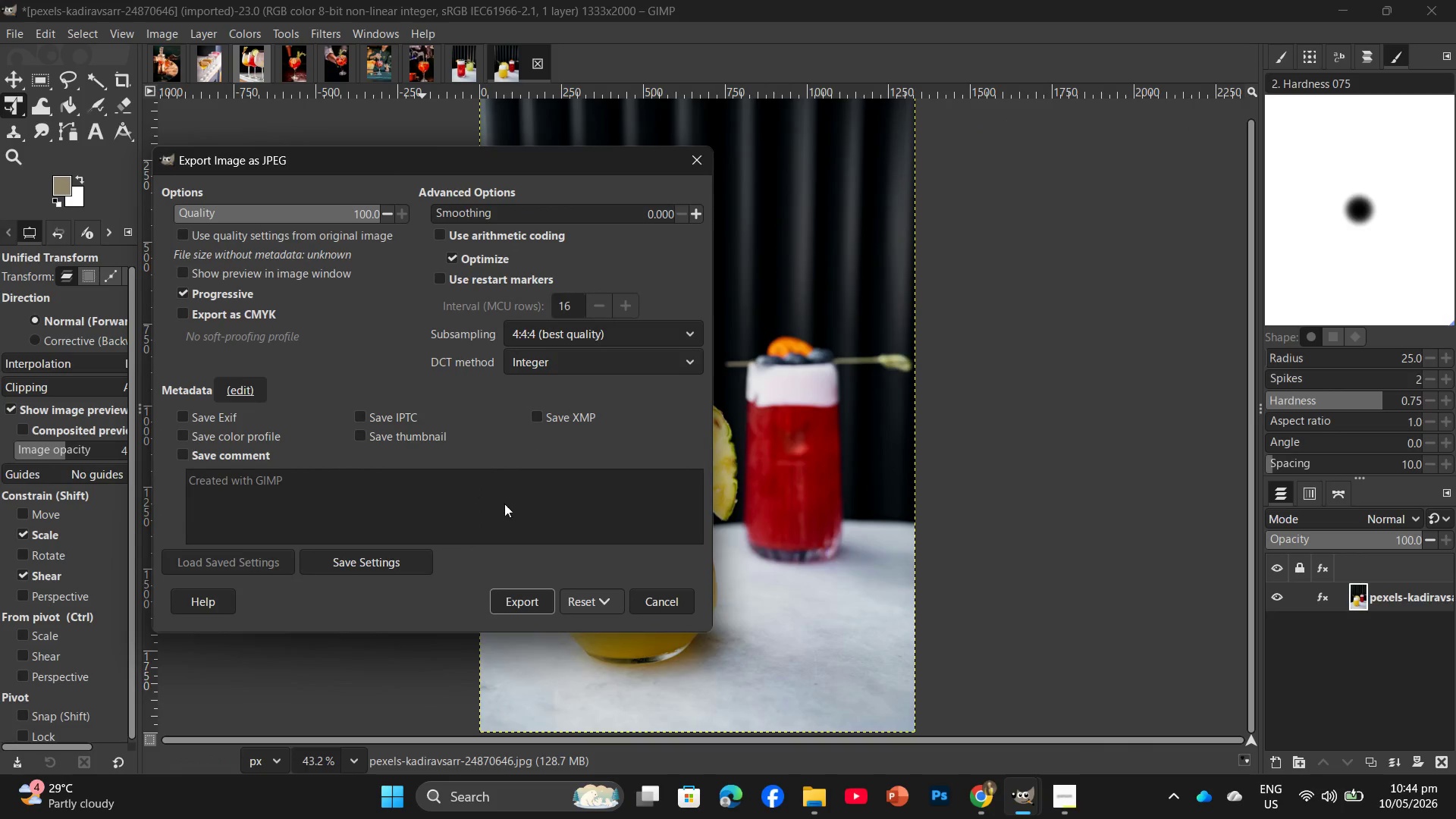 
left_click([513, 607])
 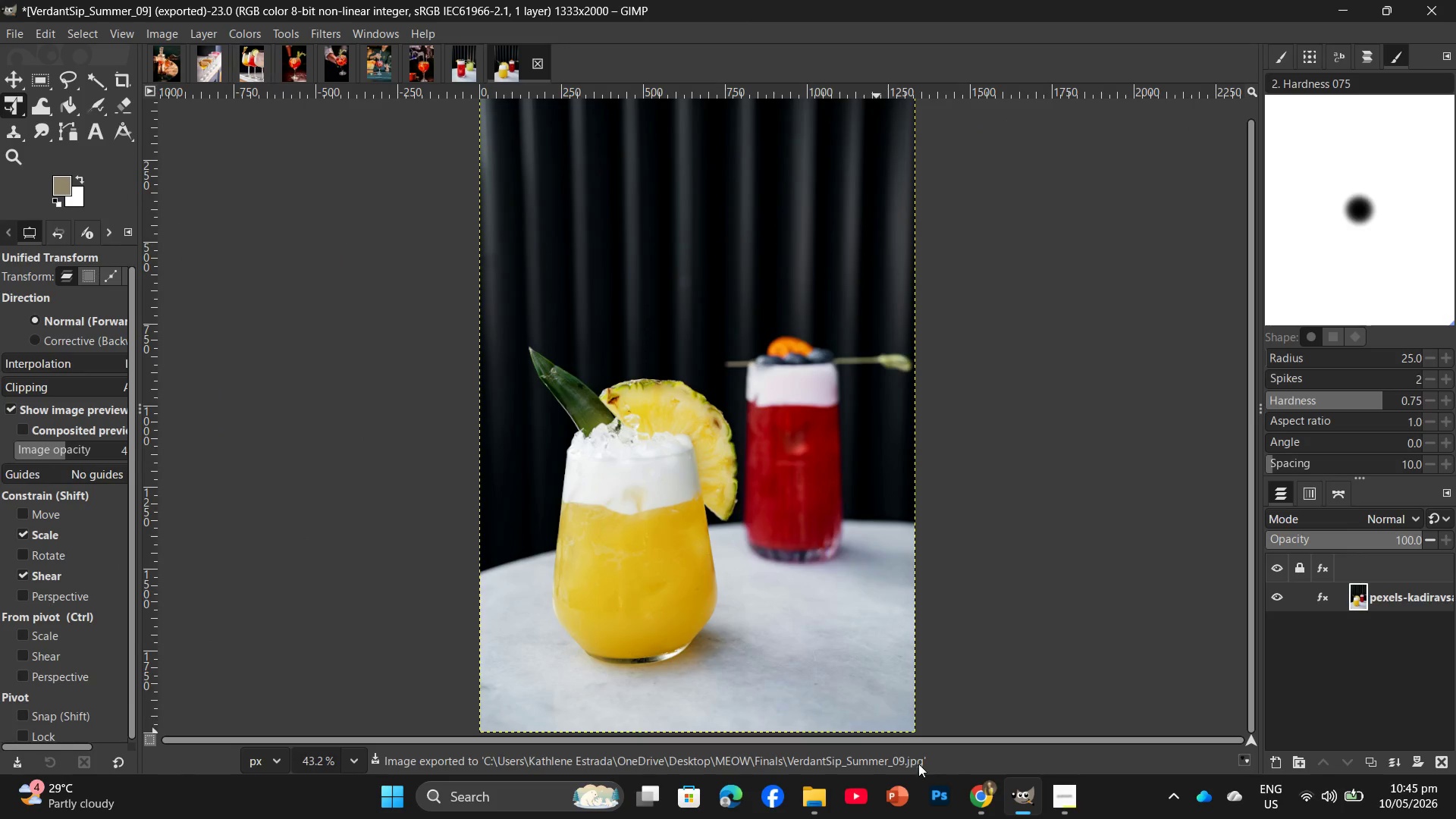 
left_click([971, 795])
 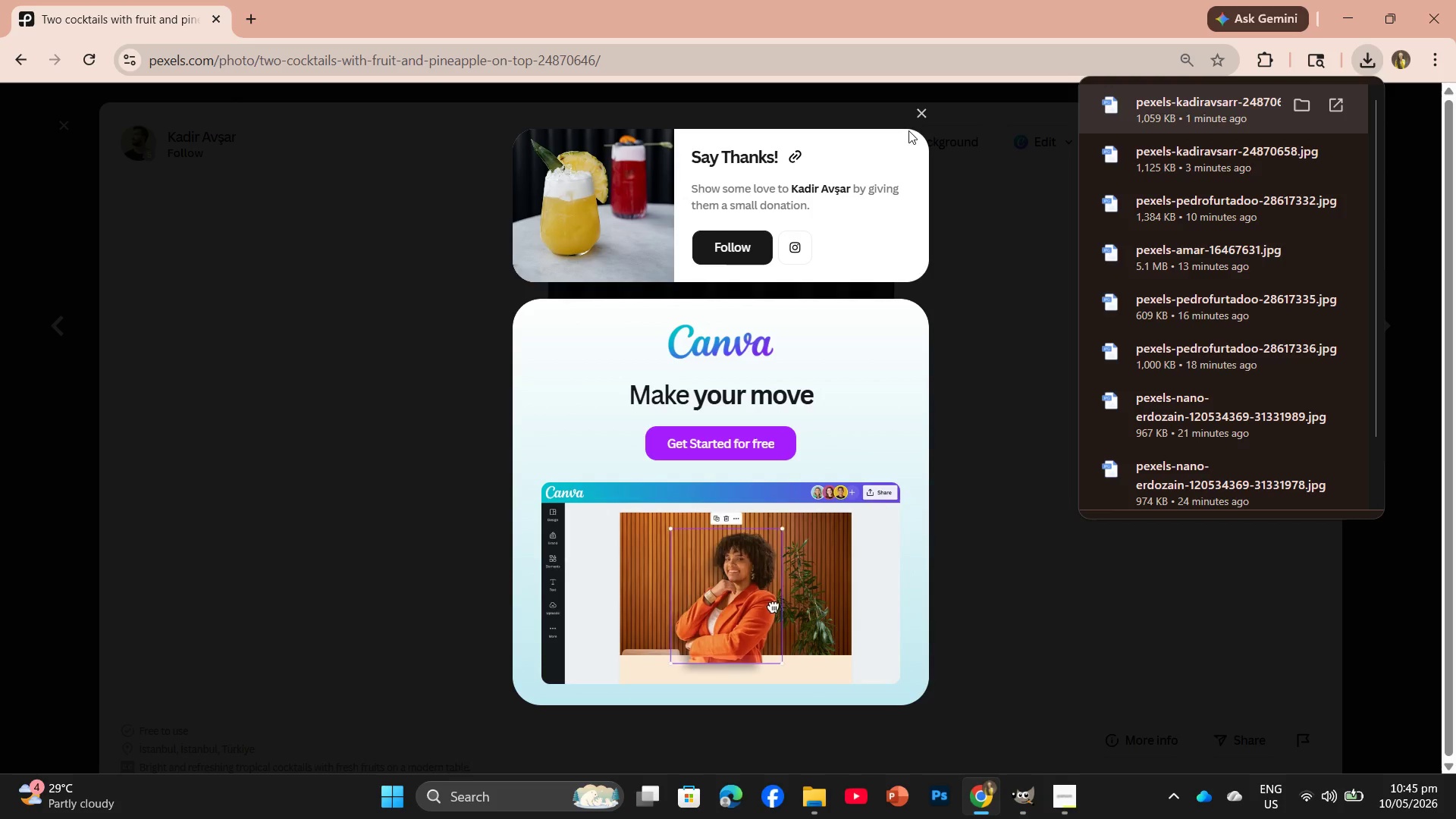 
left_click([921, 106])
 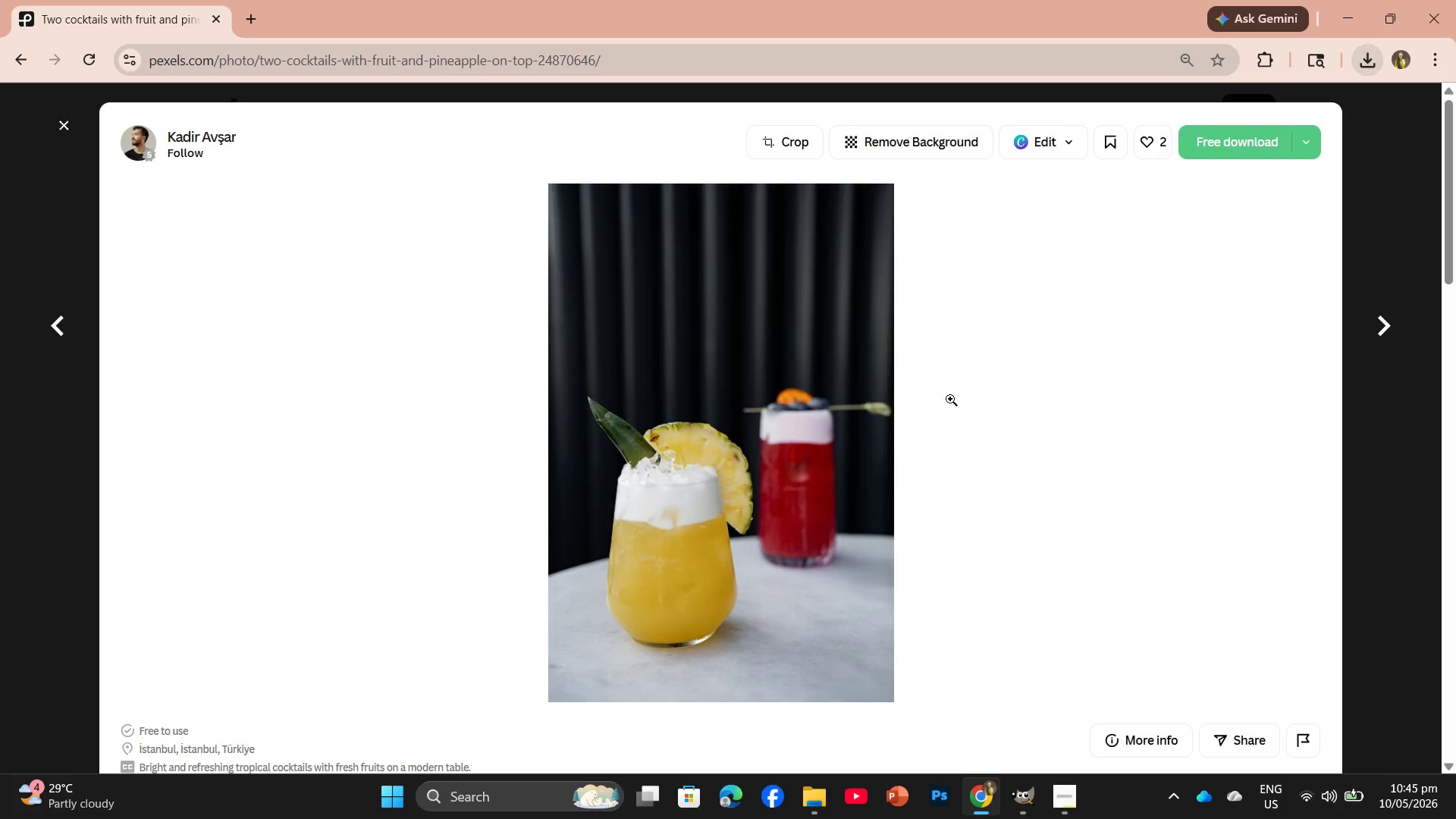 
scroll: coordinate [951, 403], scroll_direction: down, amount: 31.0
 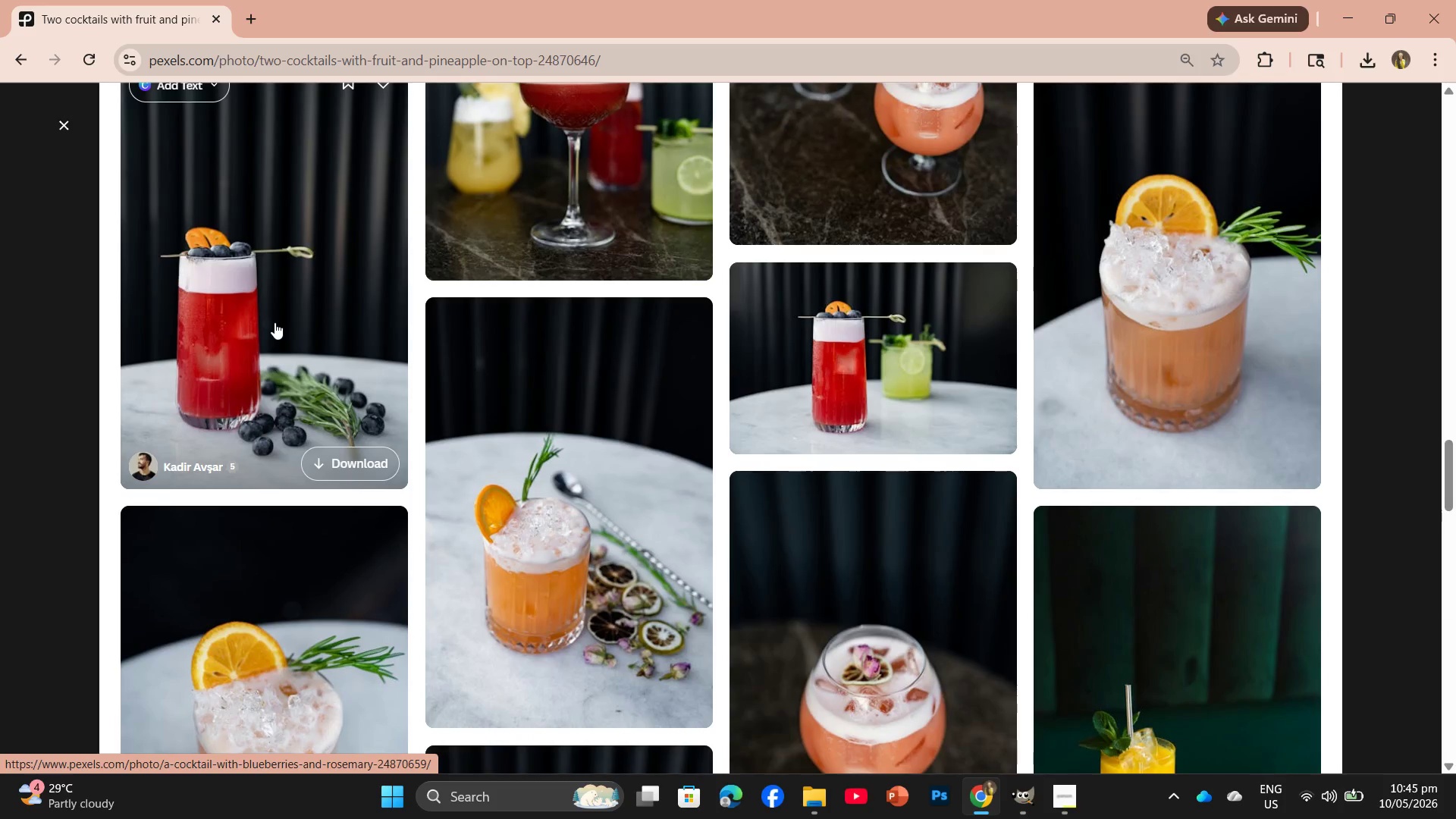 
left_click([275, 322])
 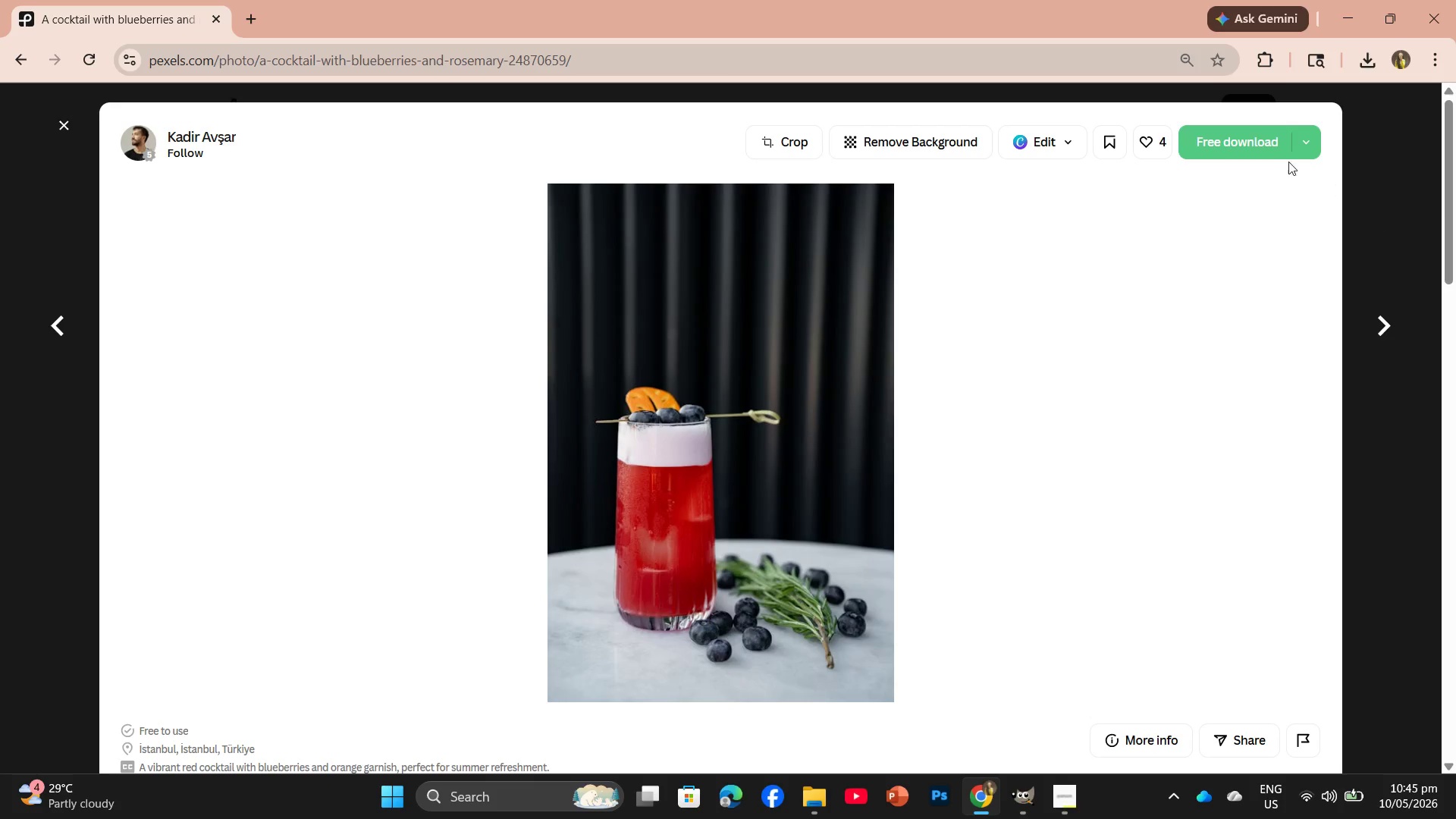 
left_click([1245, 134])
 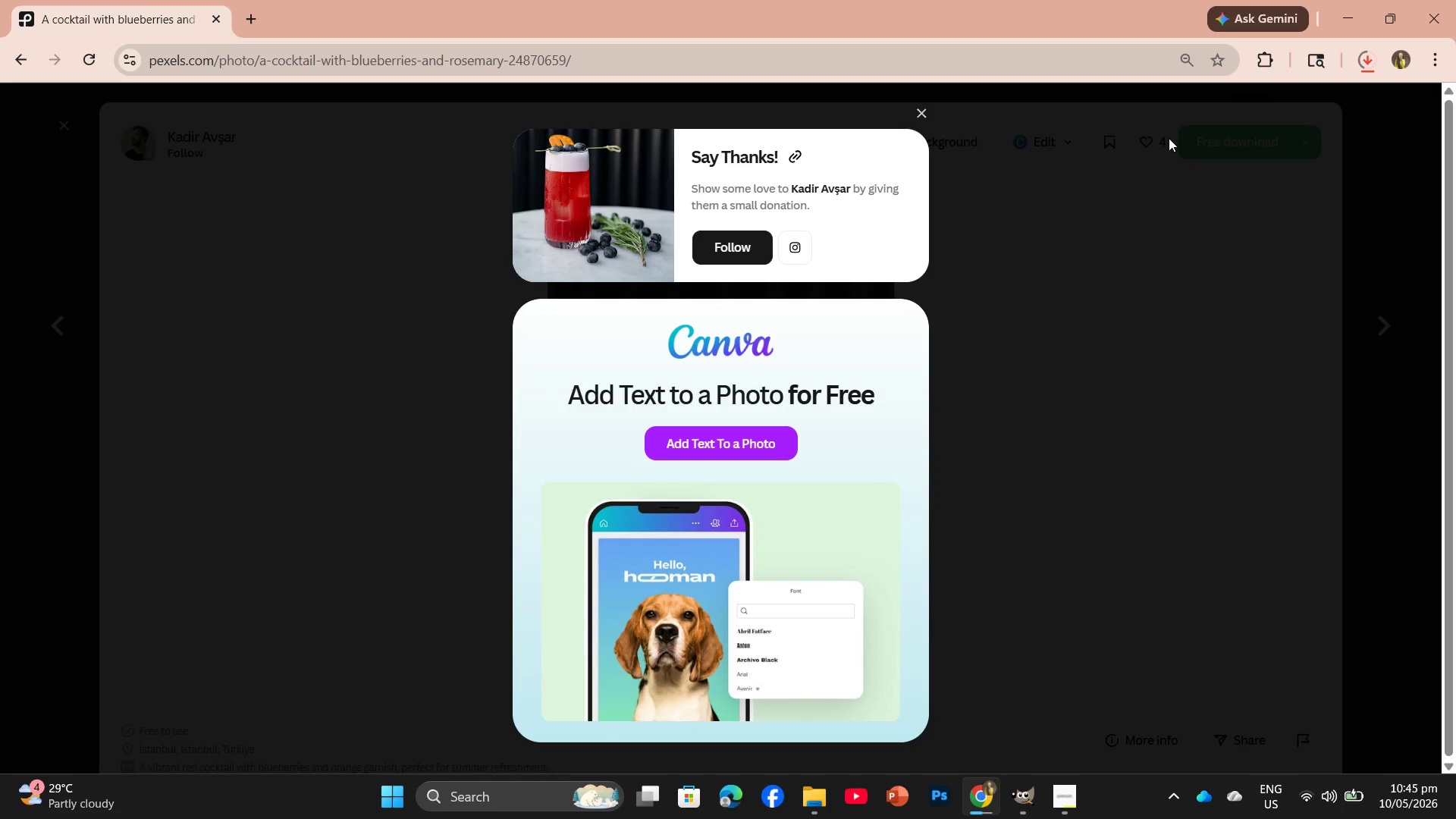 
wait(5.7)
 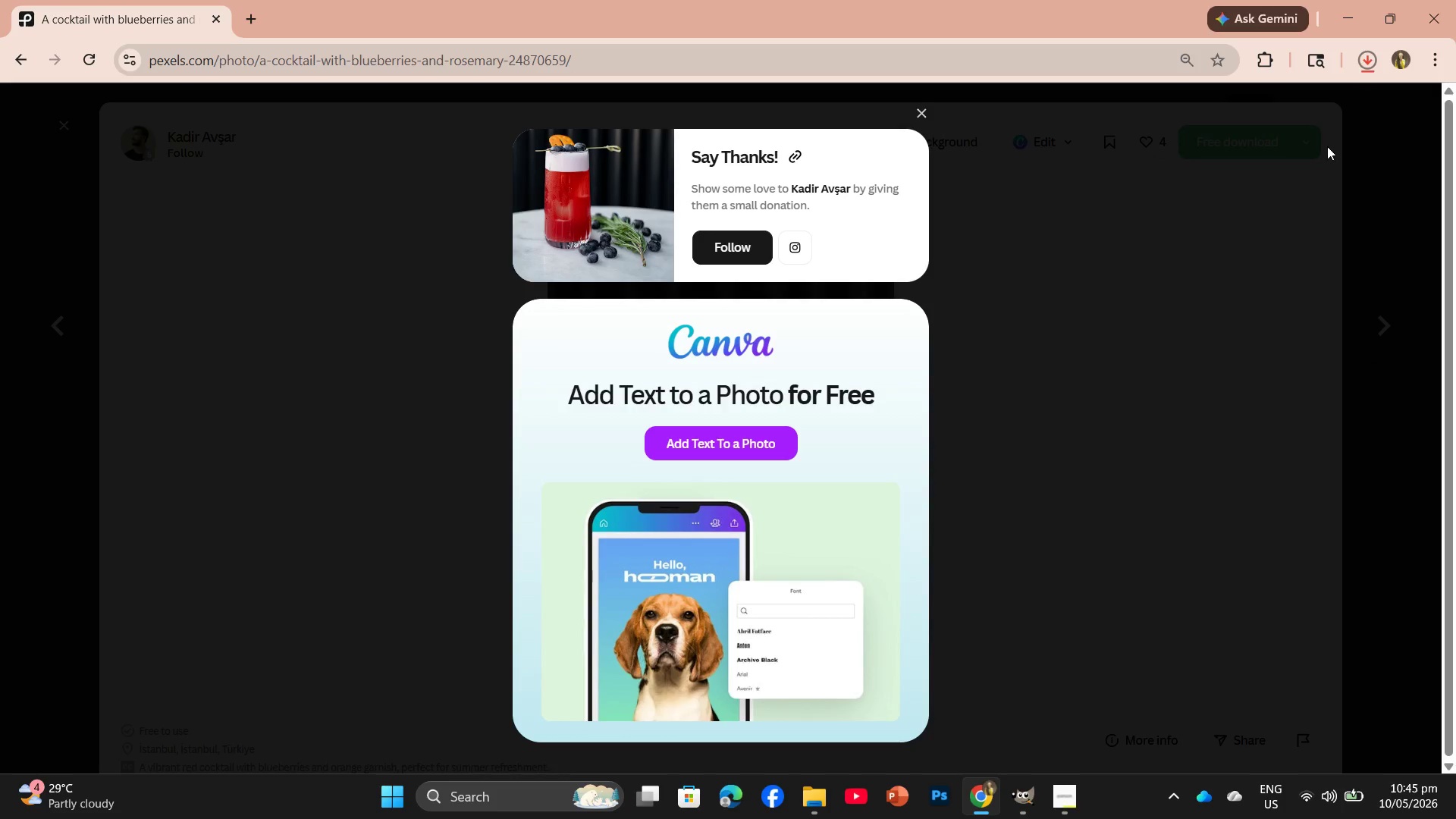 
left_click_drag(start_coordinate=[1178, 113], to_coordinate=[601, 54])
 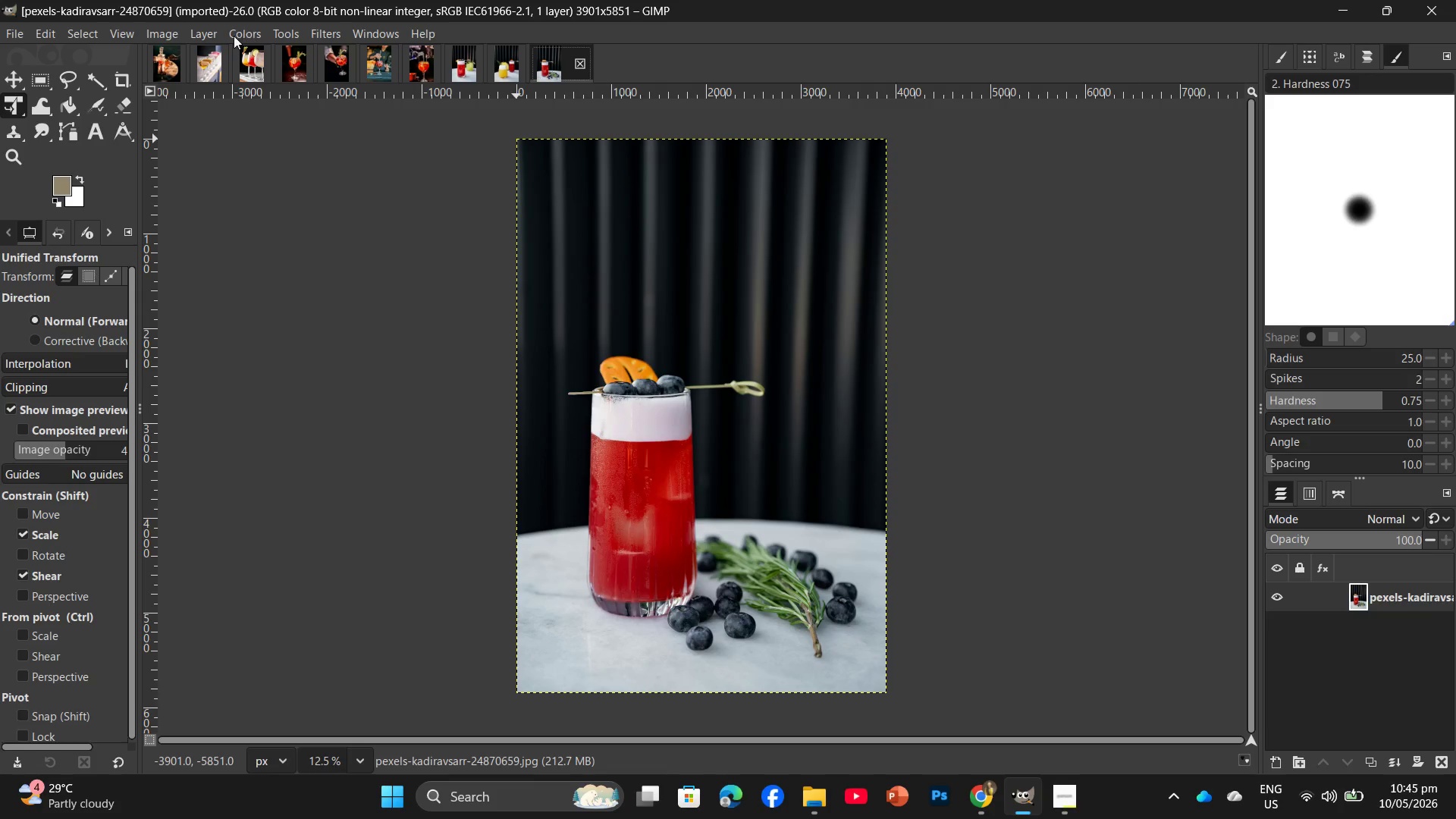 
left_click([169, 32])
 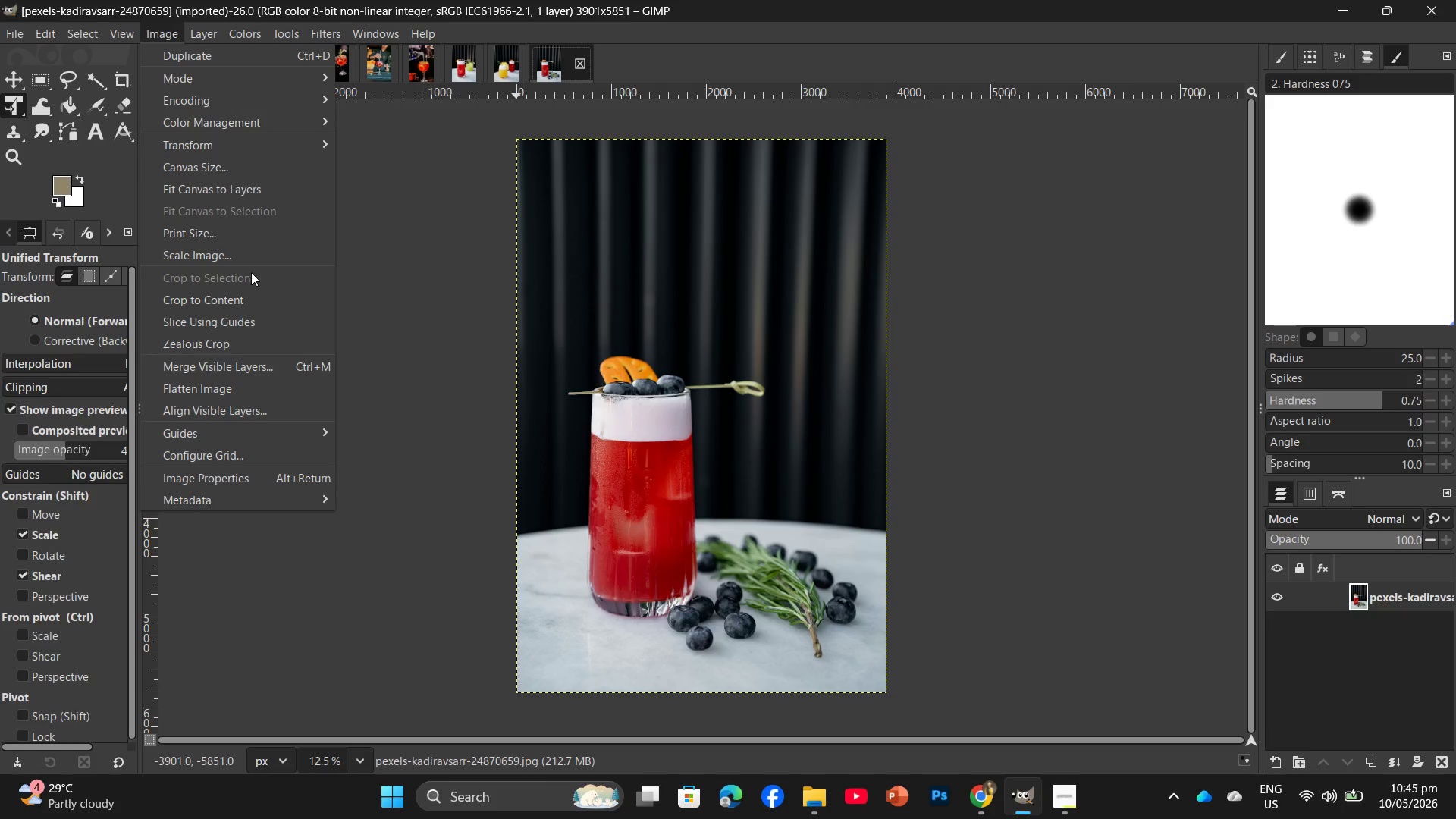 
left_click([256, 253])
 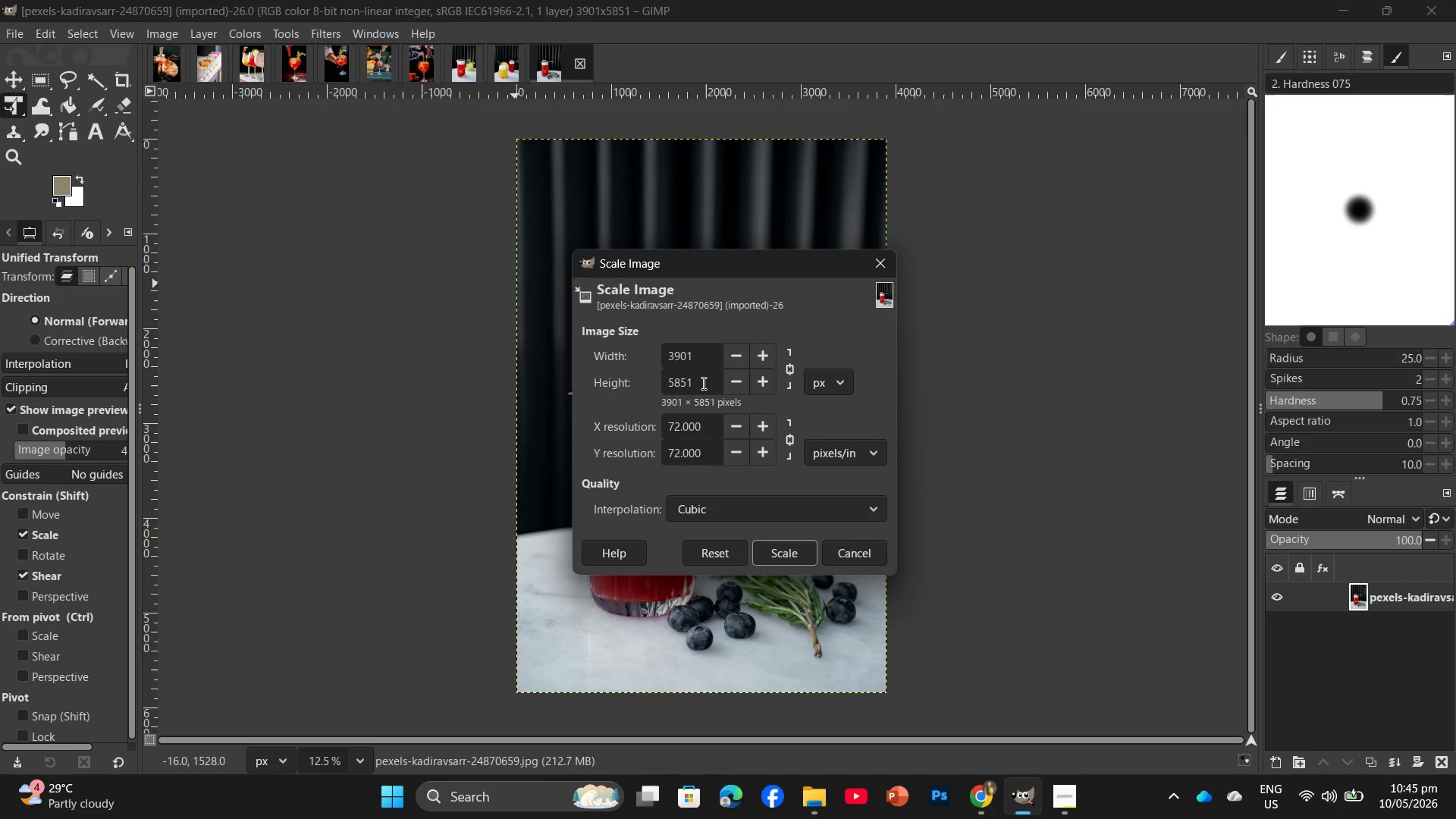 
left_click_drag(start_coordinate=[693, 379], to_coordinate=[668, 383])
 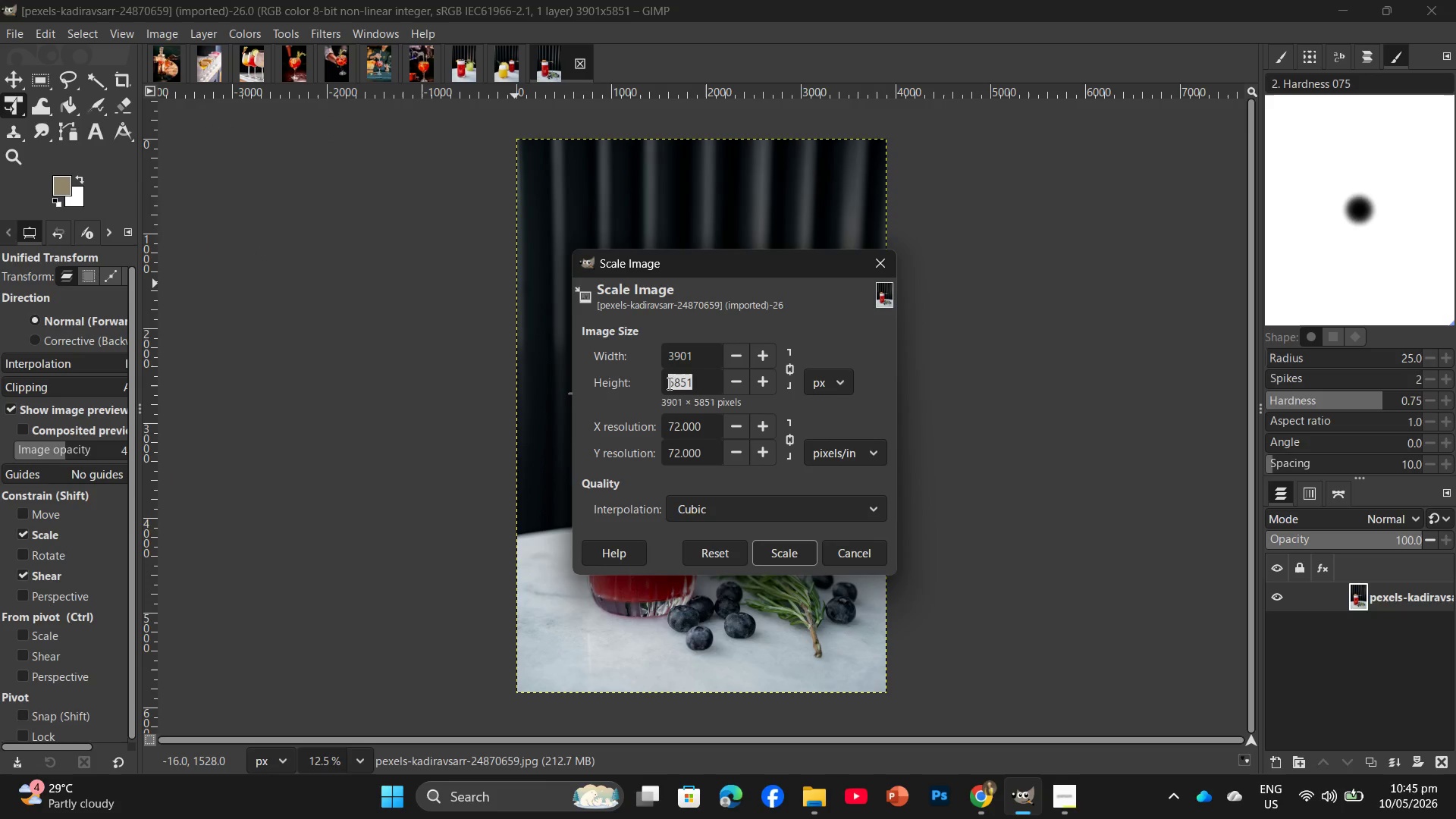 
key(Numpad2)
 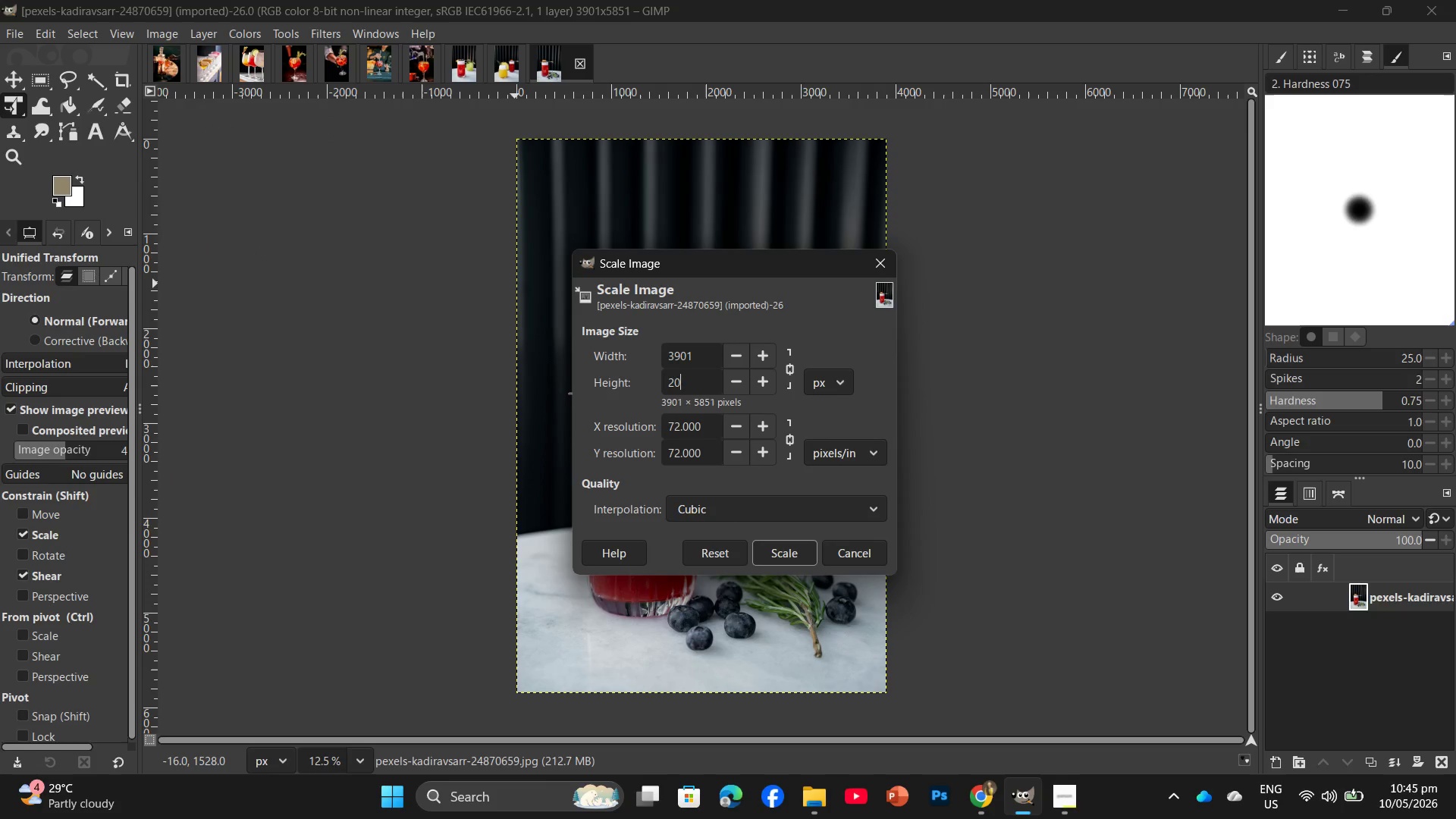 
key(Numpad0)
 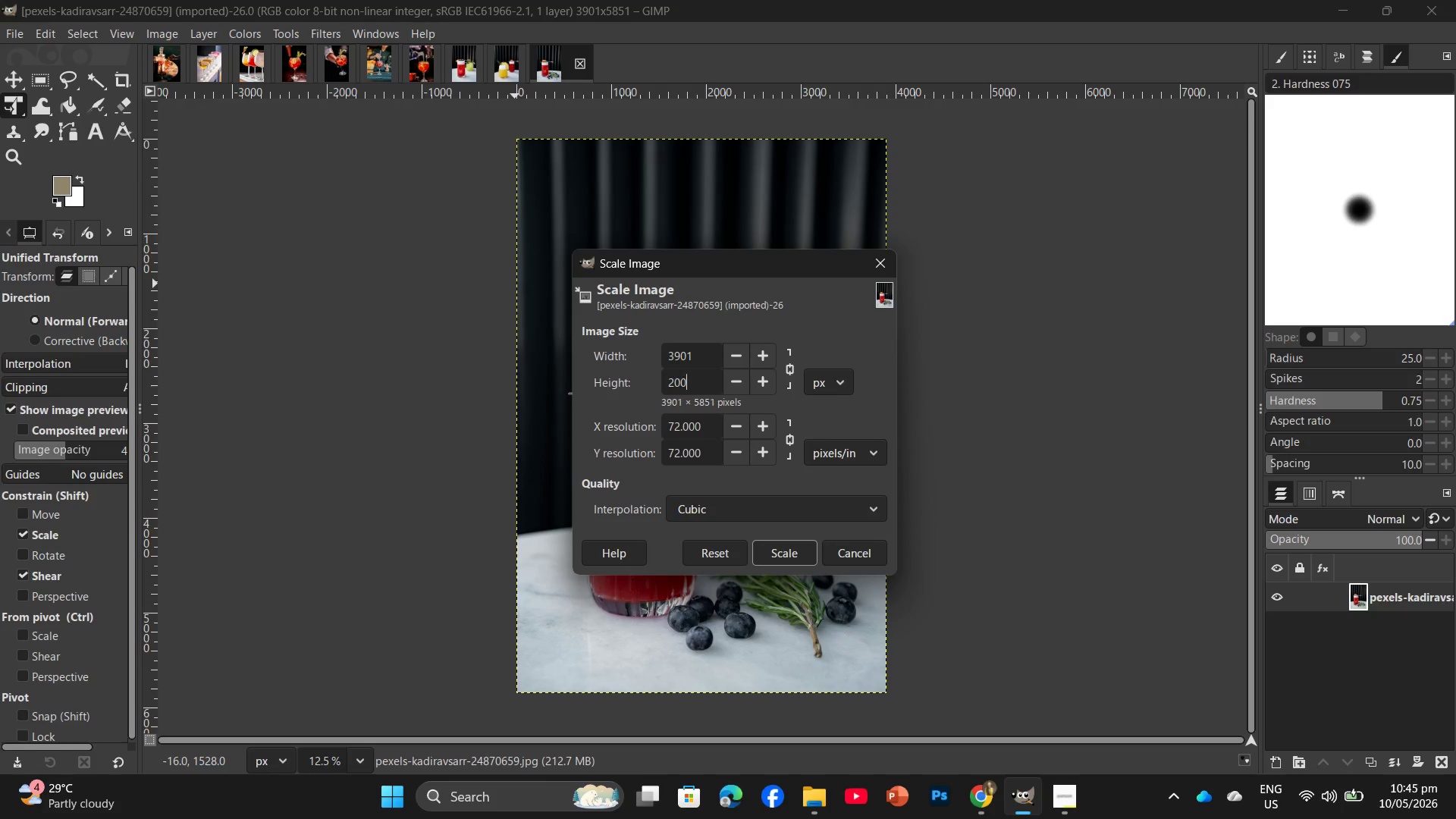 
key(Numpad0)
 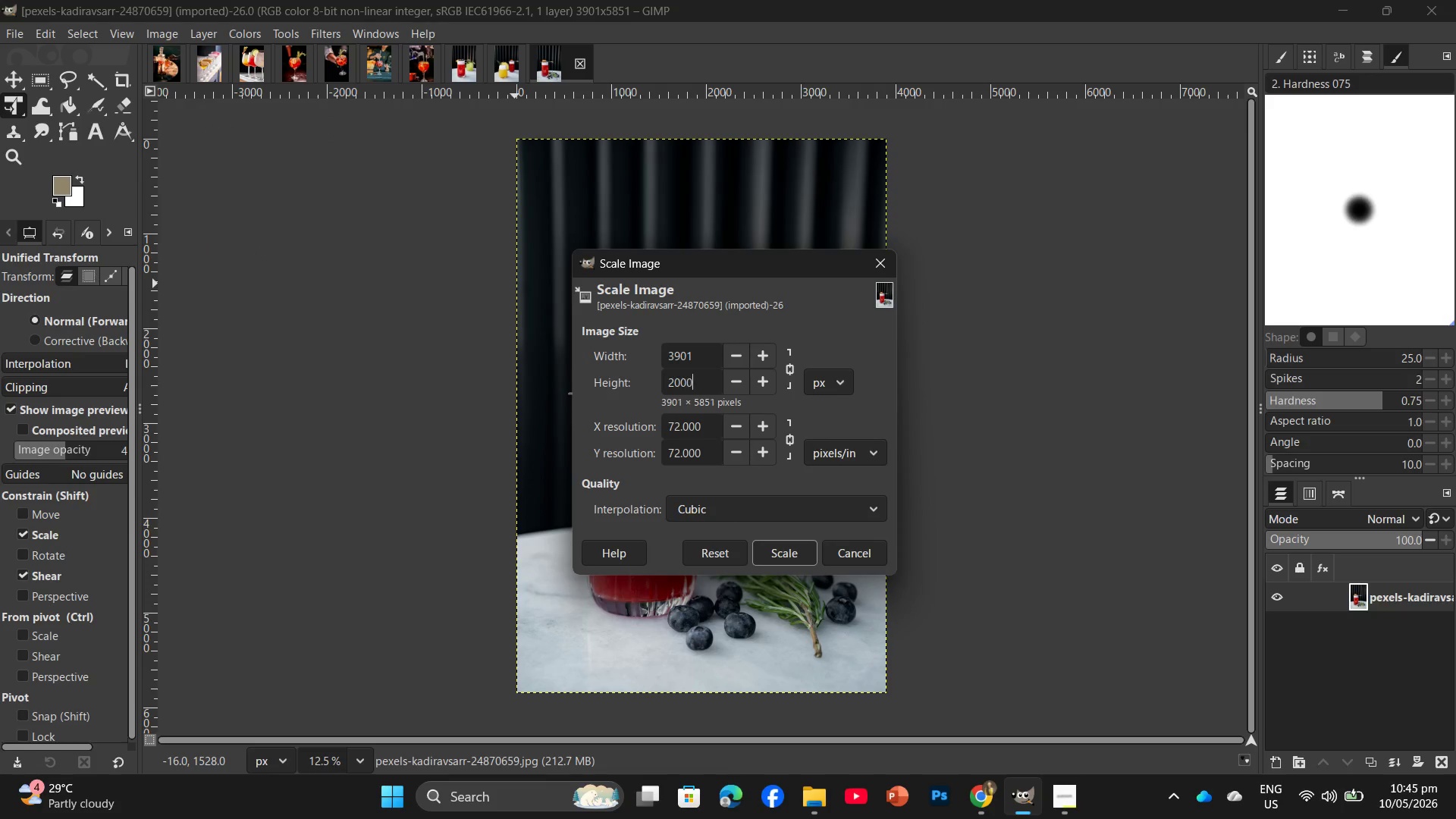 
key(Numpad0)
 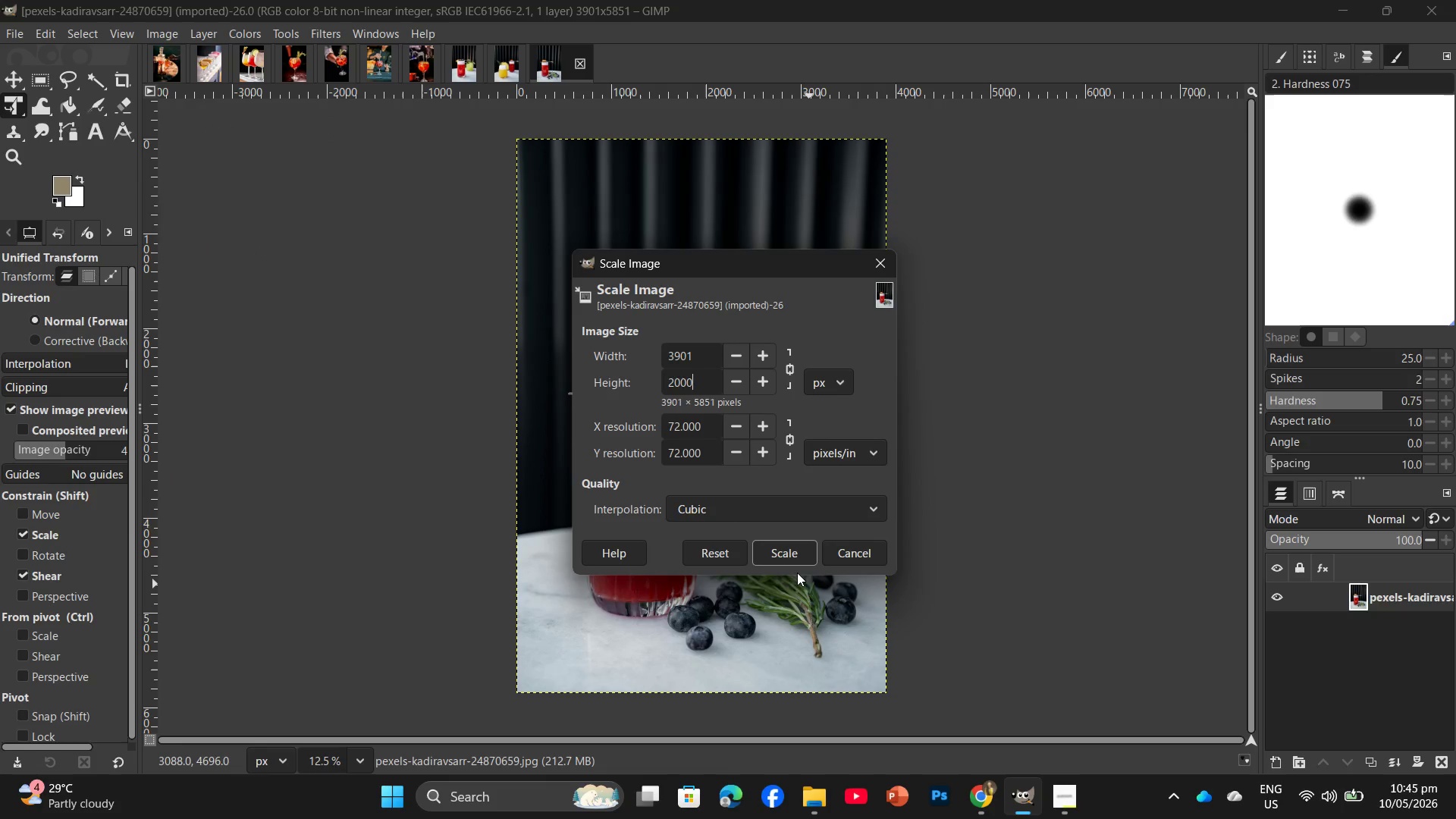 
left_click([792, 554])
 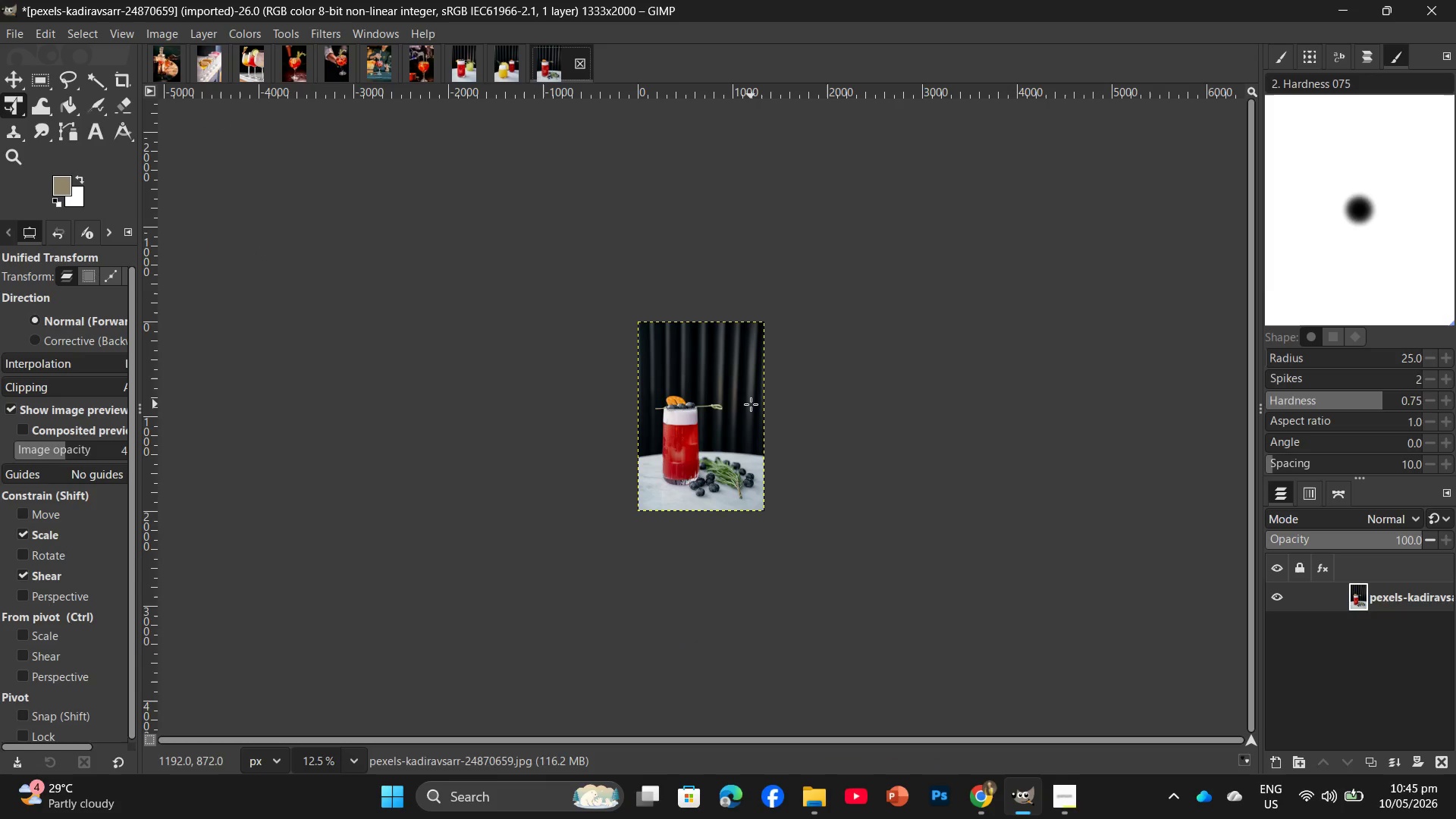 
hold_key(key=ControlLeft, duration=1.36)
scroll: coordinate [704, 403], scroll_direction: up, amount: 12.0
 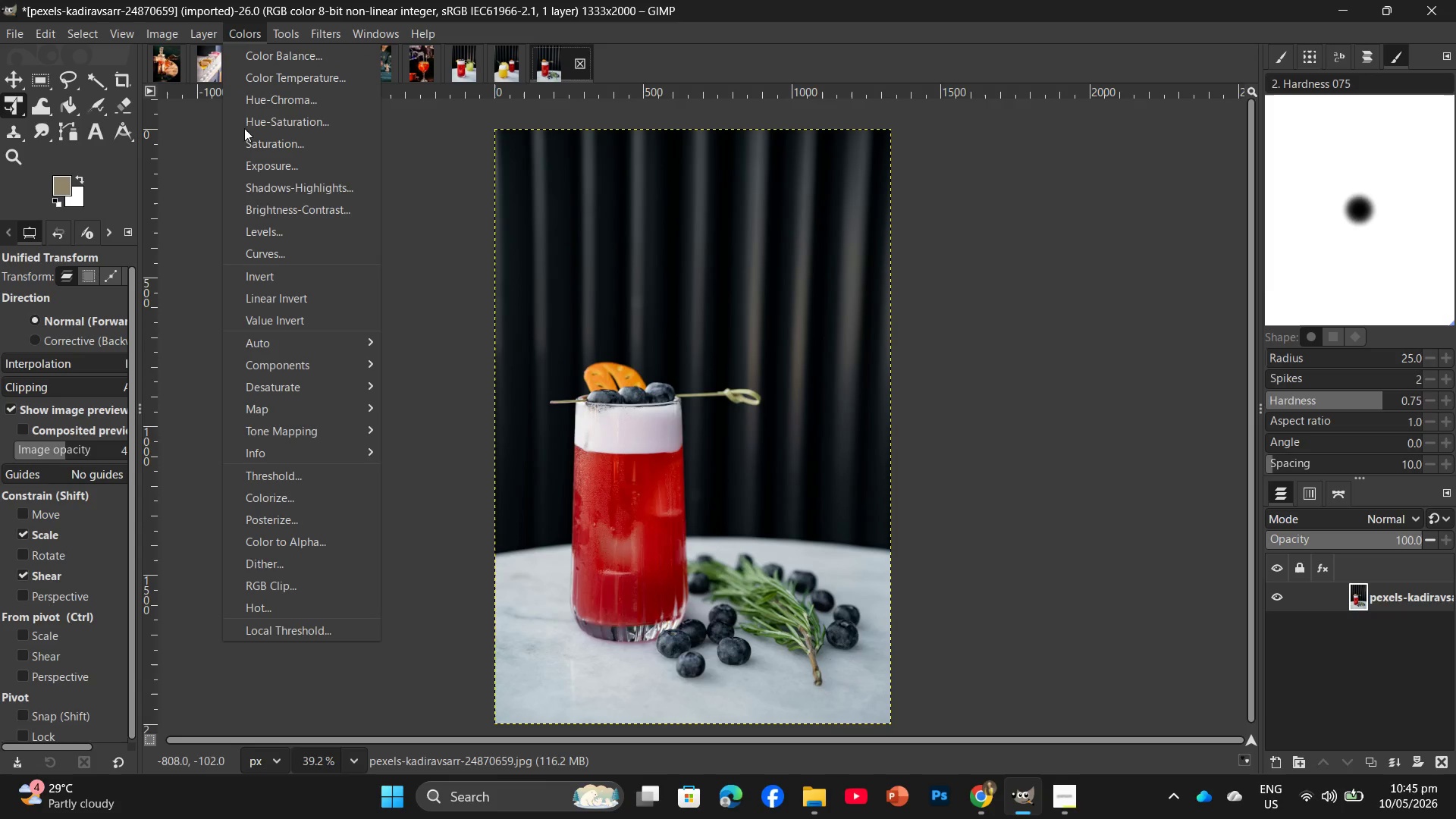 
left_click([259, 227])
 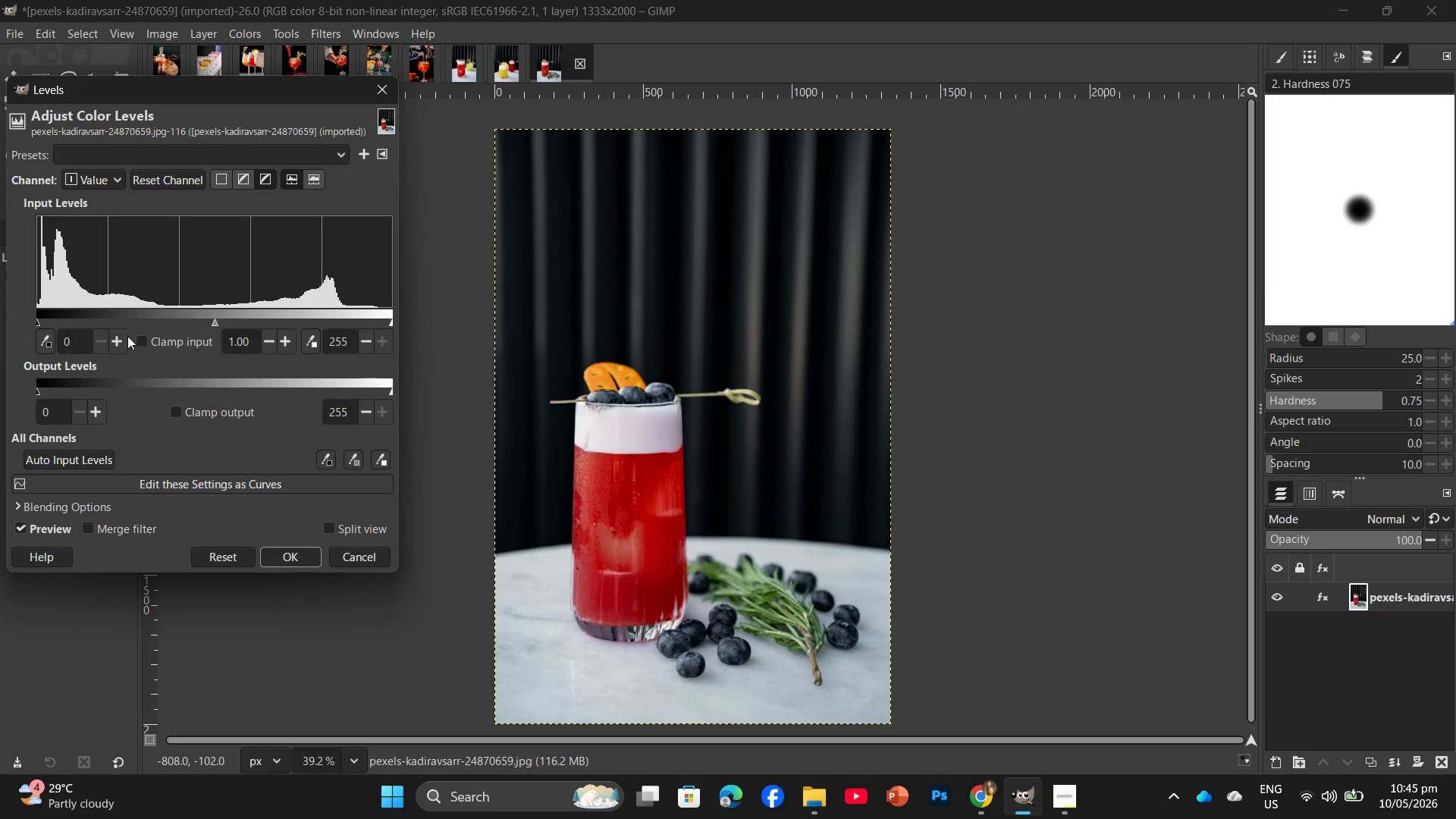 
double_click([117, 336])
 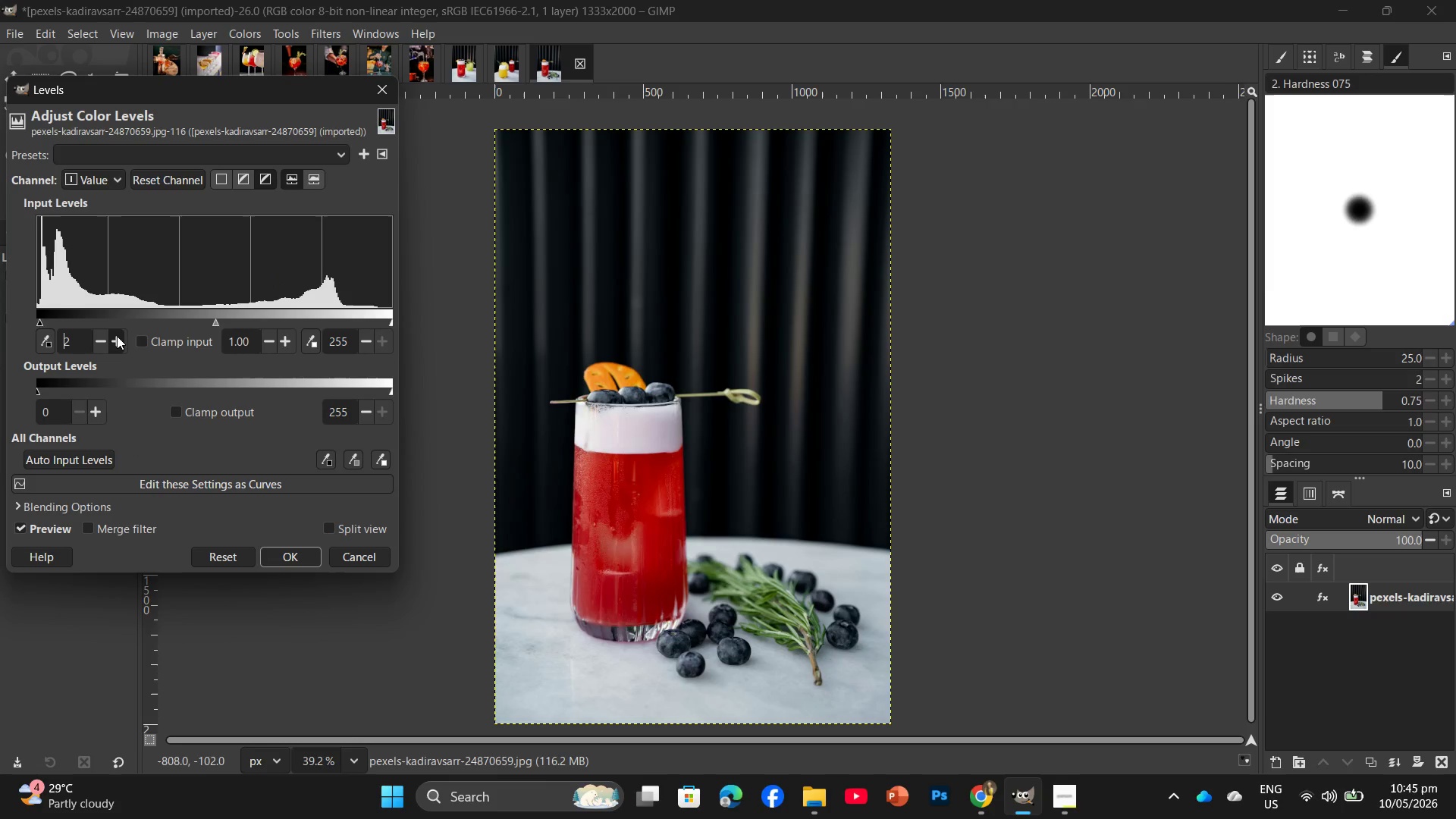 
triple_click([117, 336])
 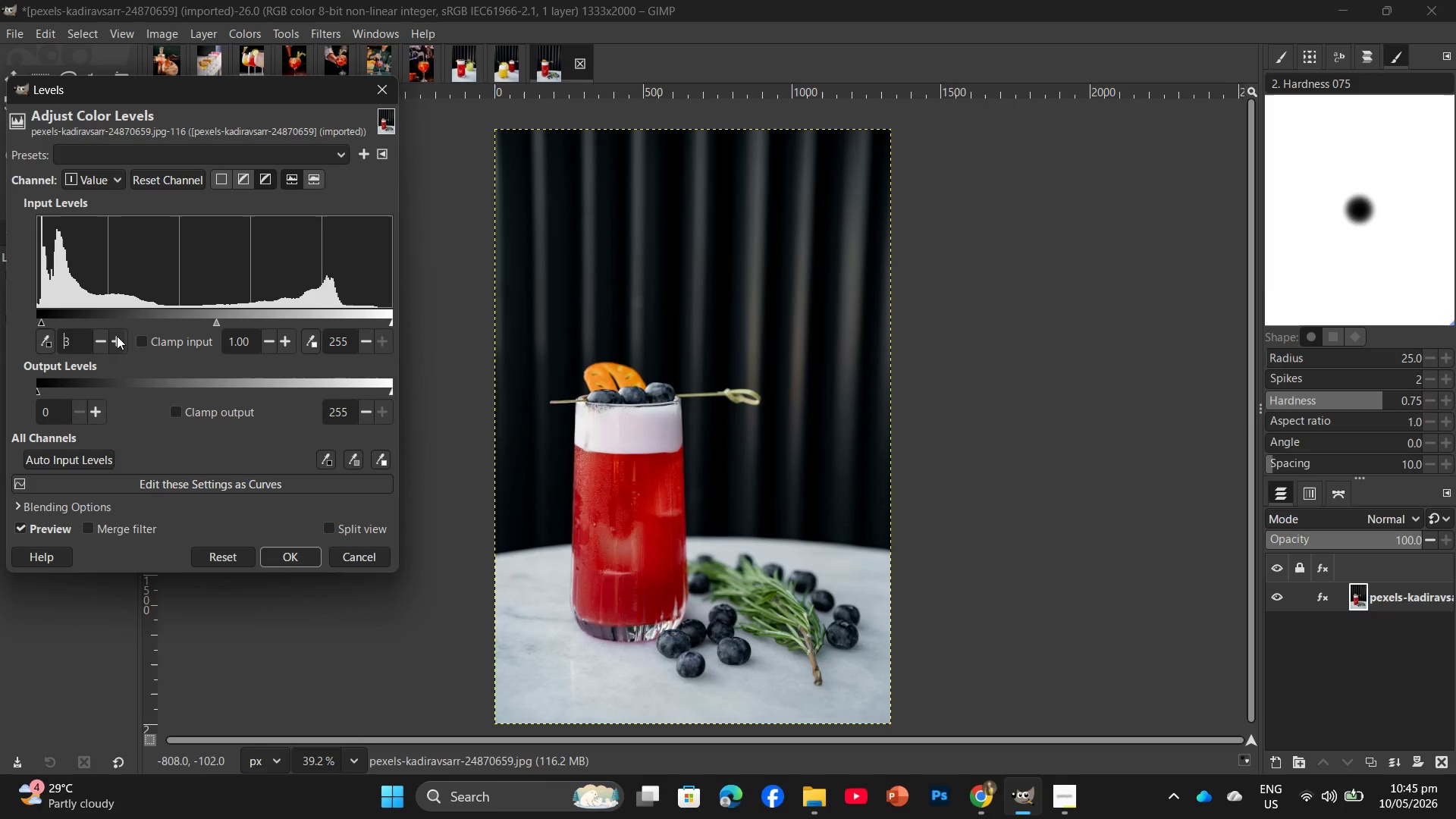 
triple_click([117, 336])
 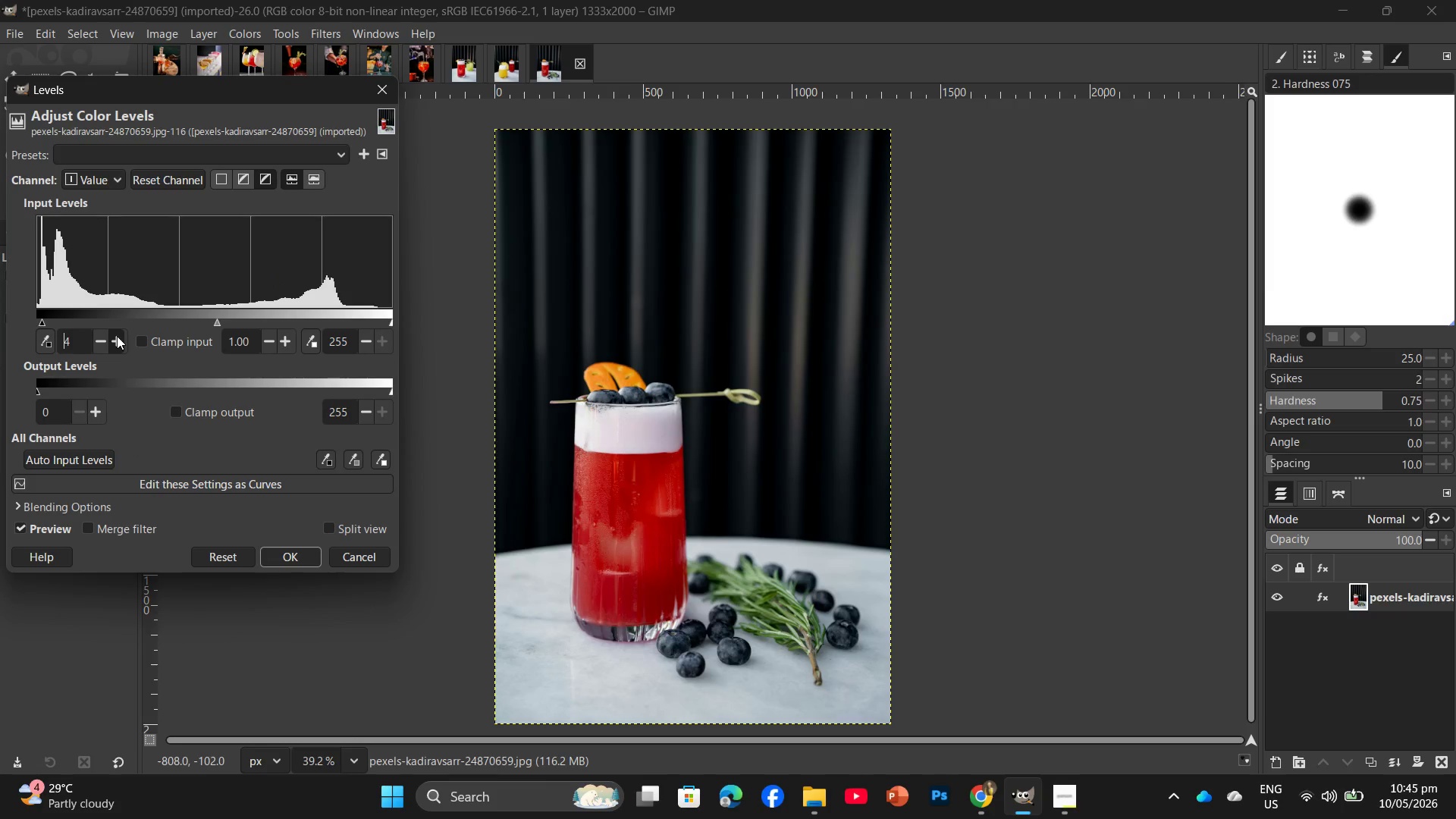 
triple_click([117, 336])
 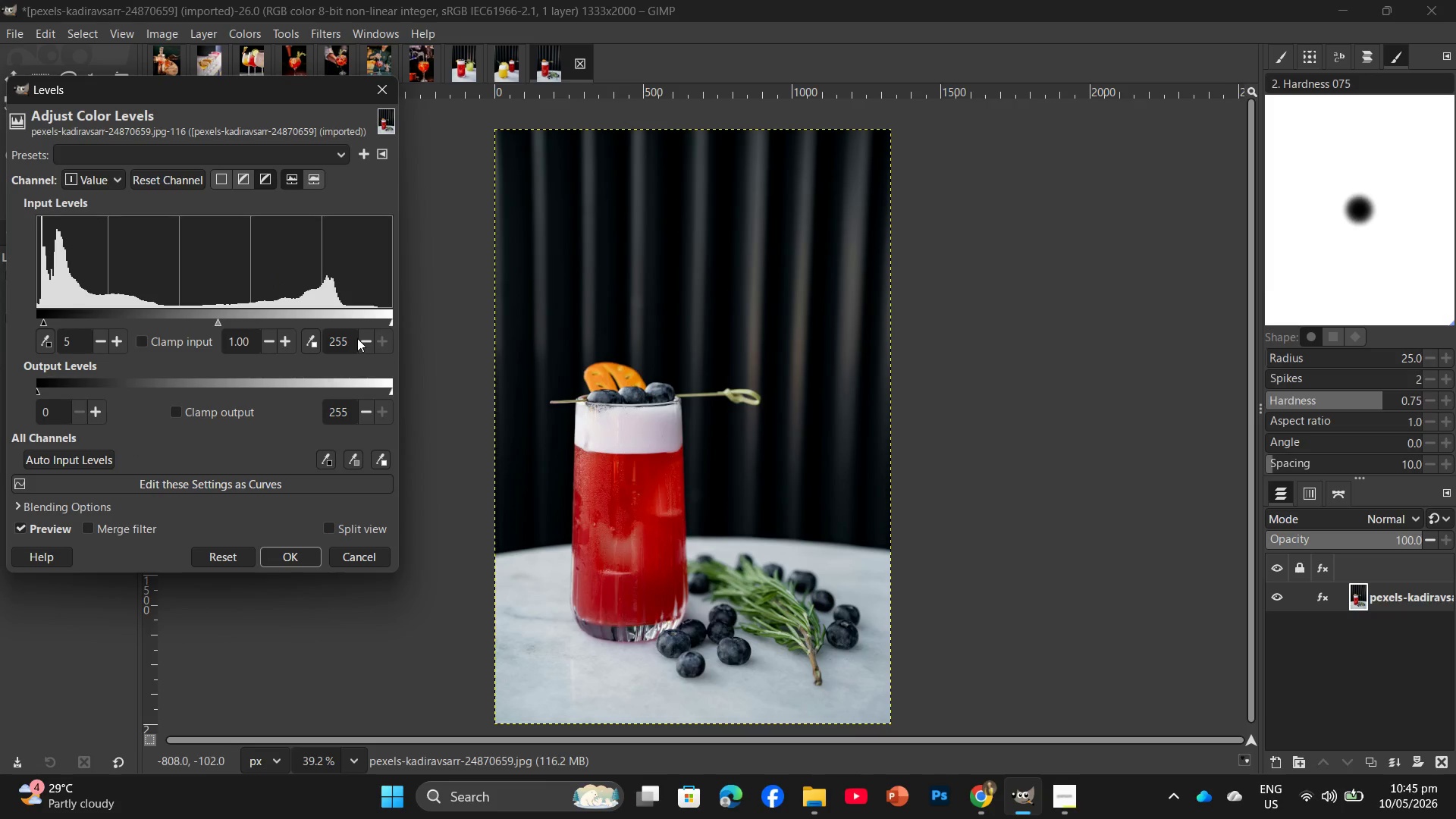 
double_click([372, 340])
 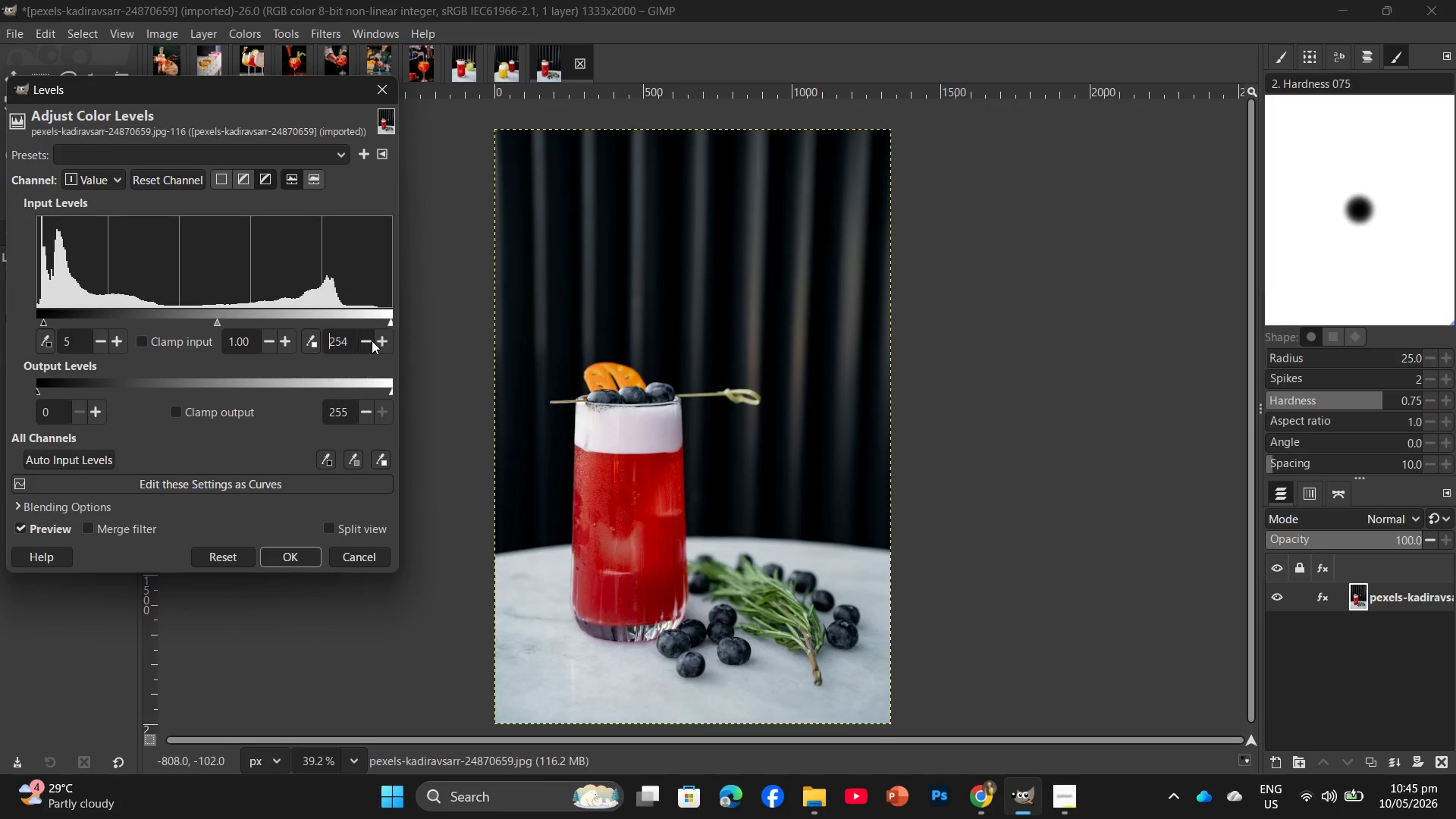 
triple_click([372, 340])
 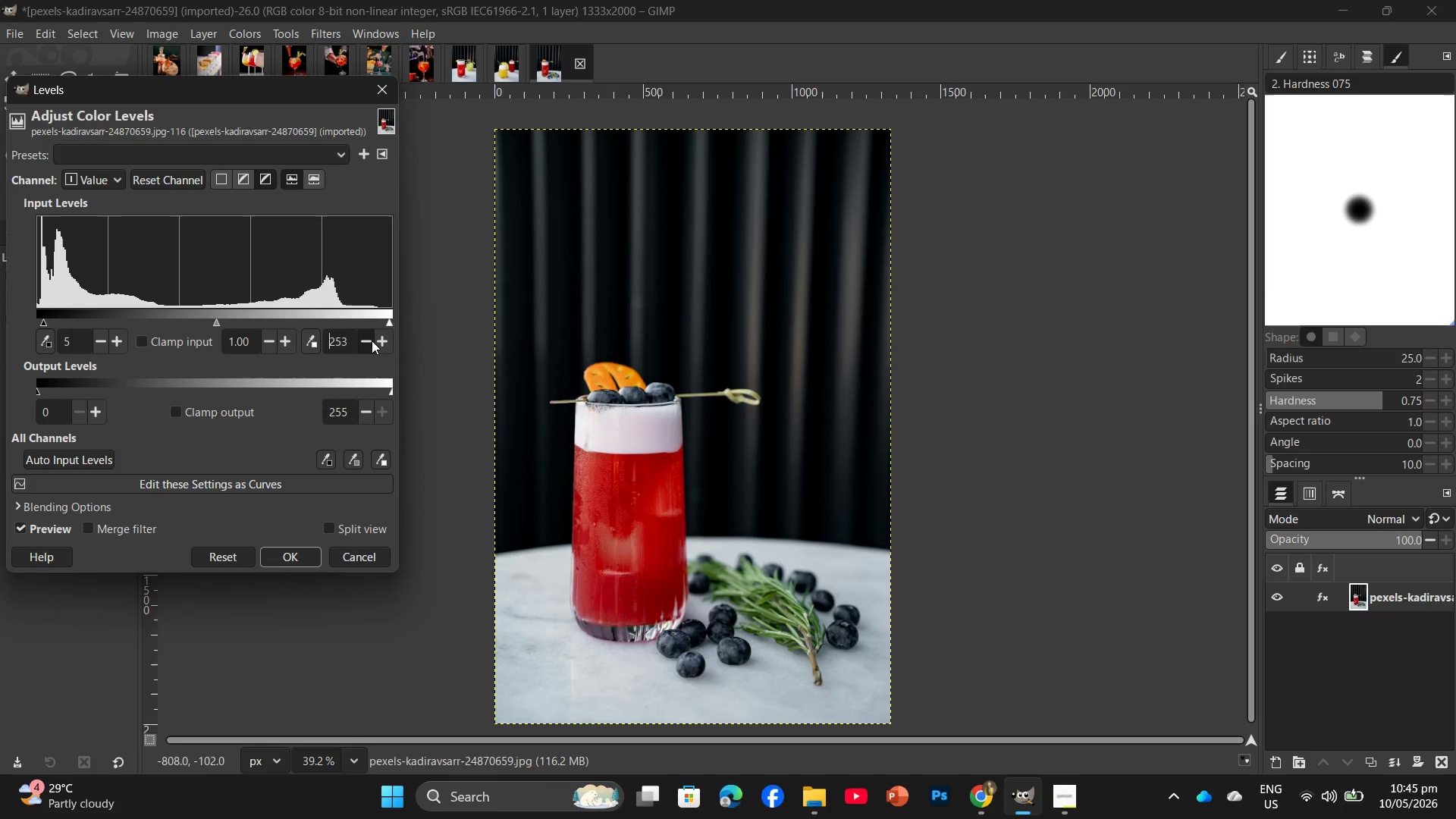 
triple_click([372, 340])
 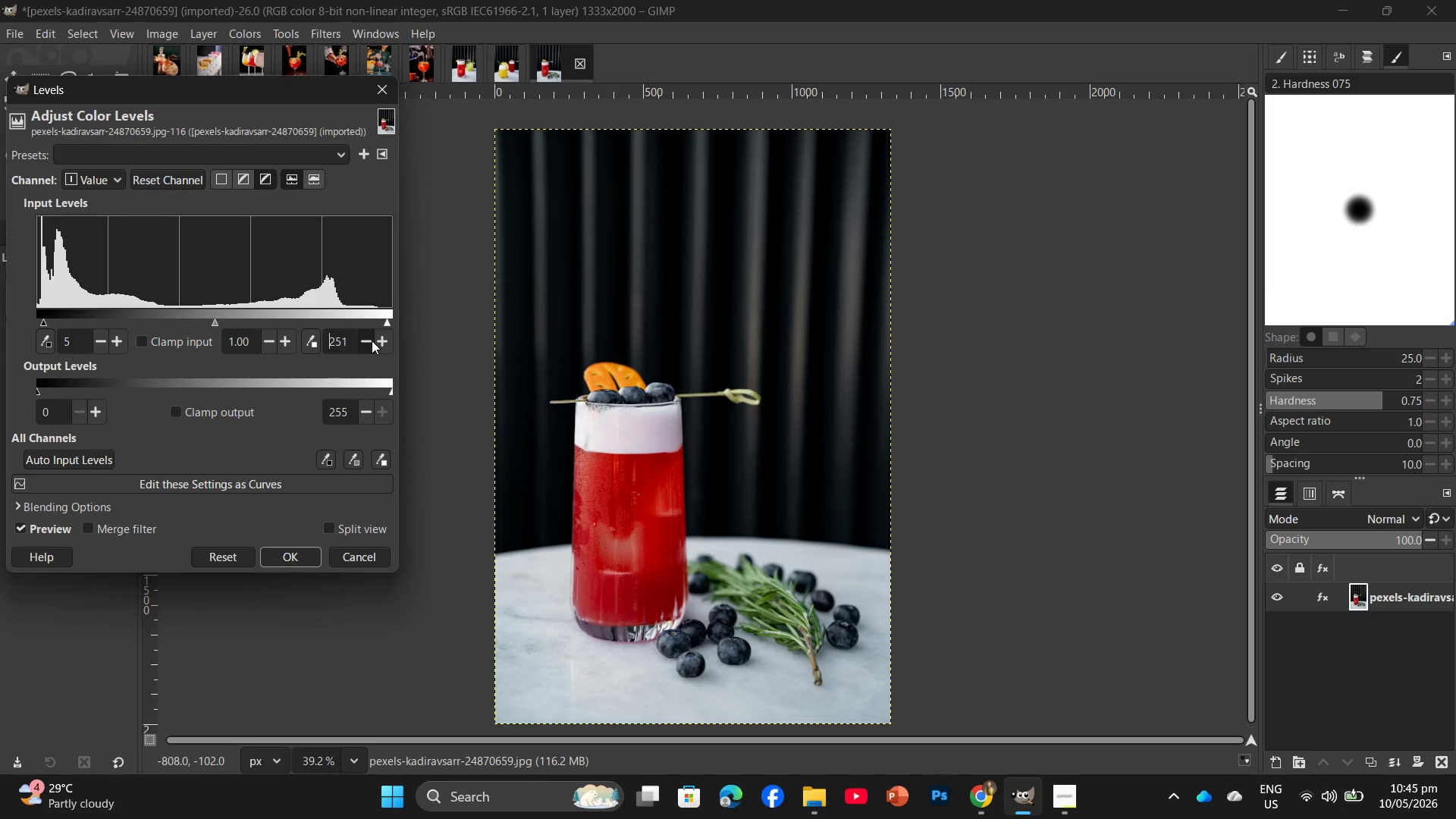 
triple_click([372, 340])
 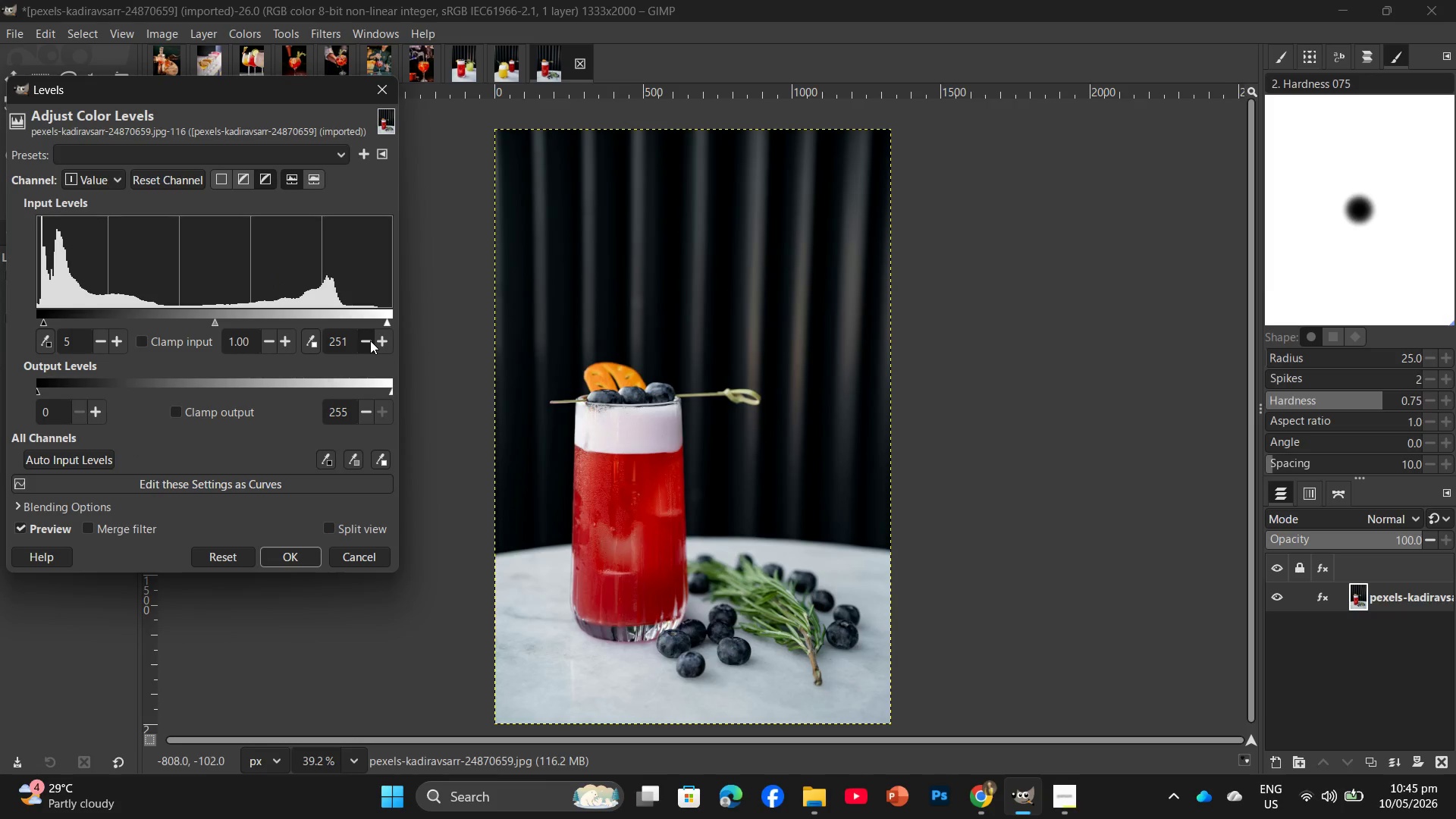 
triple_click([370, 340])
 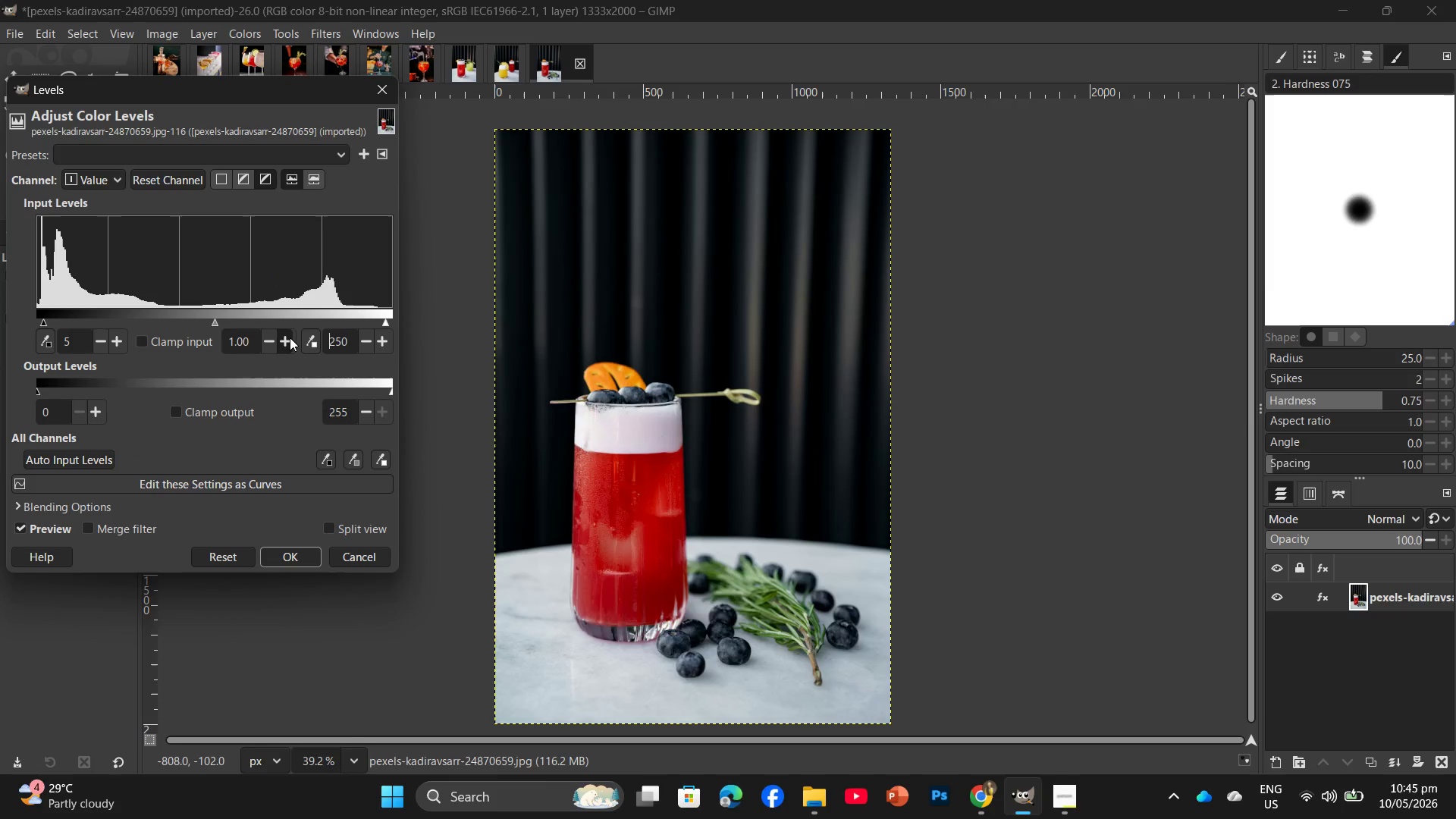 
double_click([290, 337])
 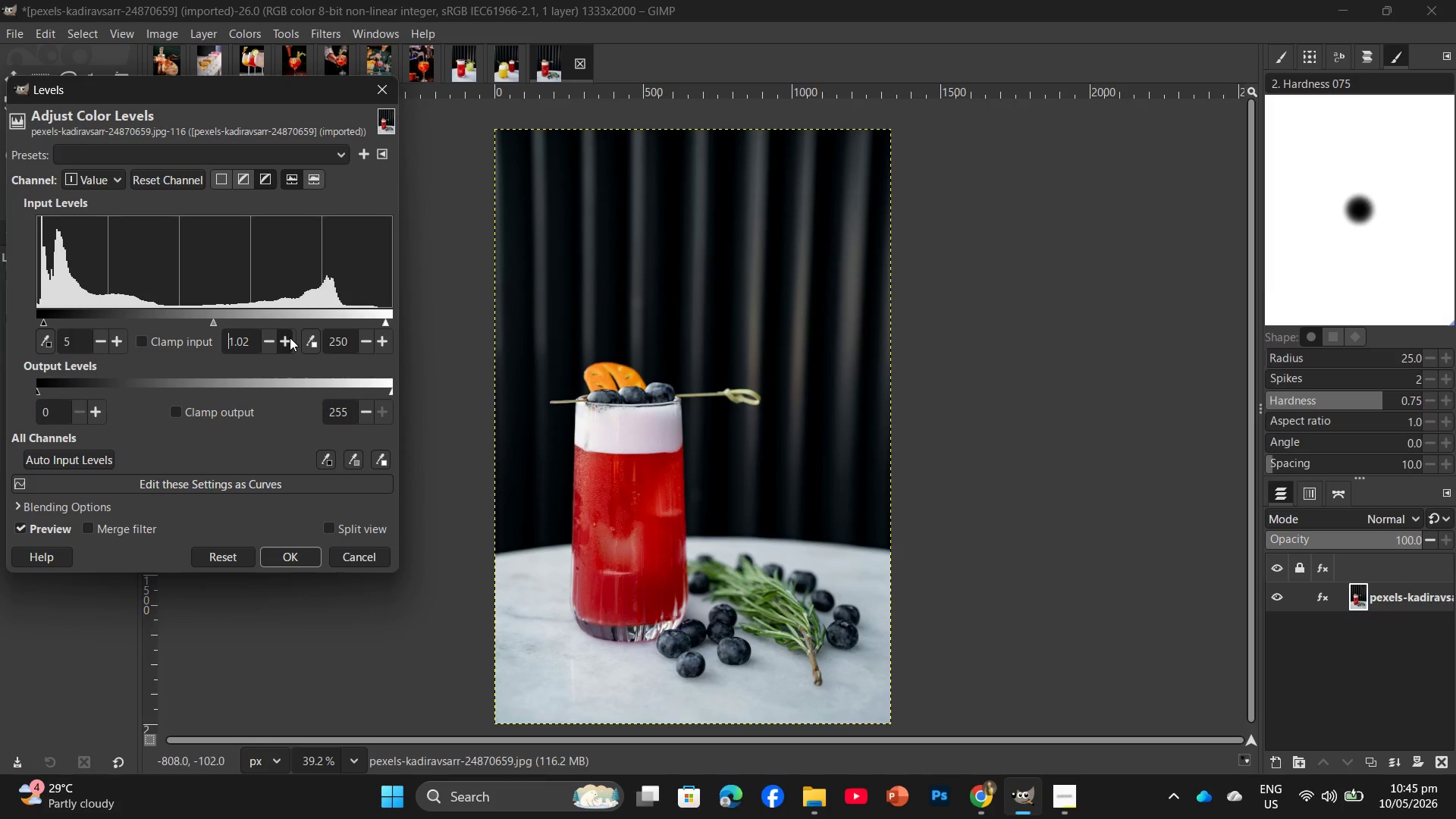 
triple_click([290, 337])
 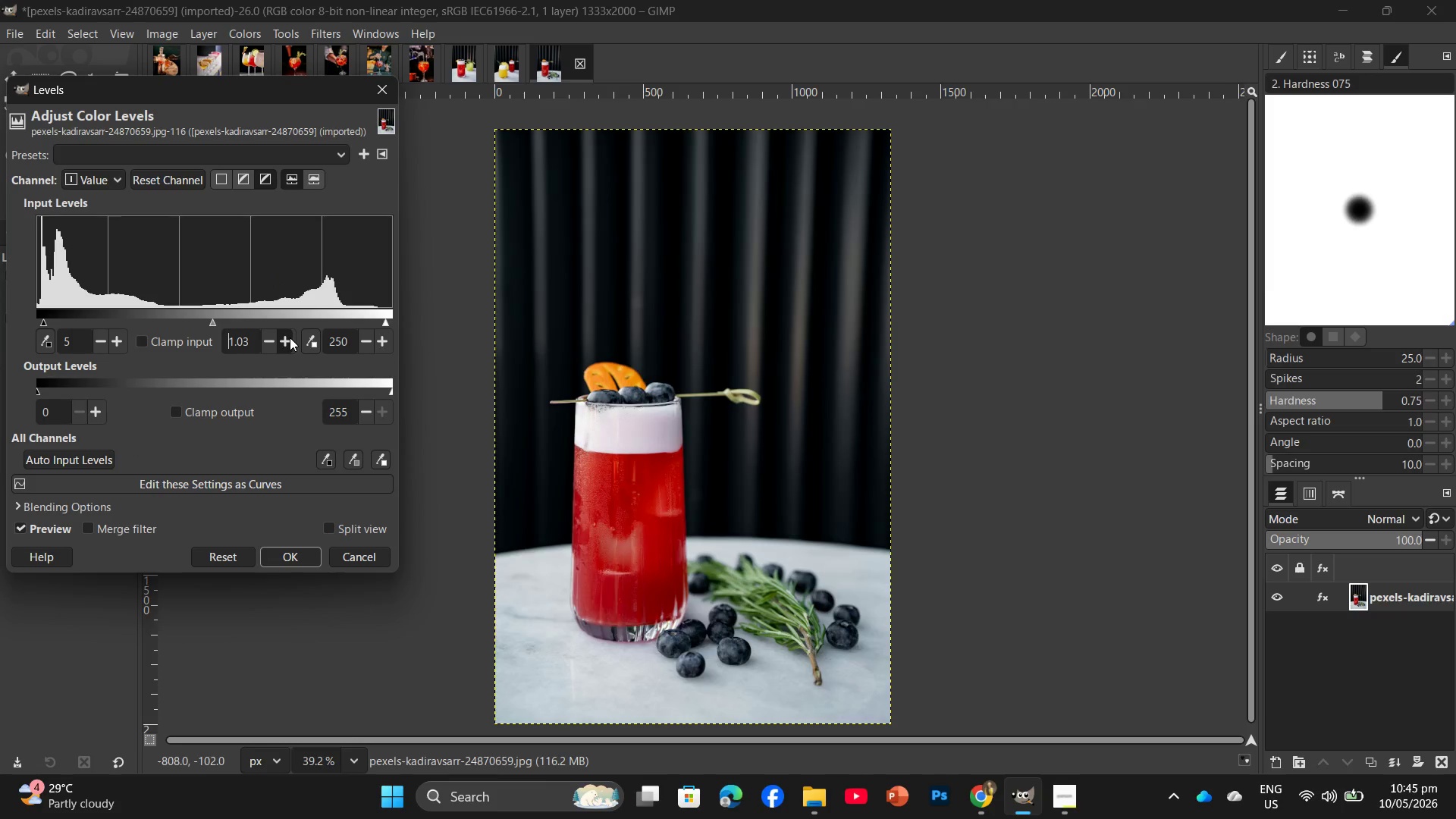 
triple_click([290, 337])
 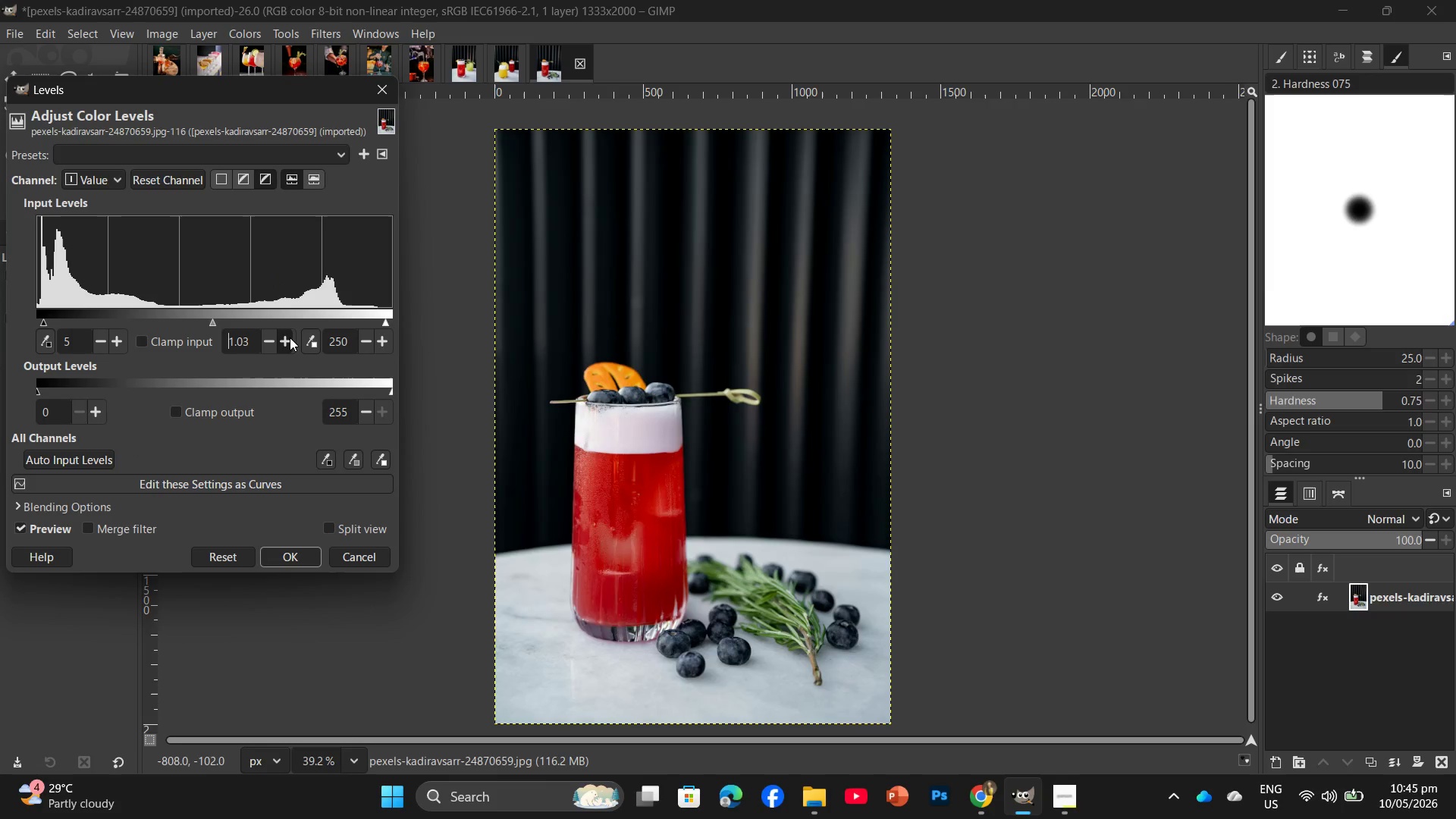 
triple_click([290, 337])
 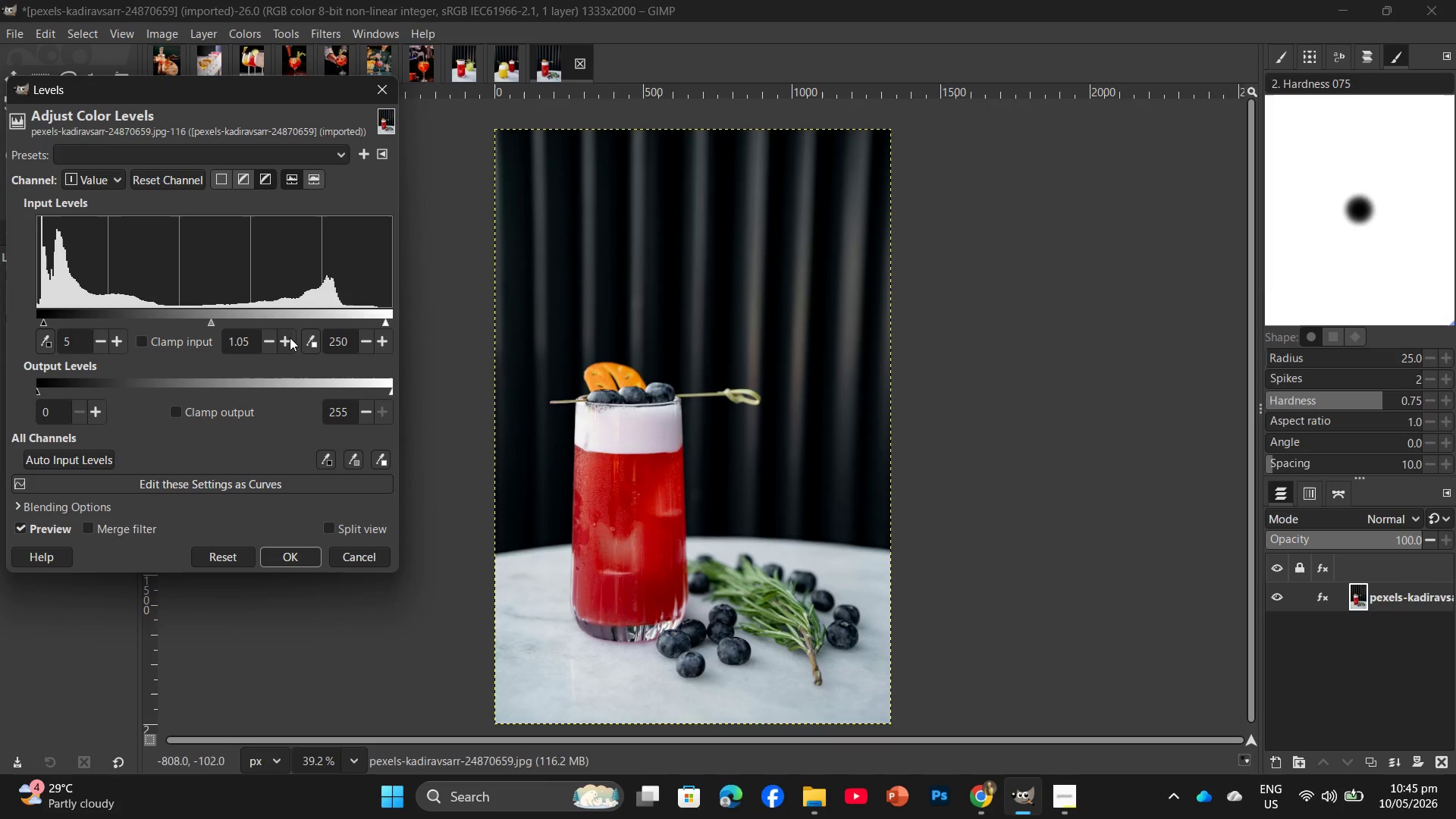 
triple_click([290, 337])
 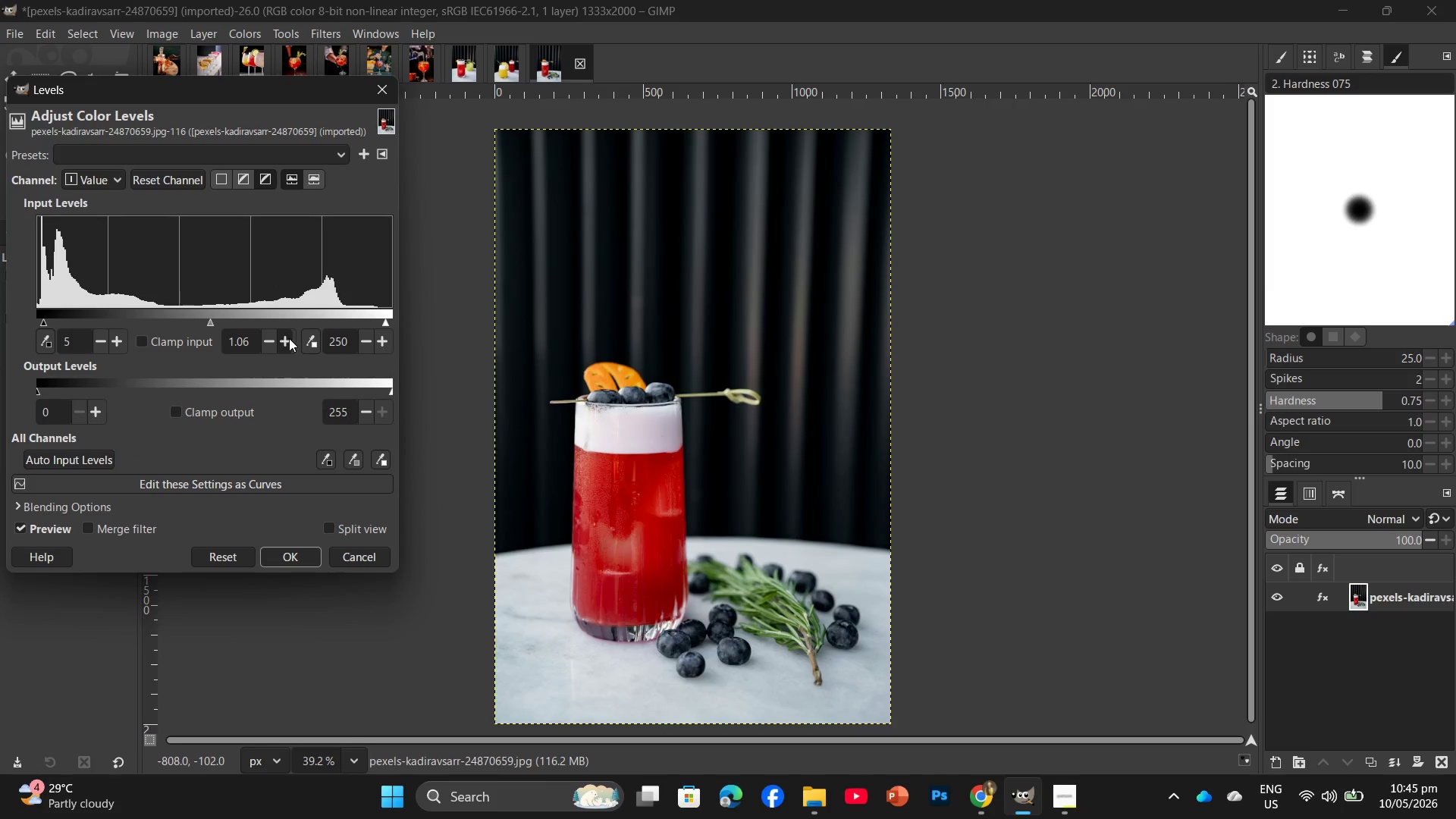 
triple_click([289, 338])
 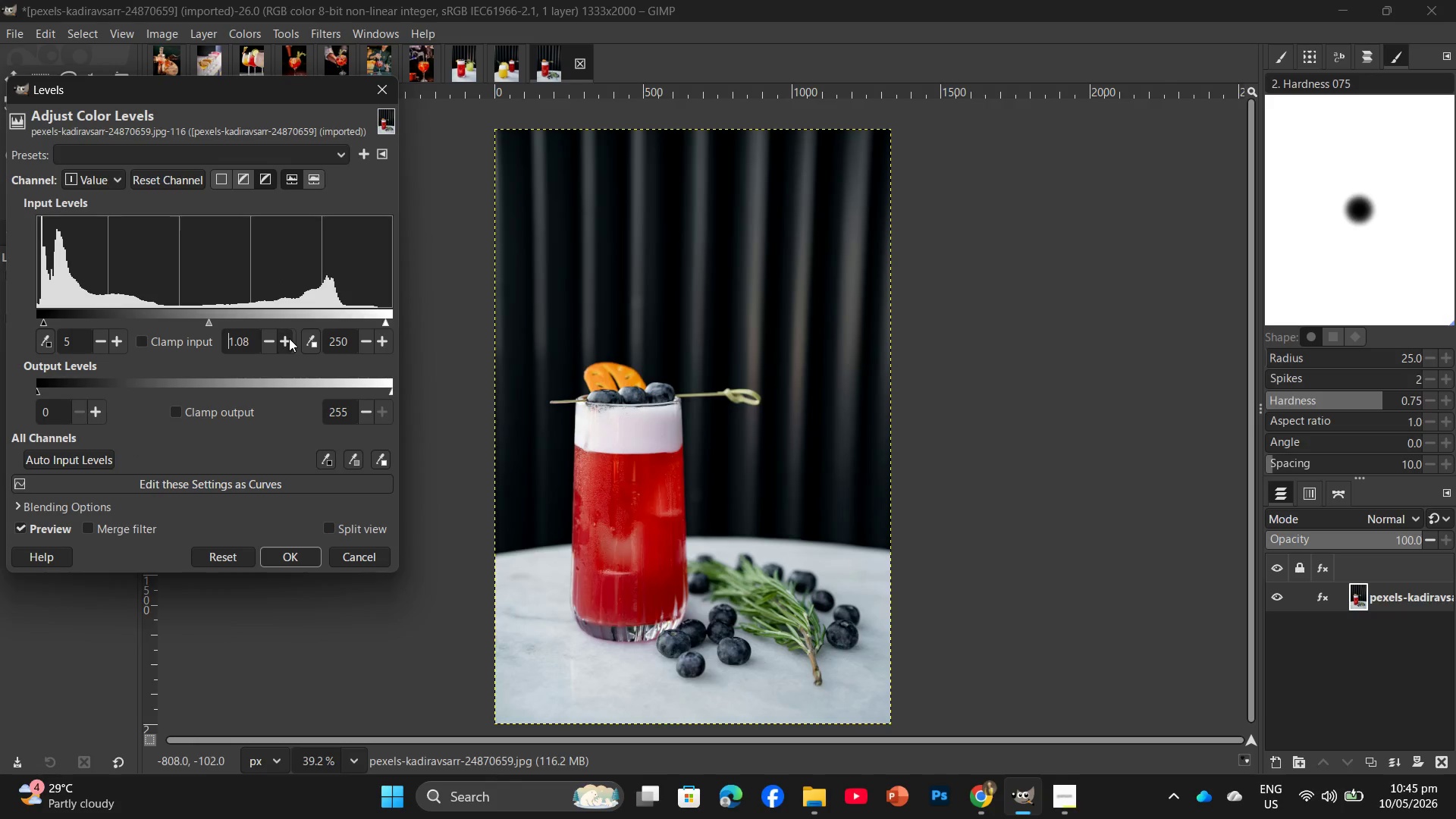 
triple_click([289, 338])
 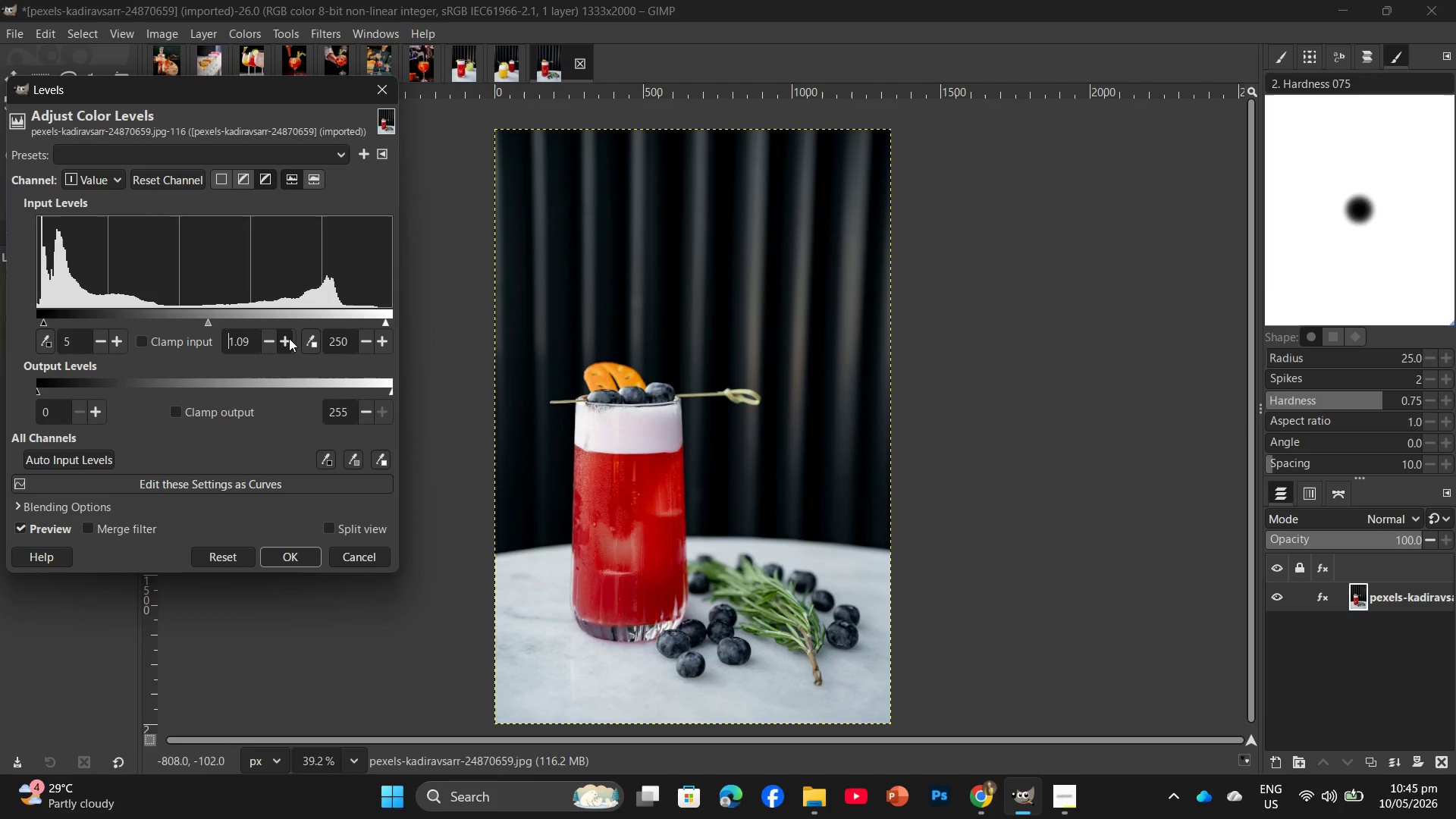 
triple_click([289, 338])
 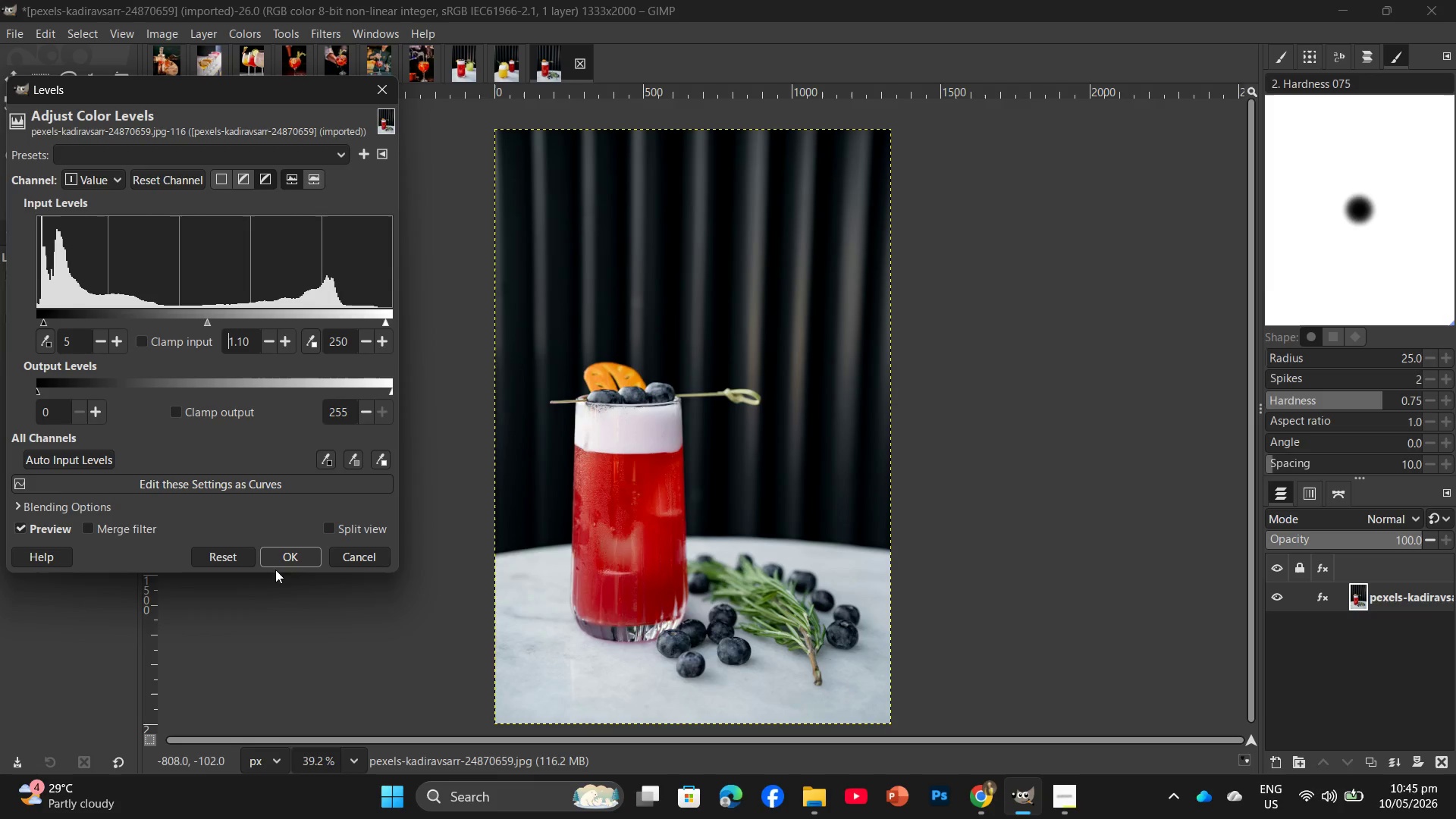 
left_click([293, 562])
 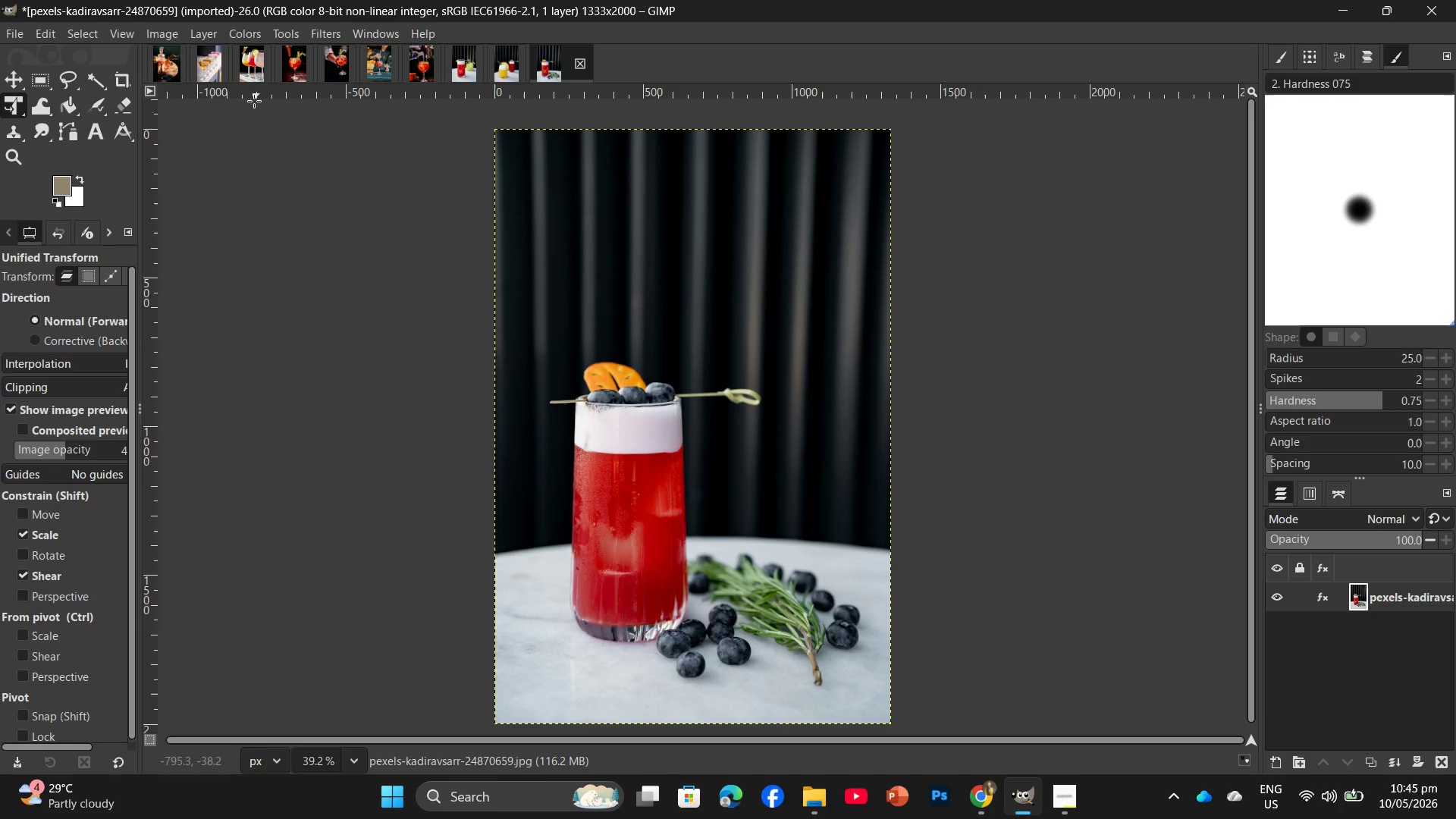 
left_click([248, 34])
 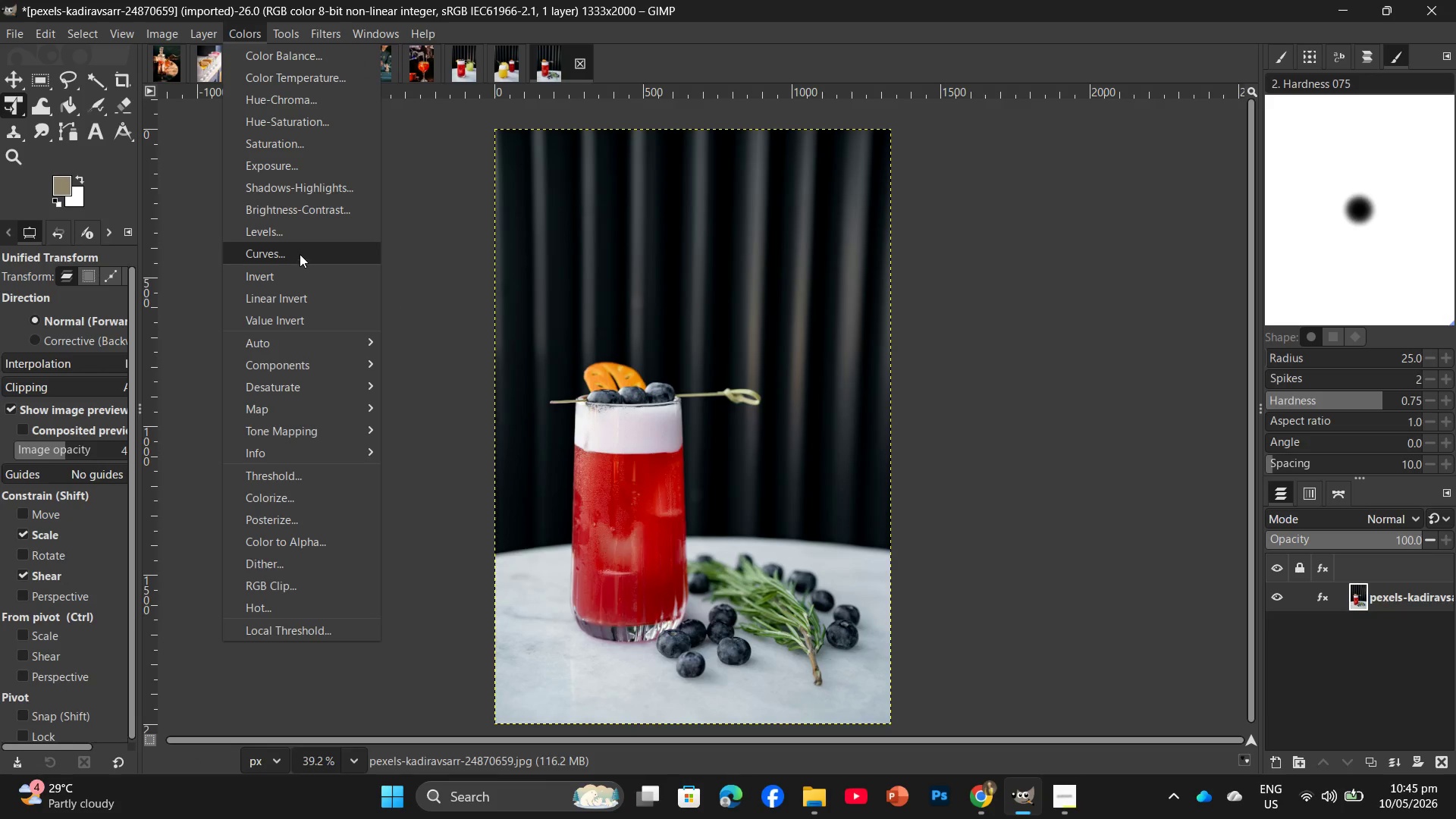 
left_click([300, 254])
 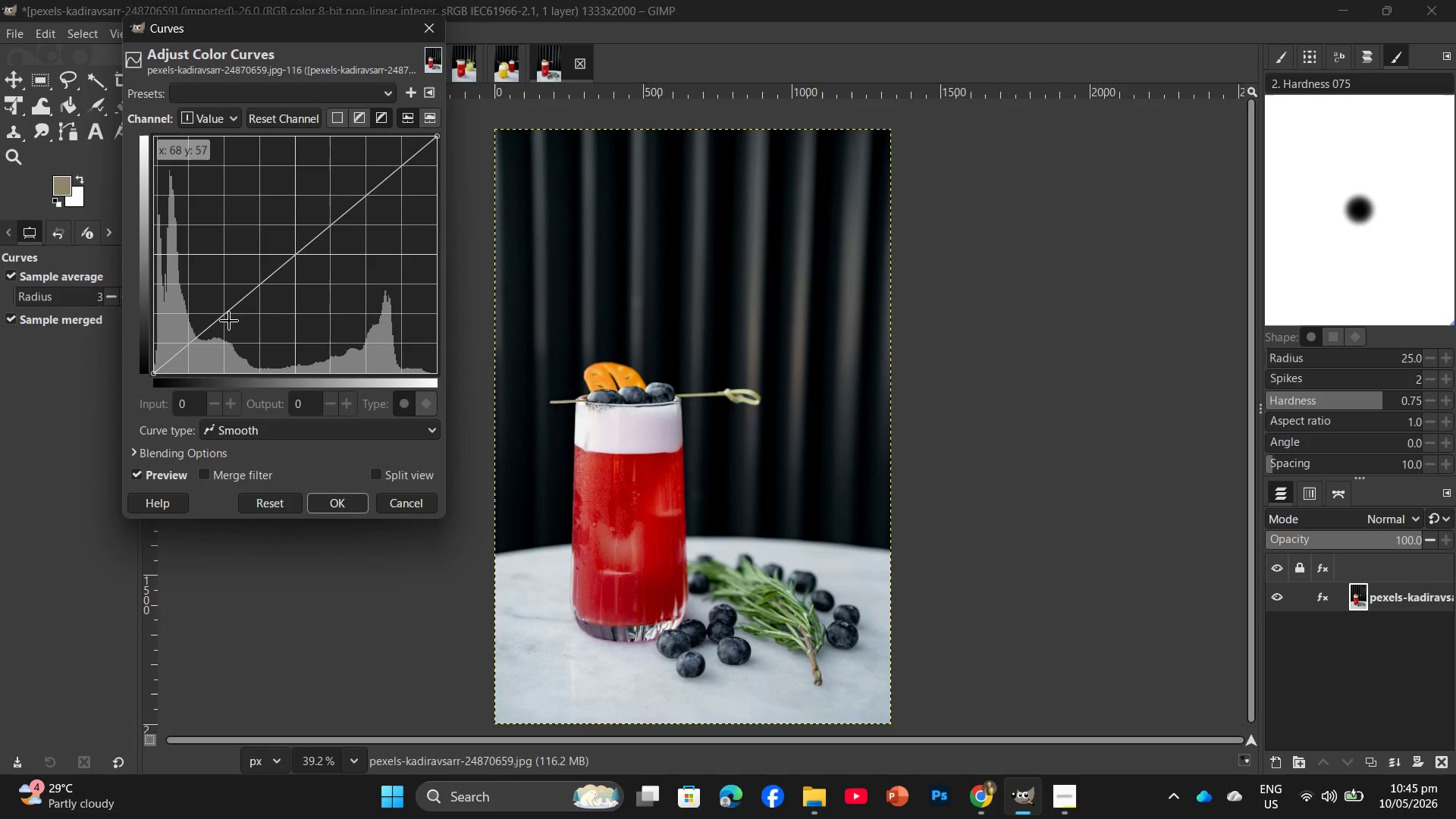 
left_click([230, 319])
 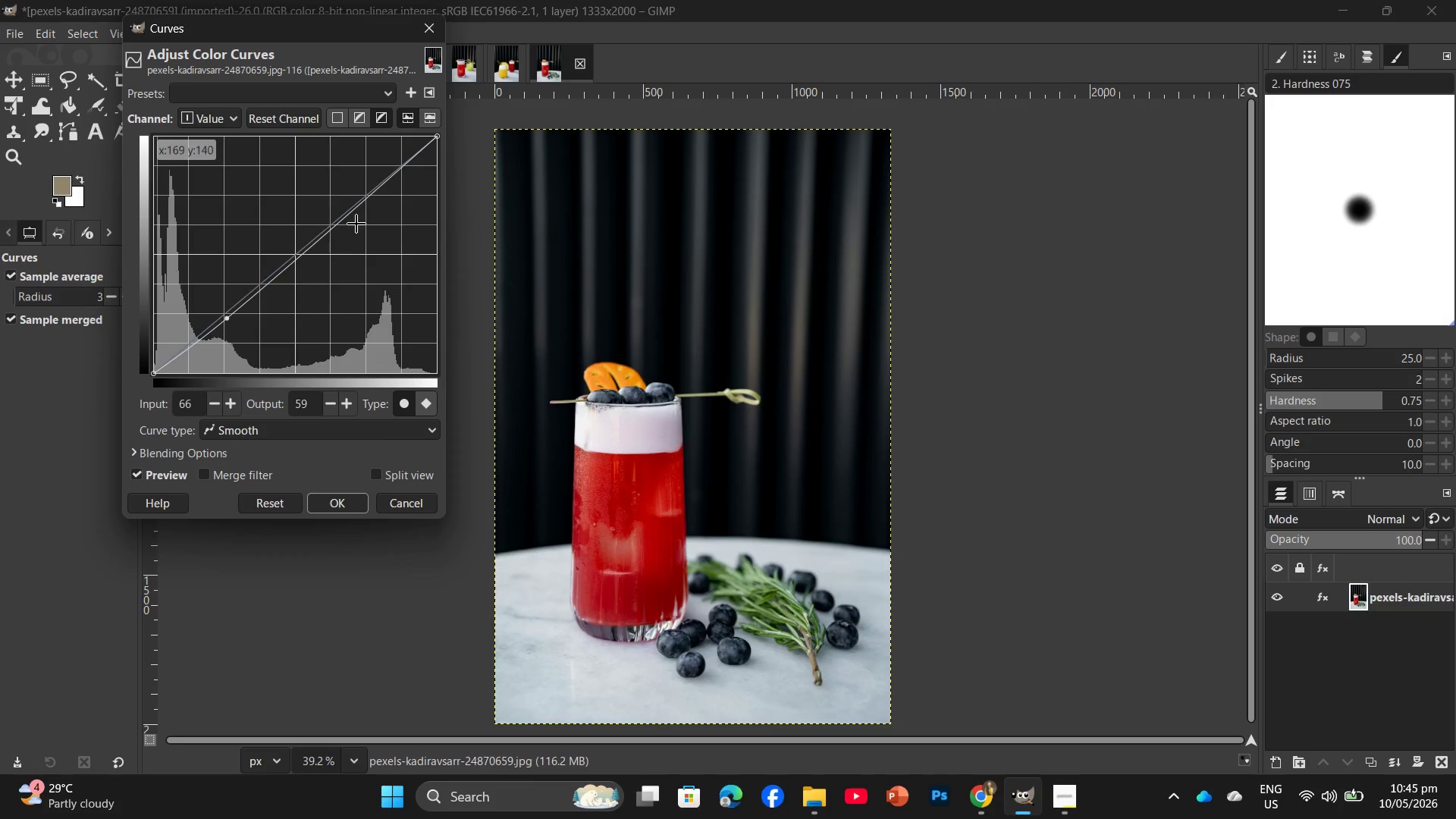 
wait(5.89)
 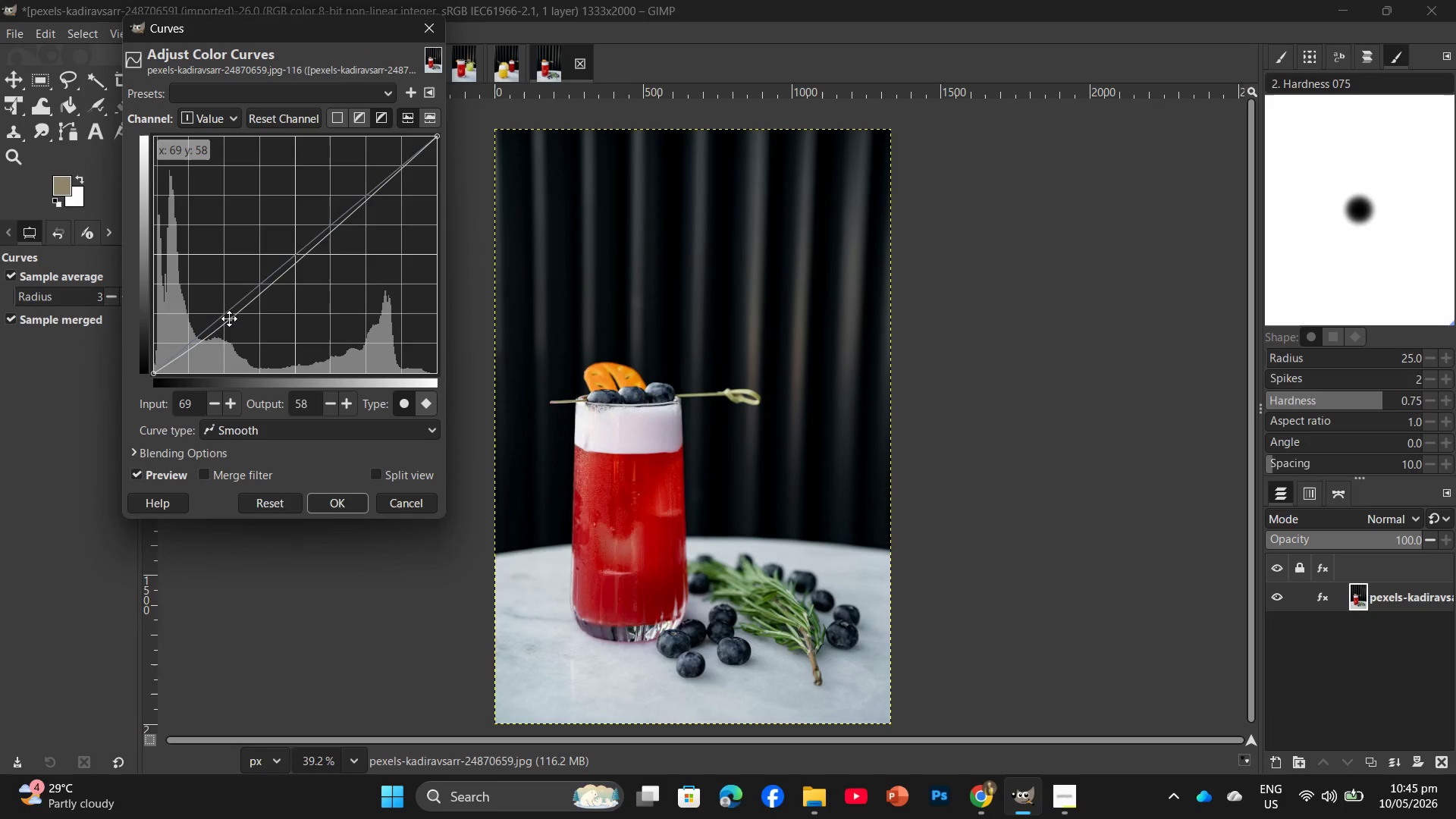 
left_click([362, 192])
 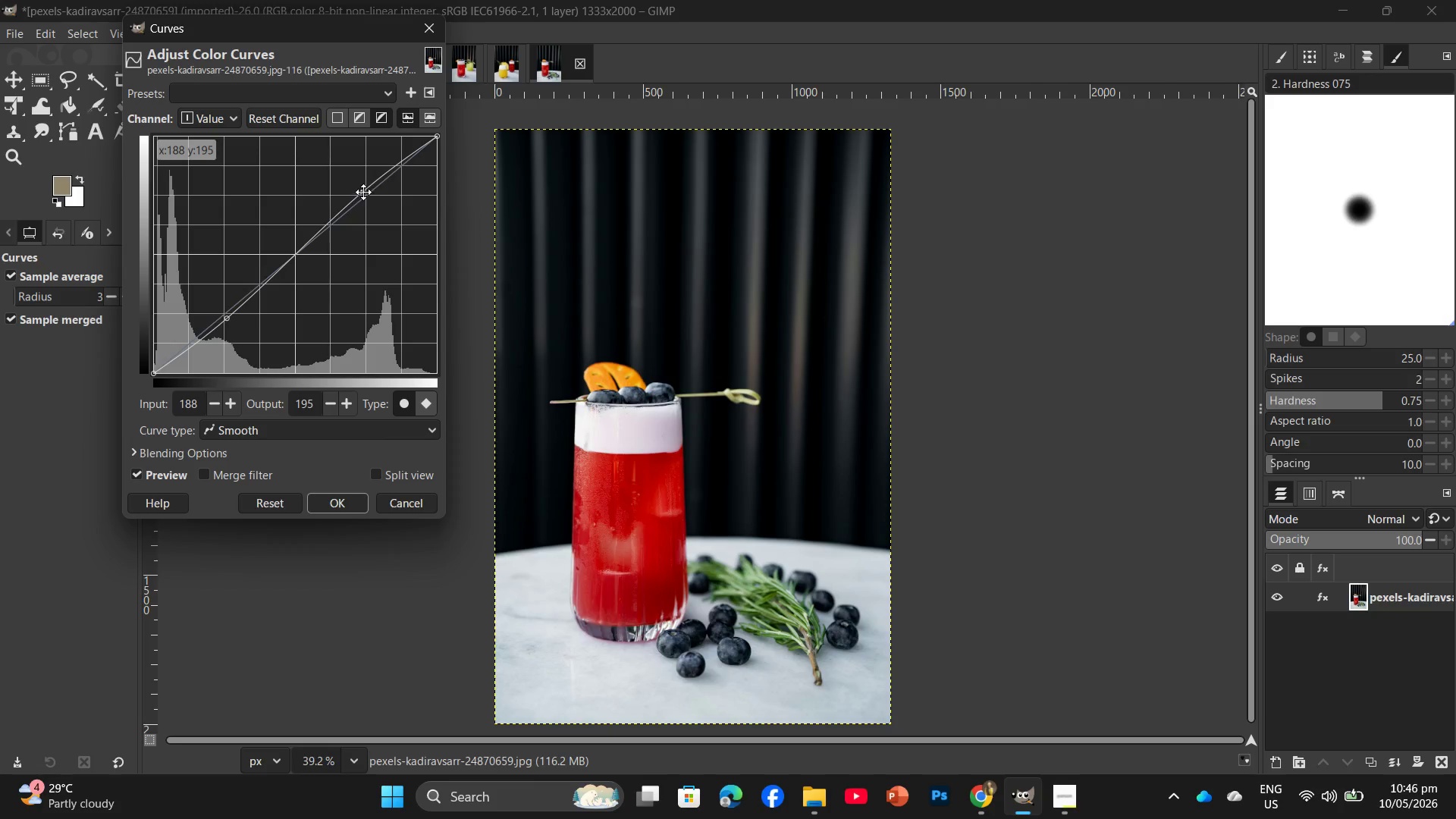 
left_click_drag(start_coordinate=[363, 192], to_coordinate=[359, 190])
 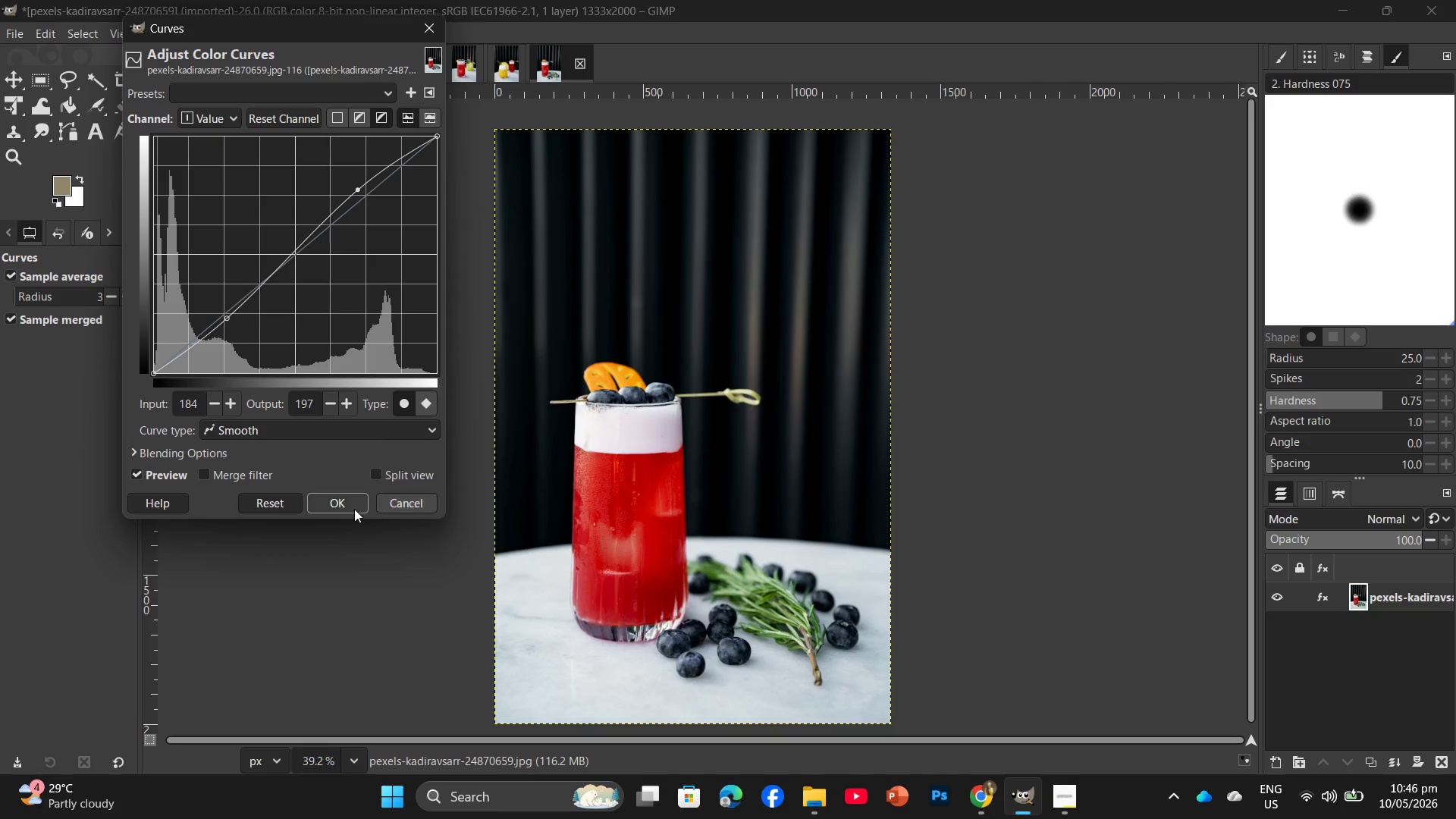 
left_click([352, 509])
 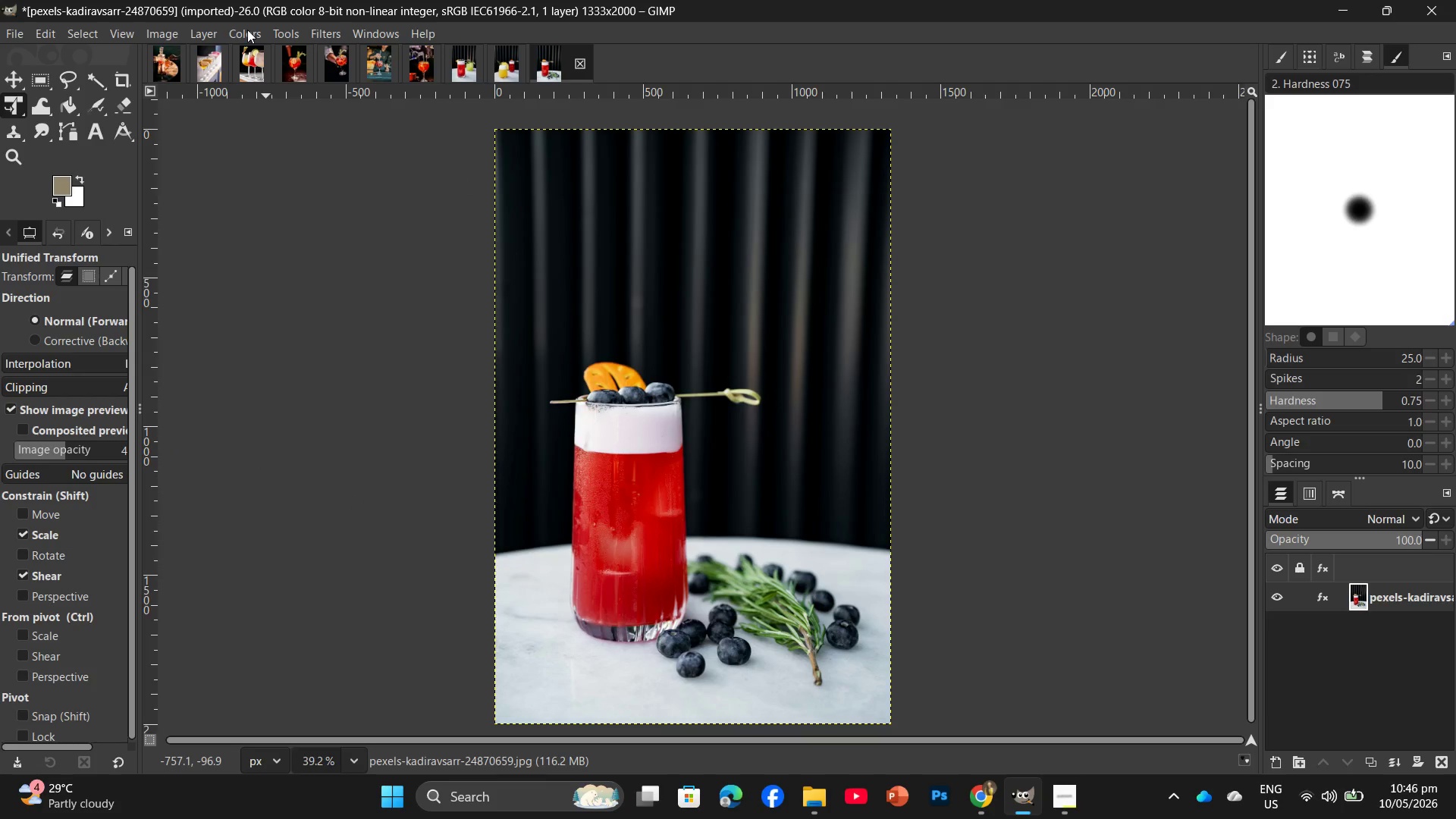 
left_click([247, 30])
 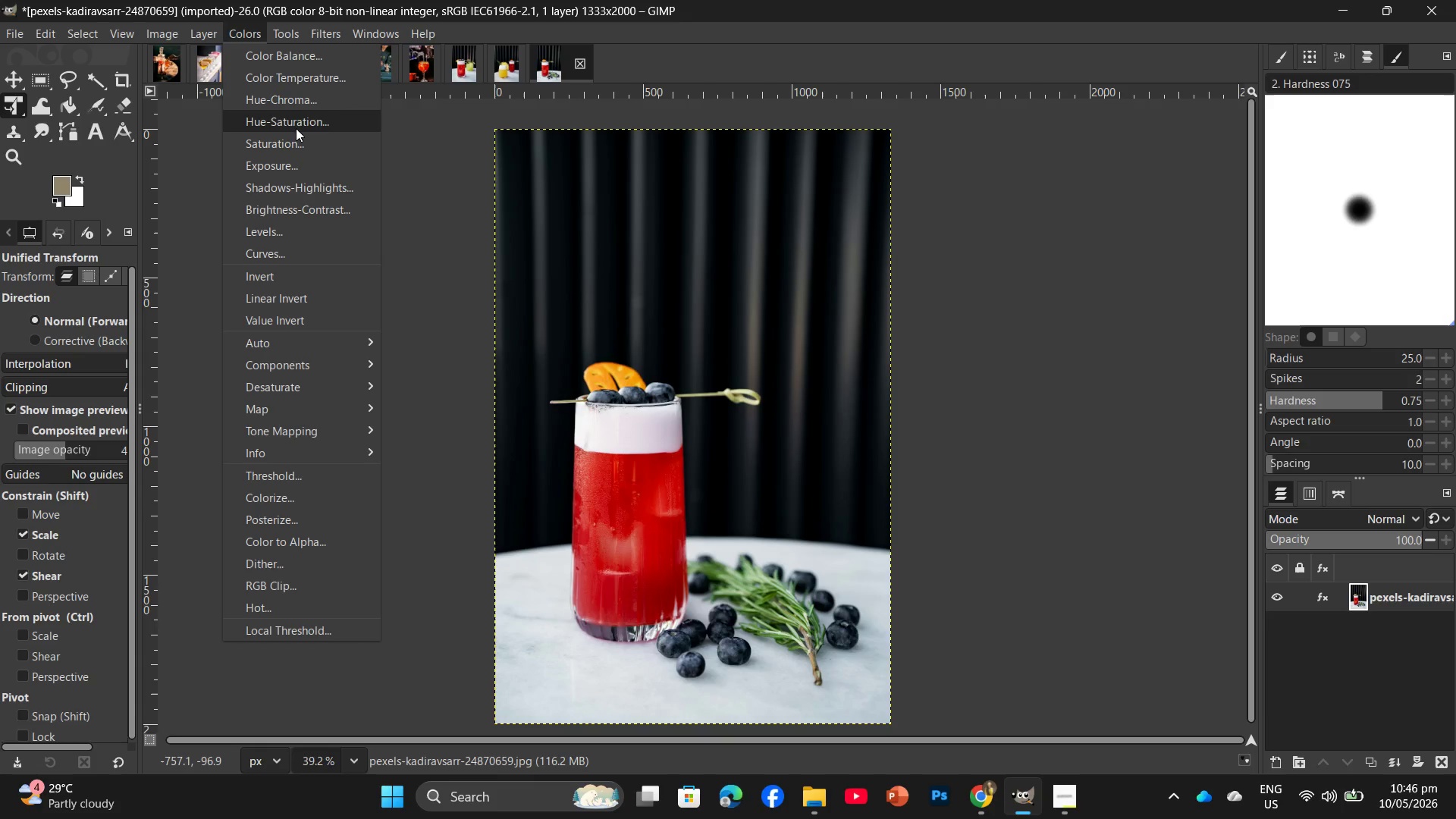 
left_click([300, 129])
 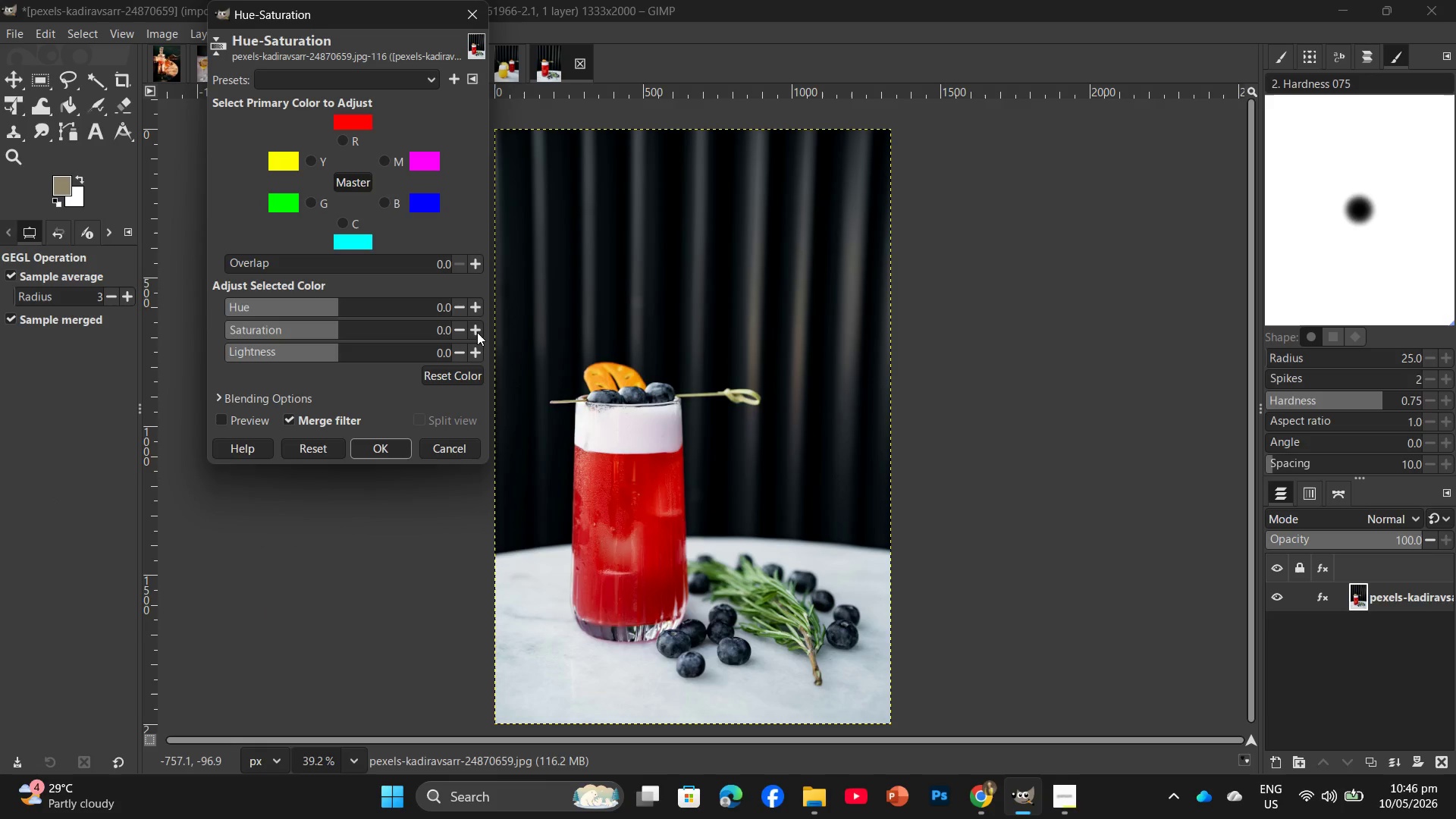 
double_click([475, 334])
 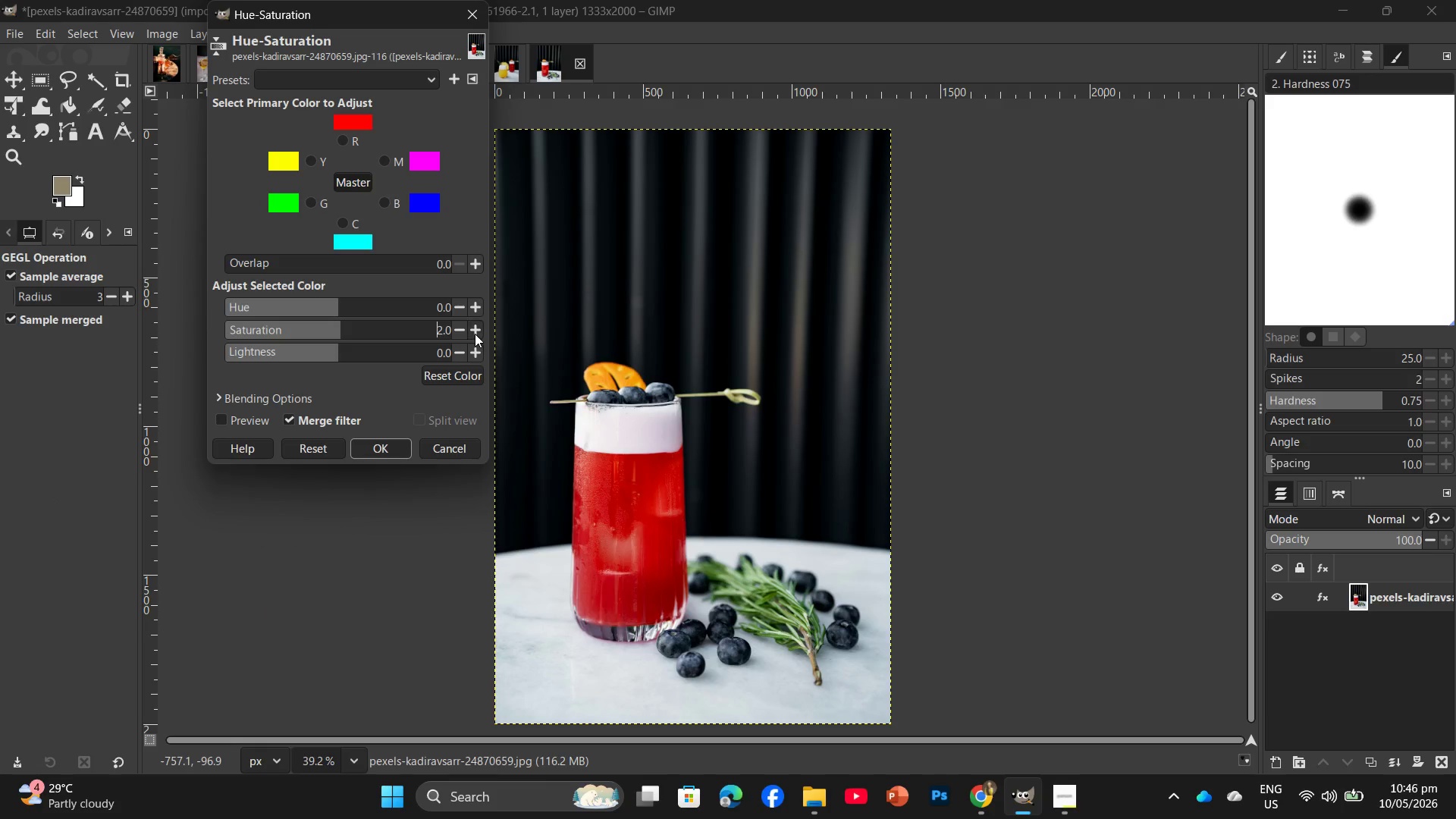 
triple_click([475, 334])
 